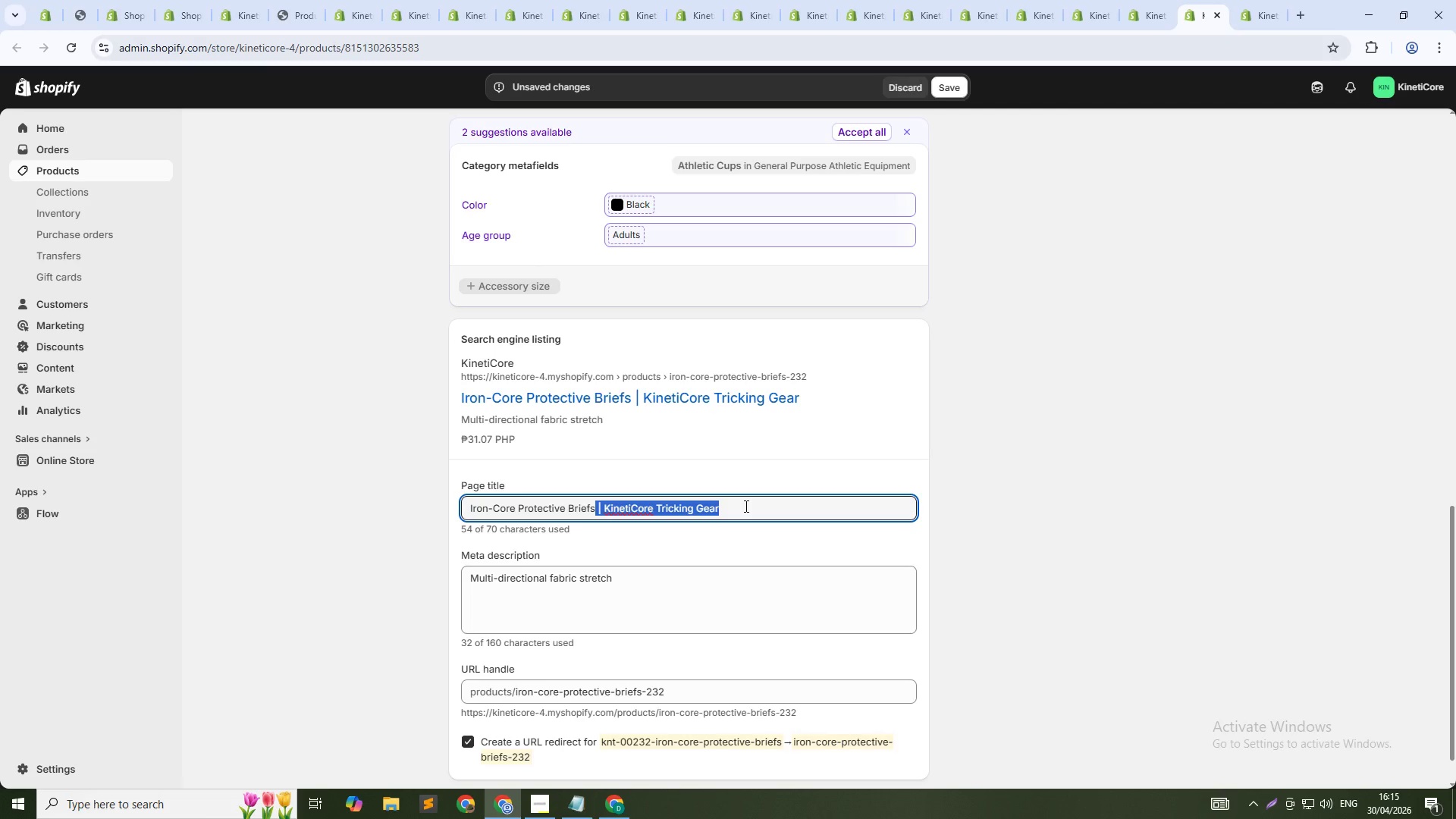 
key(Backspace)
 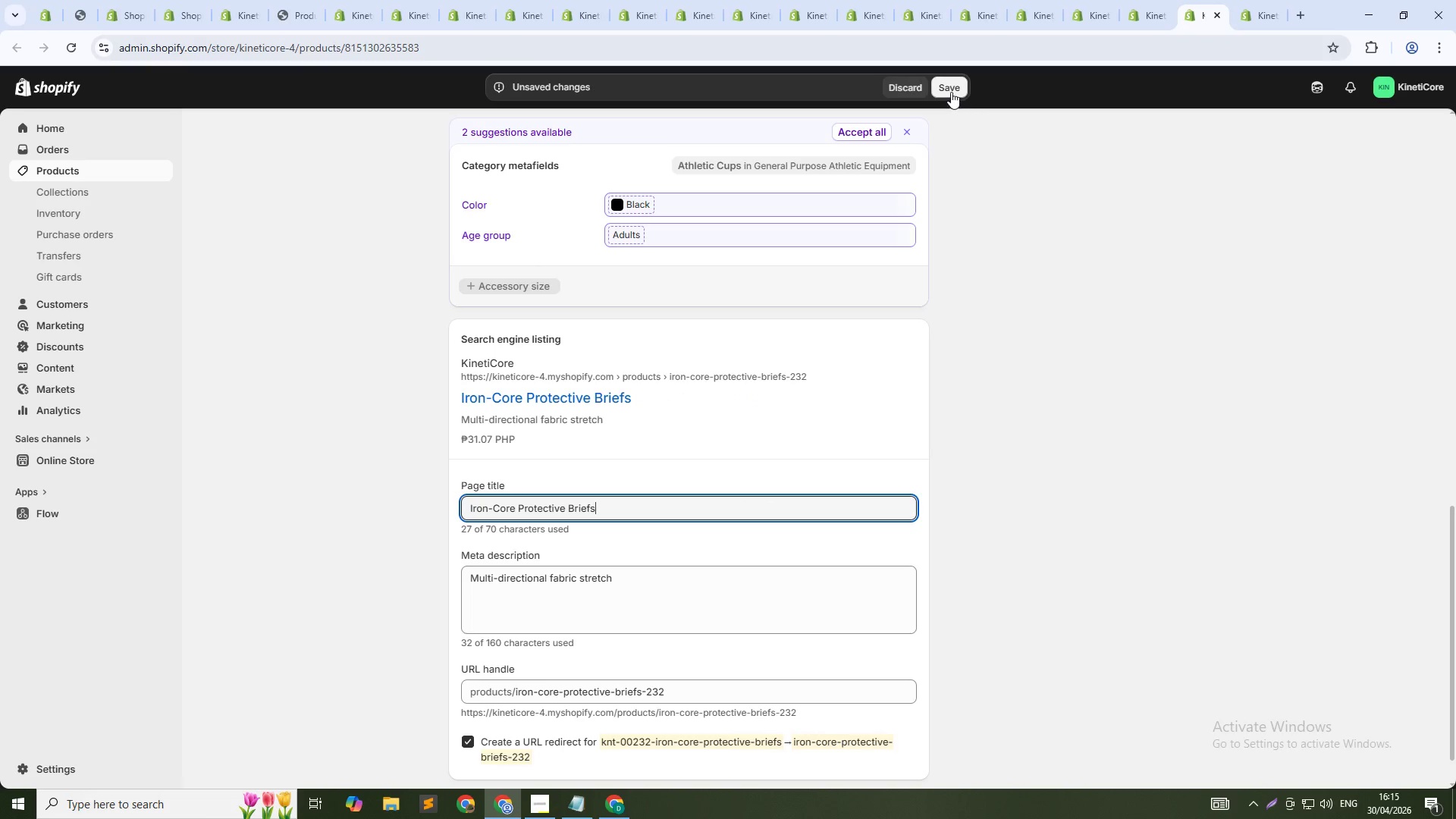 
left_click([951, 87])
 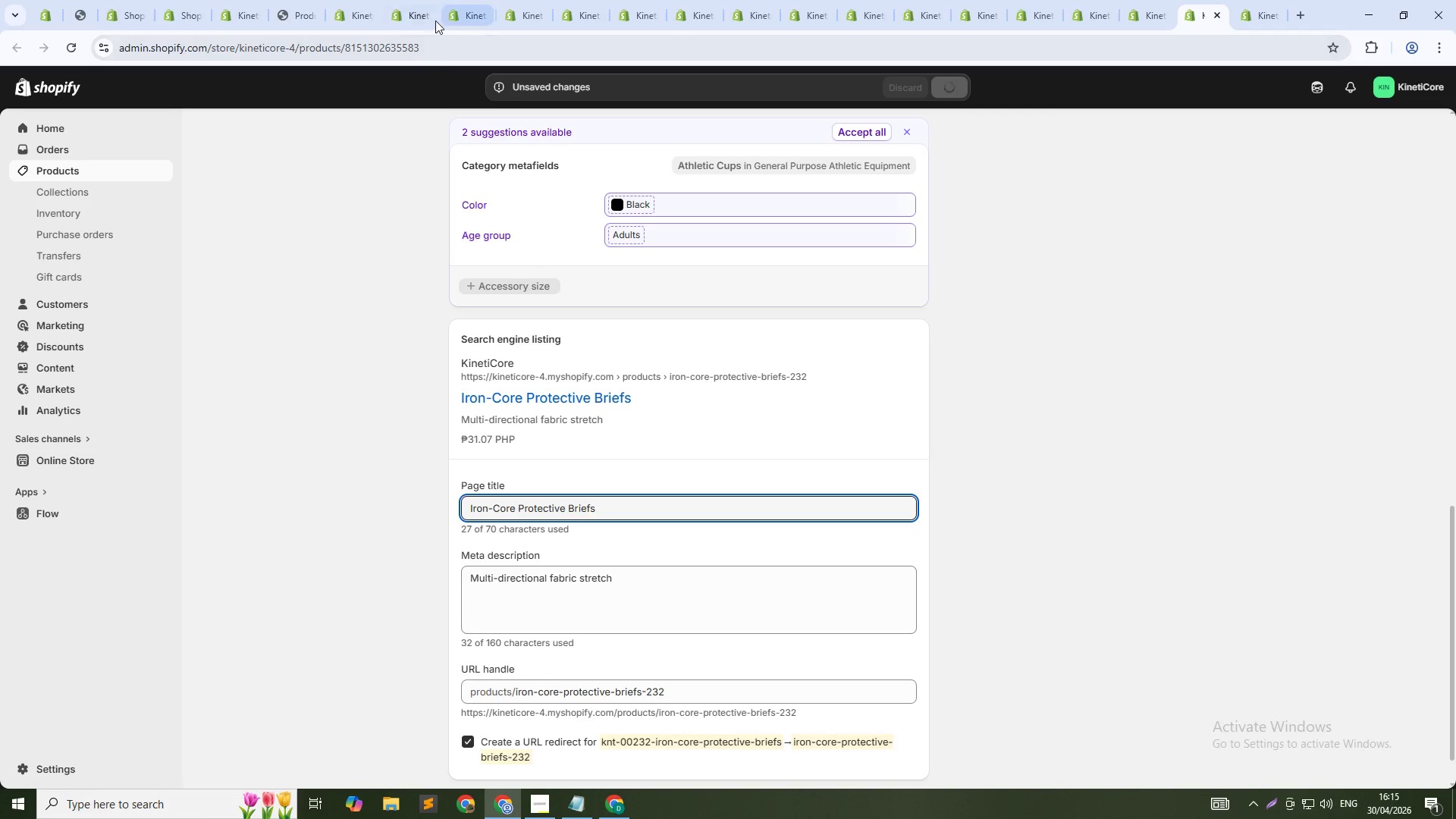 
middle_click([416, 8])
 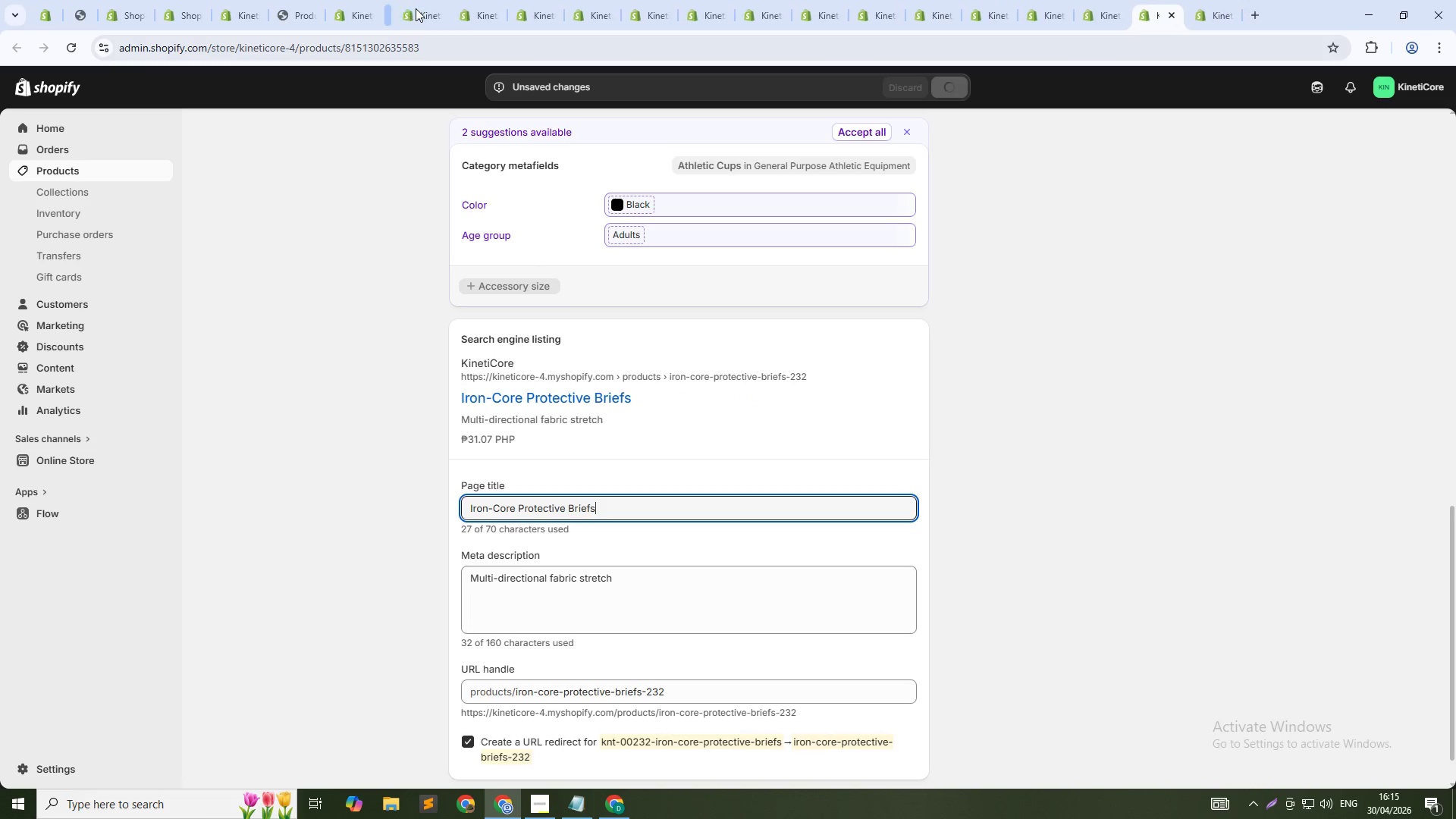 
middle_click([416, 8])
 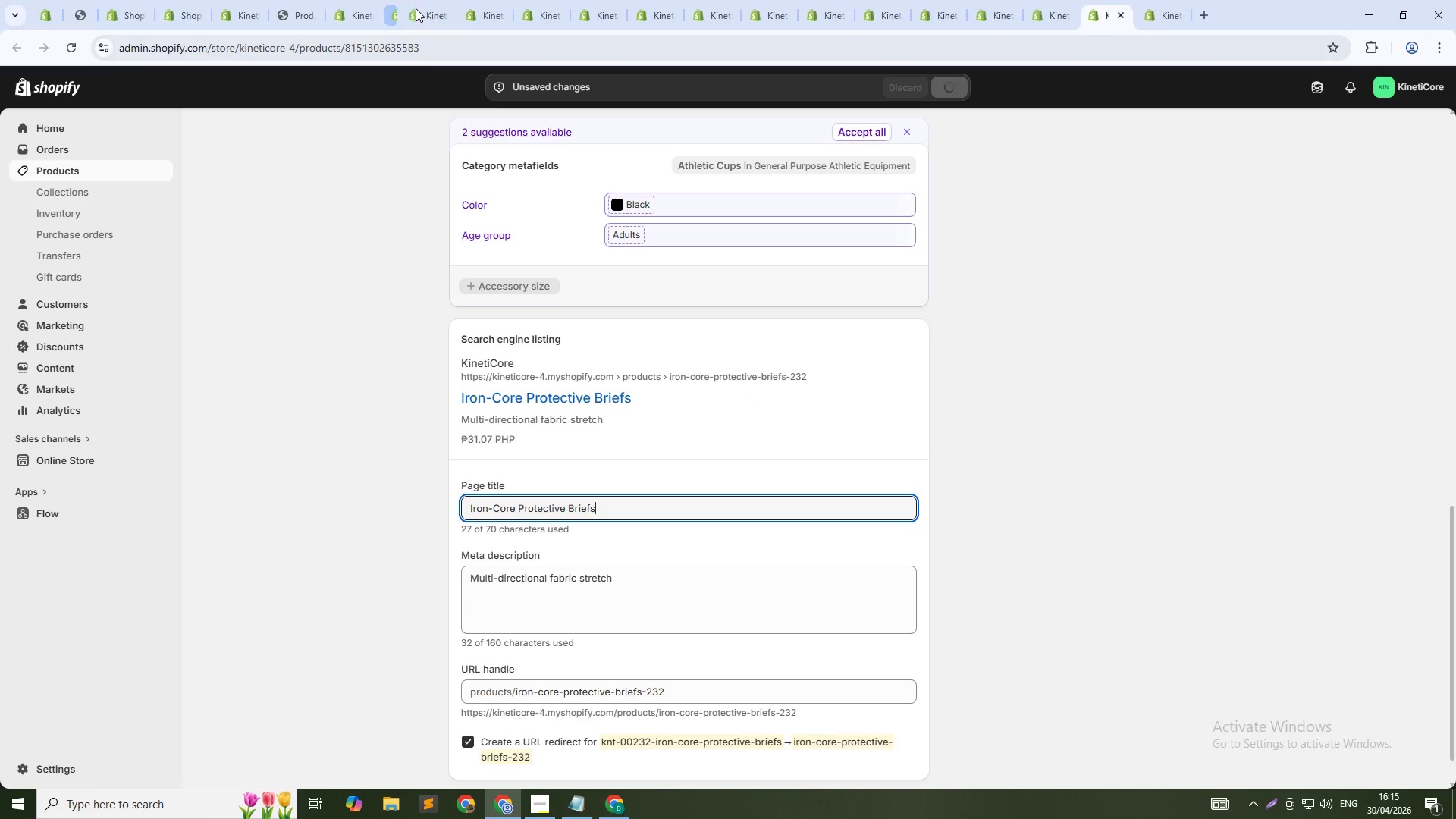 
middle_click([416, 8])
 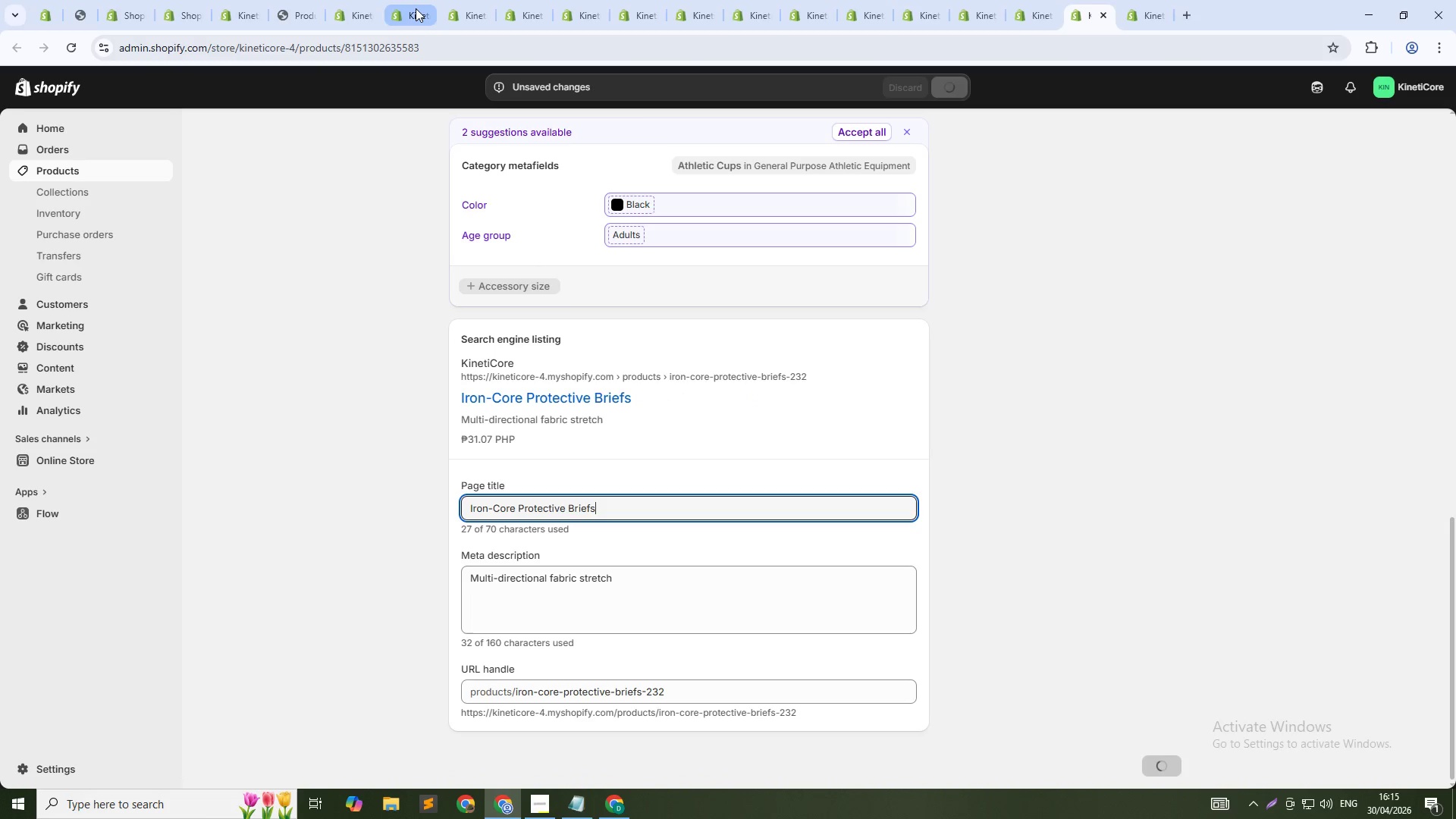 
middle_click([416, 8])
 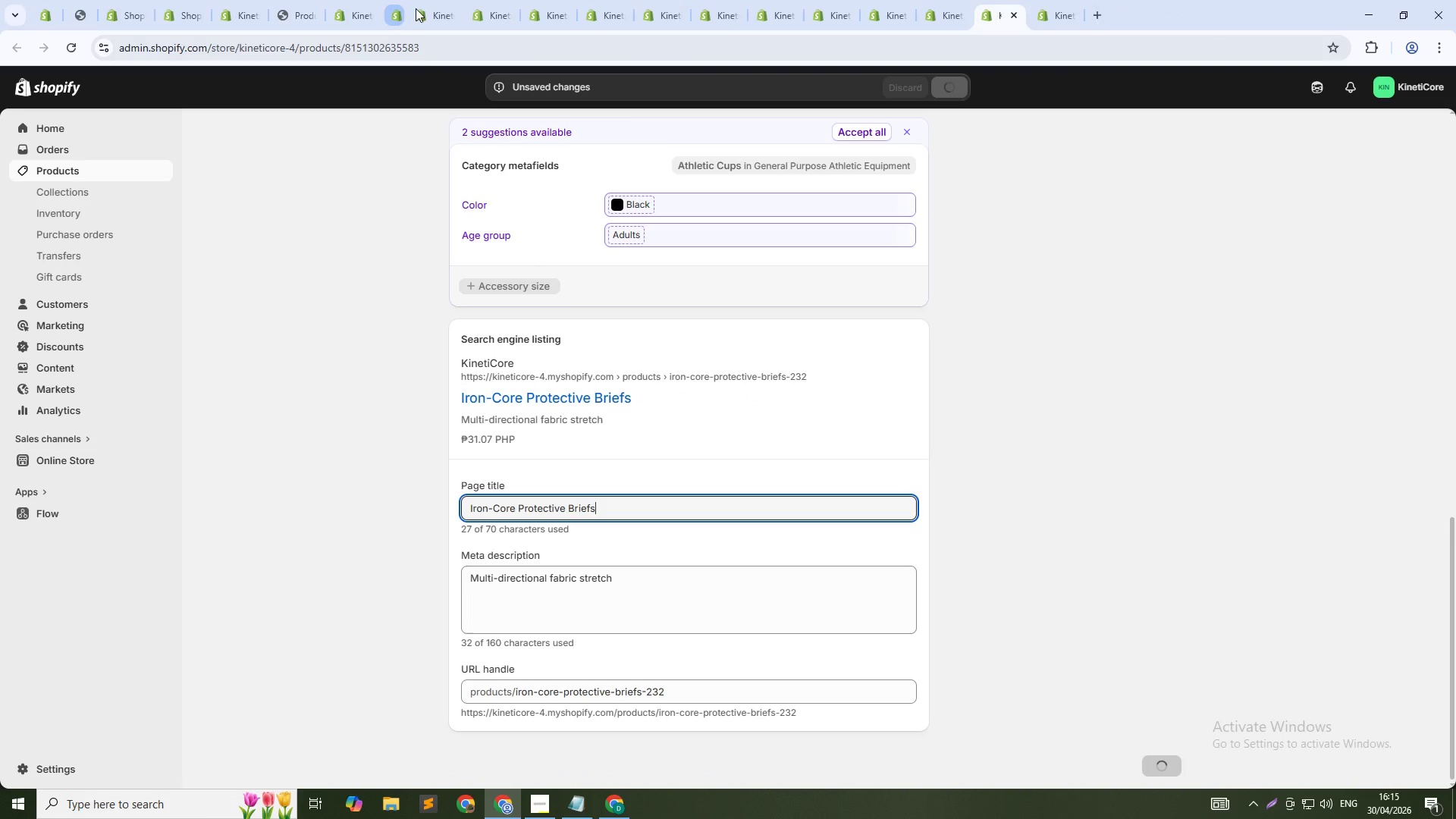 
middle_click([416, 8])
 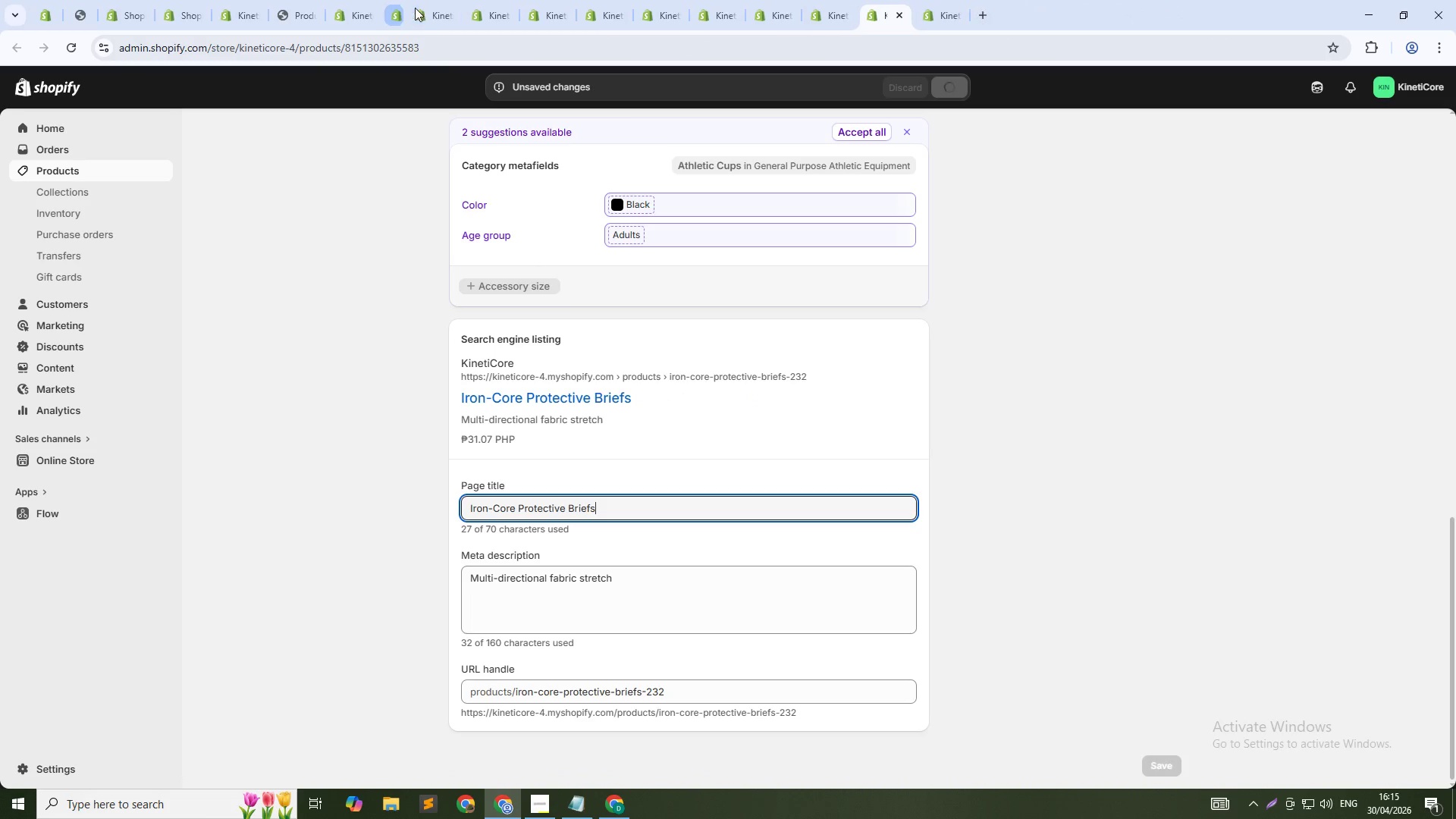 
middle_click([415, 8])
 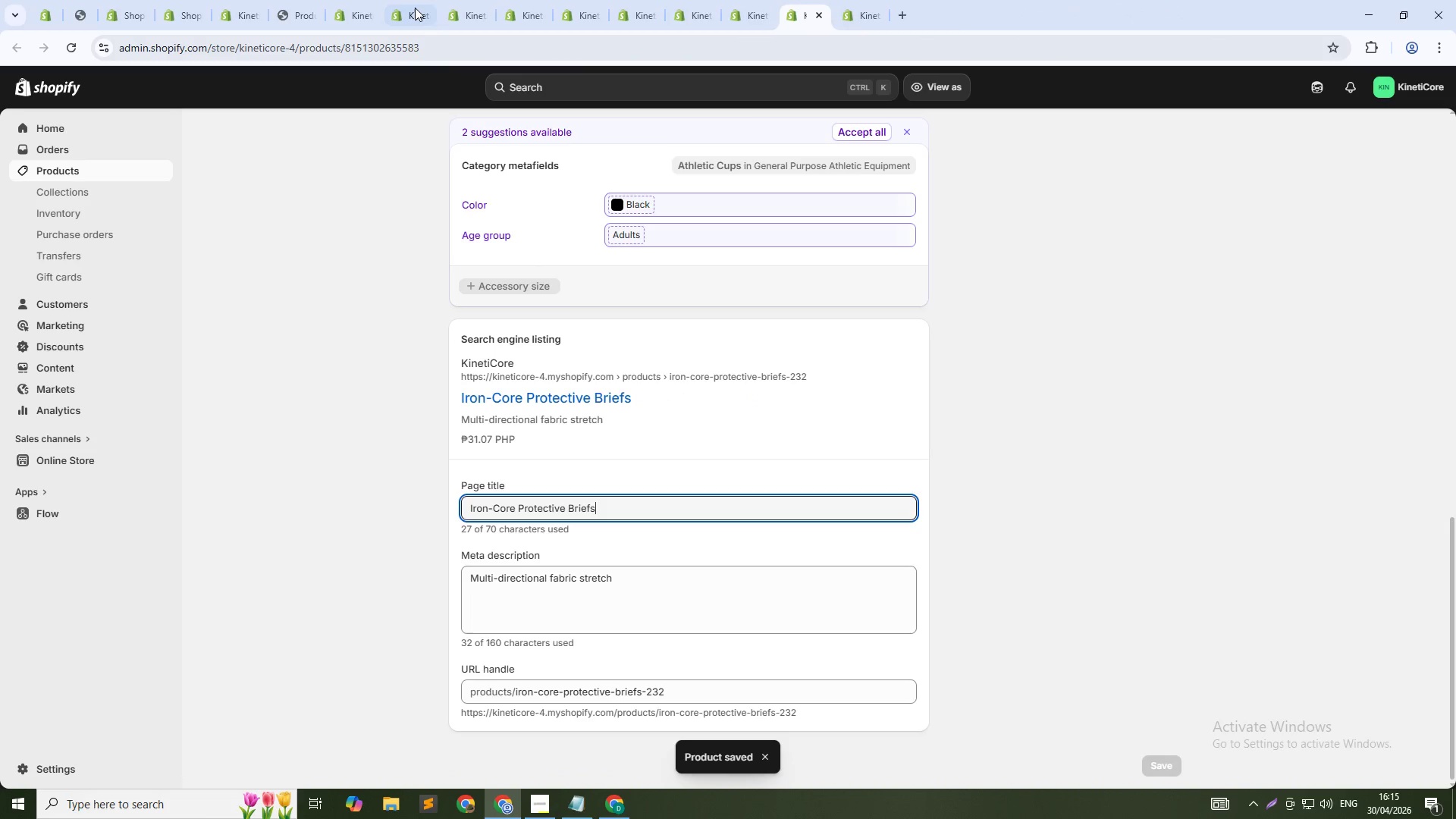 
middle_click([415, 8])
 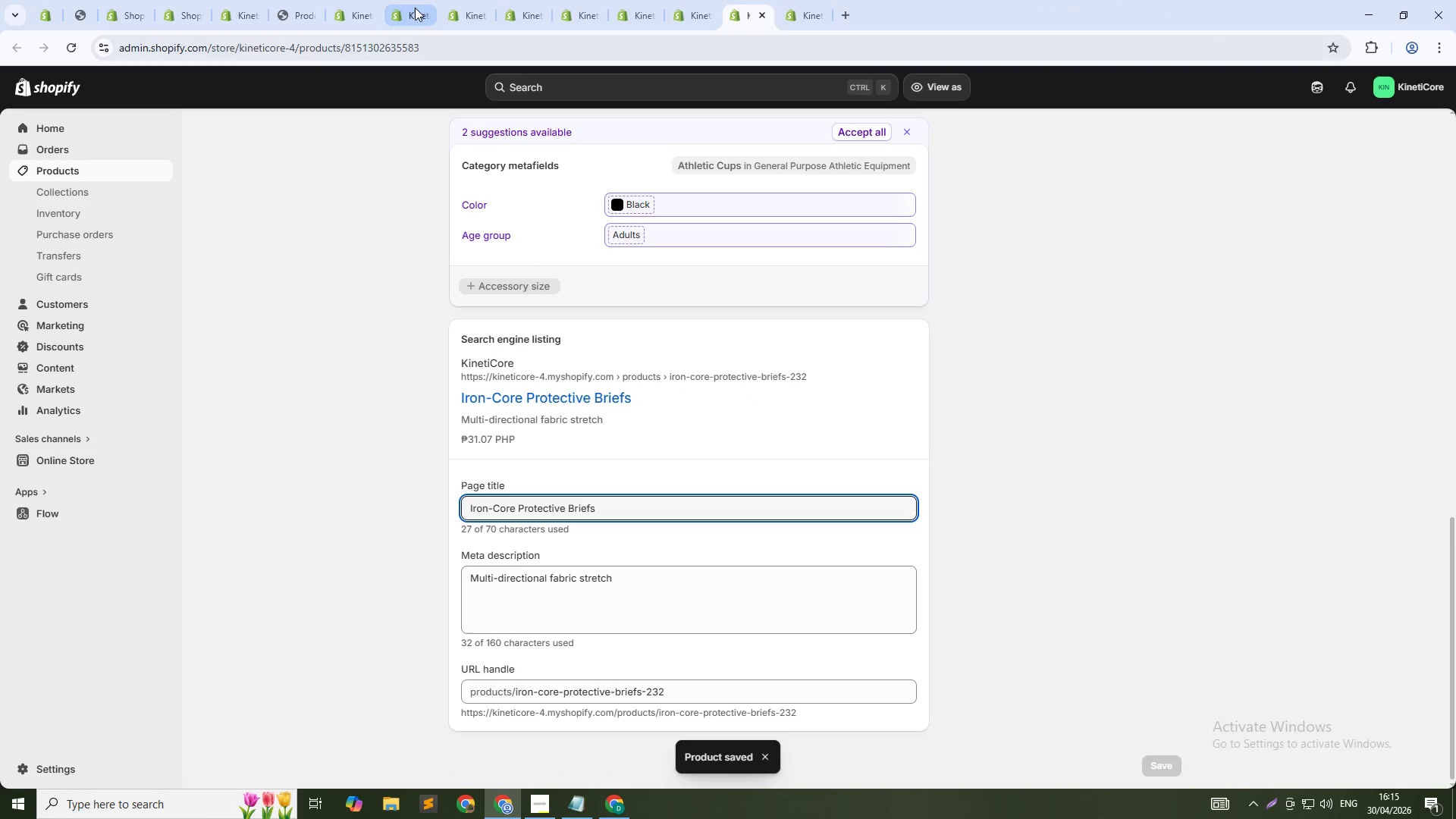 
middle_click([415, 8])
 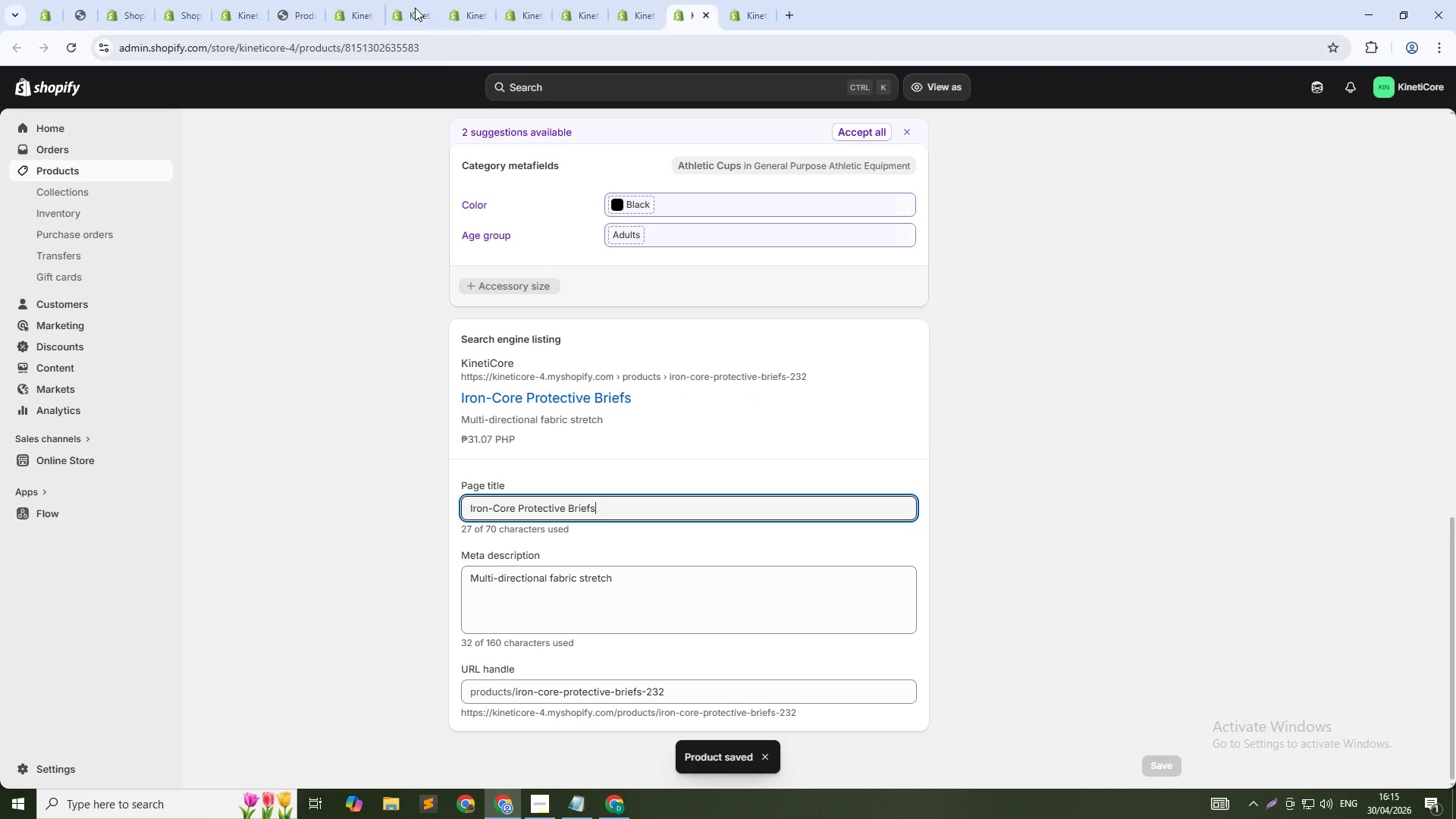 
middle_click([415, 8])
 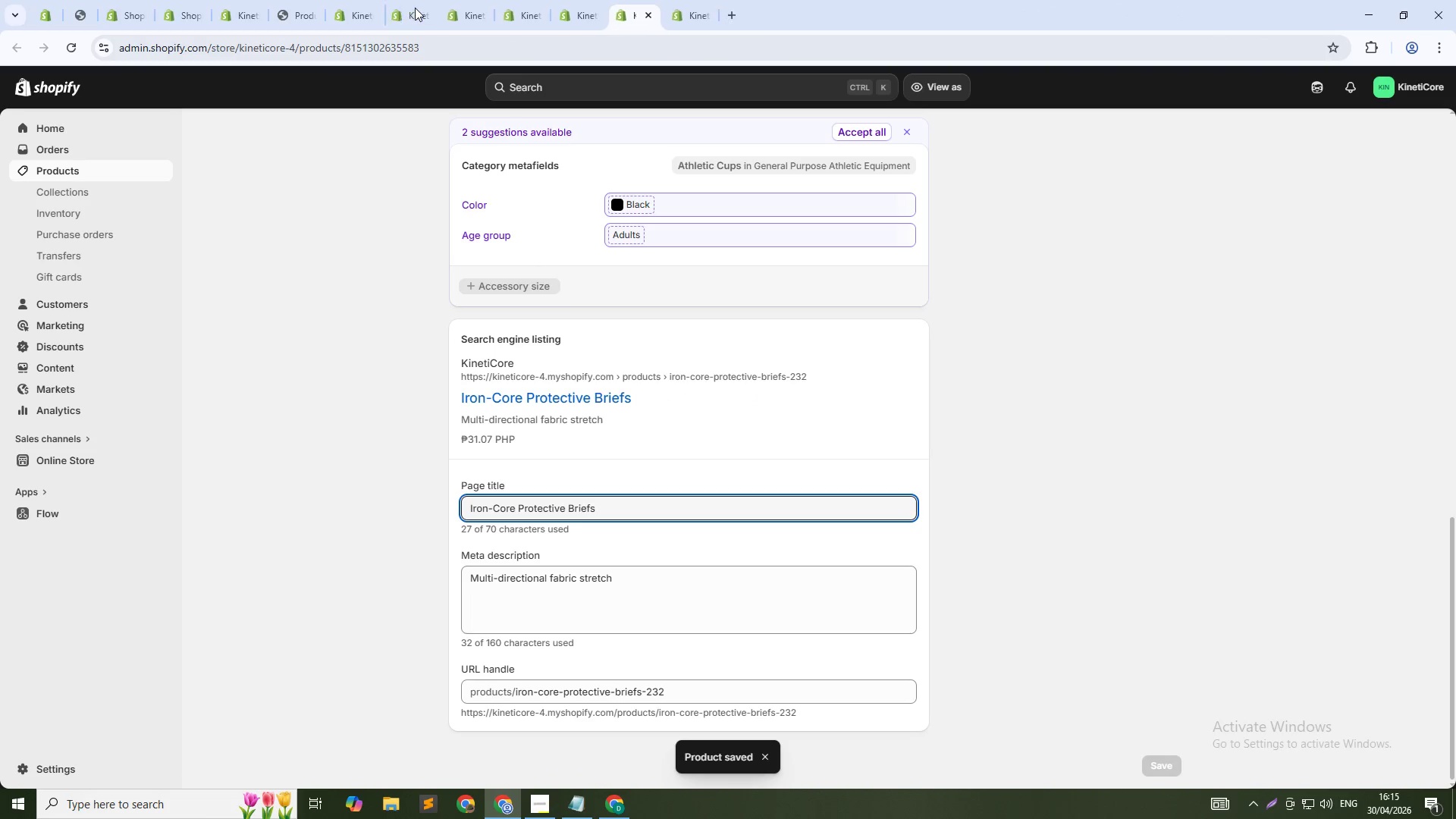 
middle_click([415, 8])
 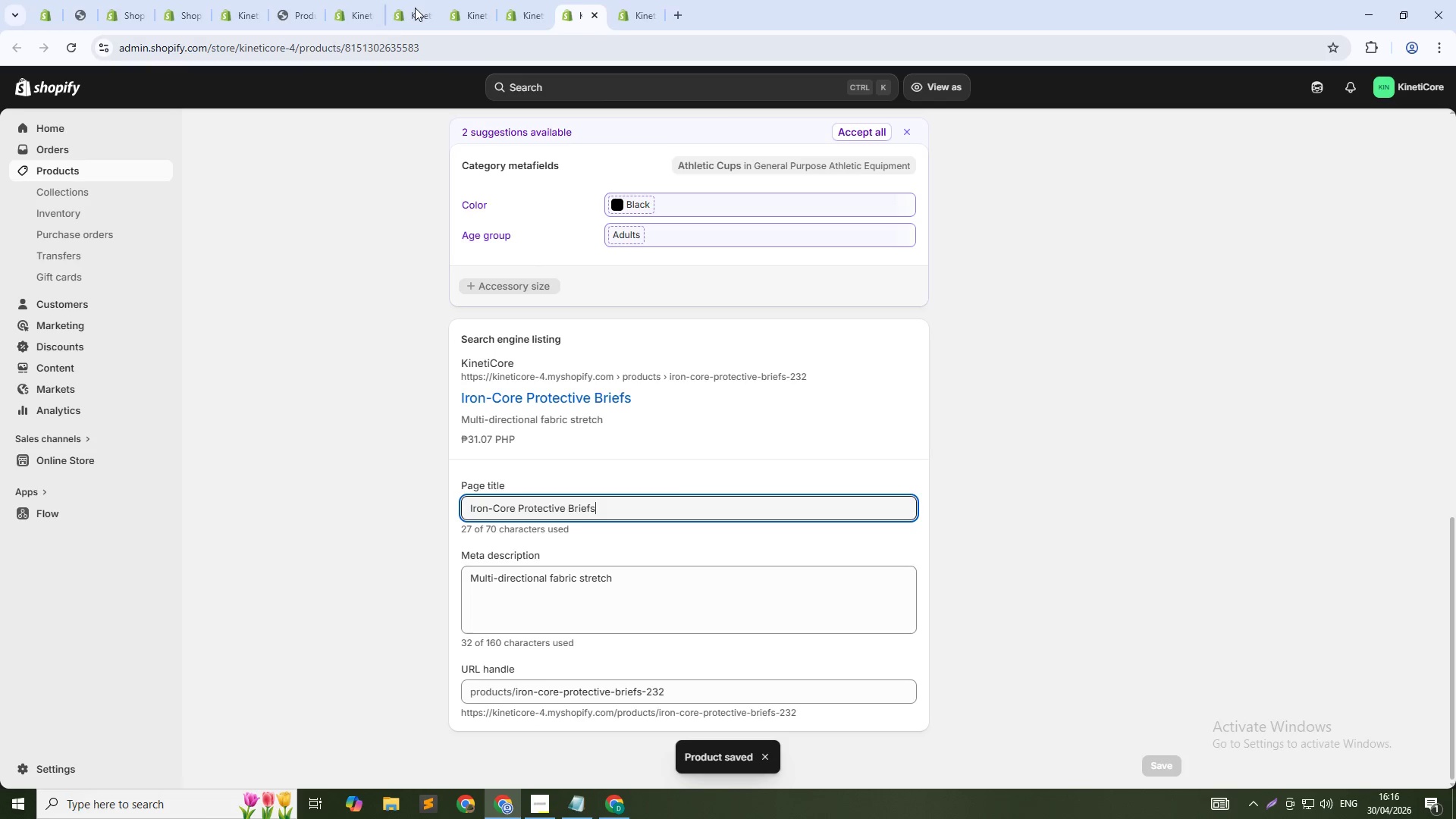 
middle_click([415, 8])
 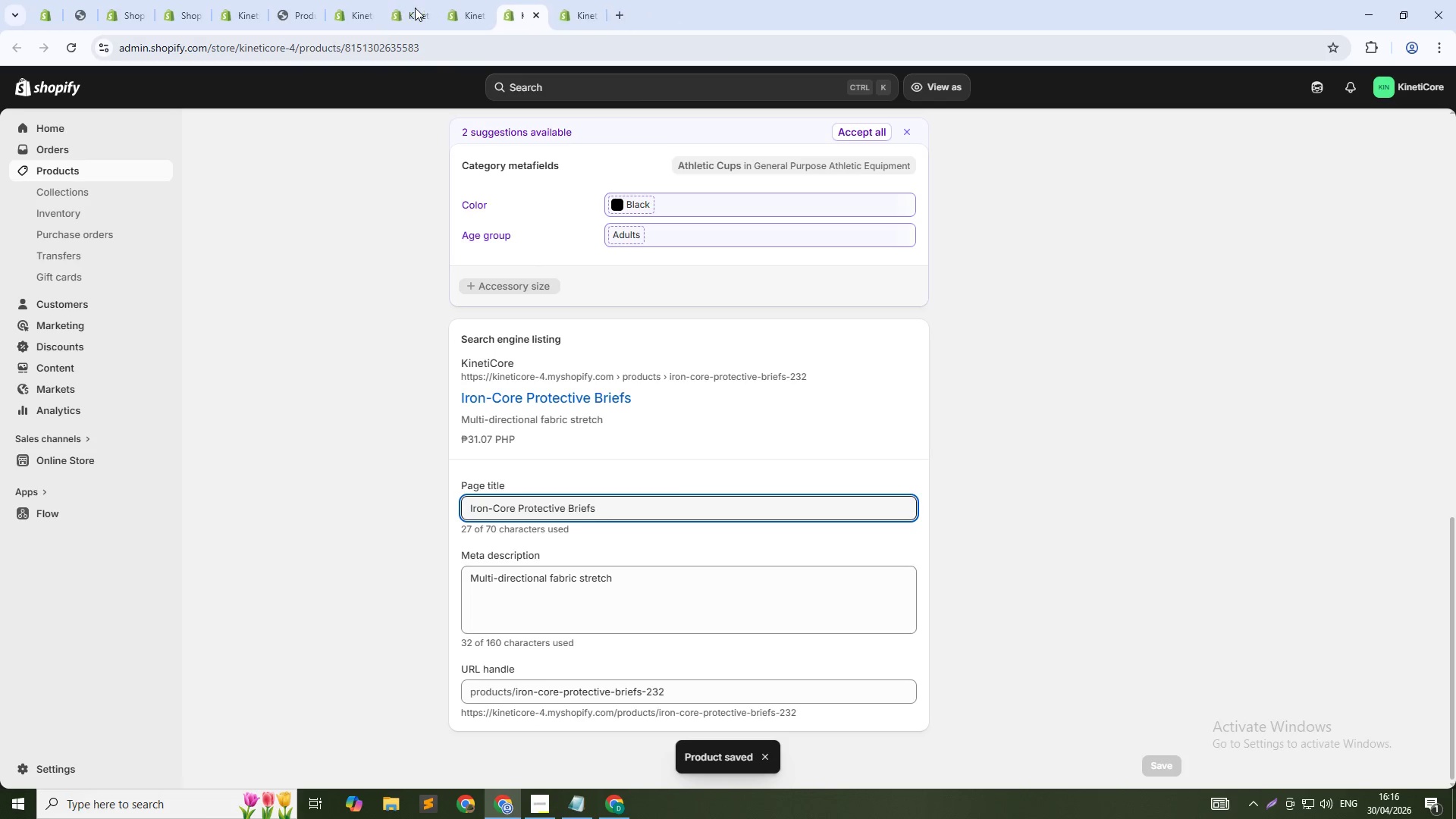 
middle_click([415, 8])
 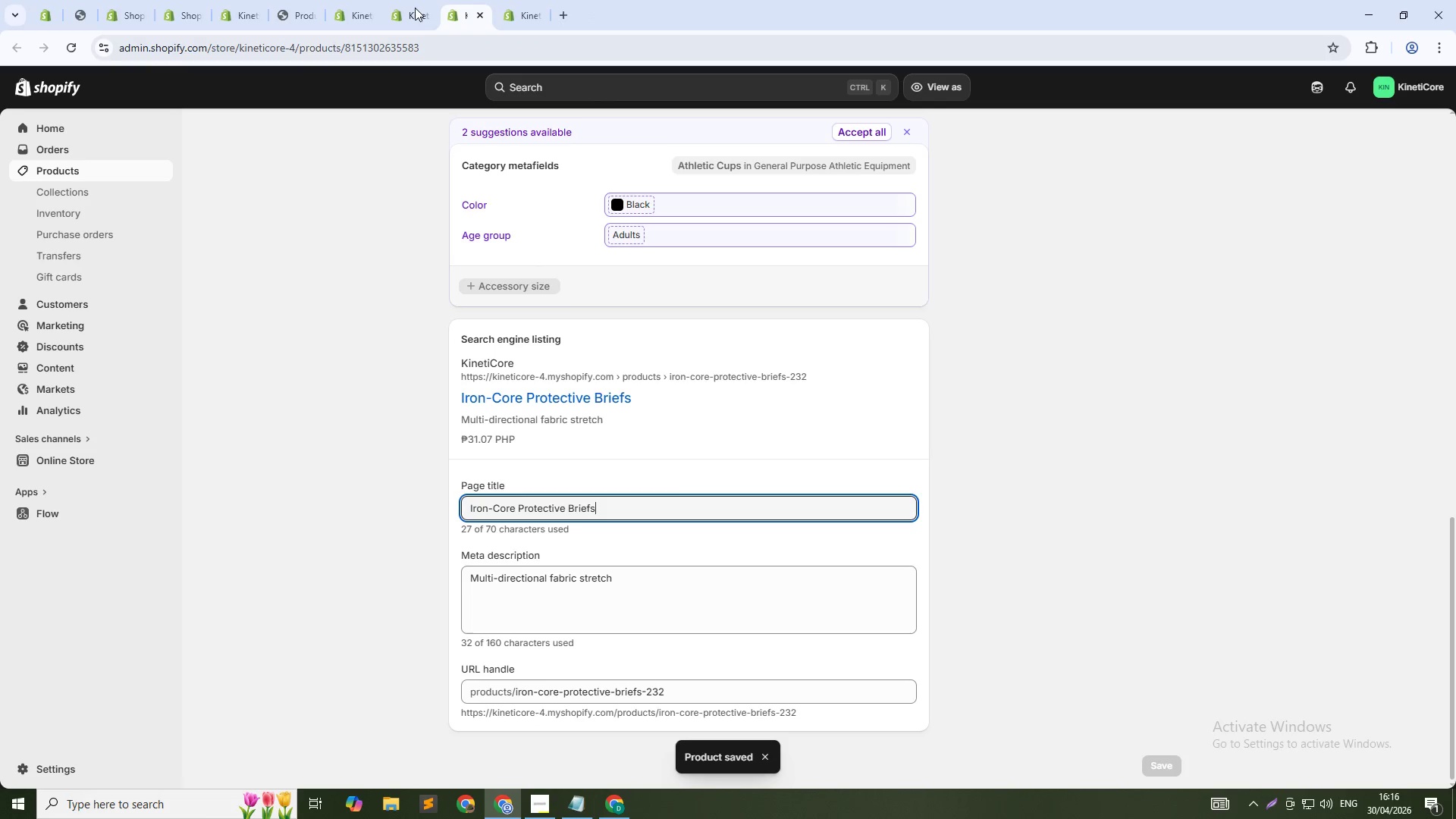 
middle_click([415, 8])
 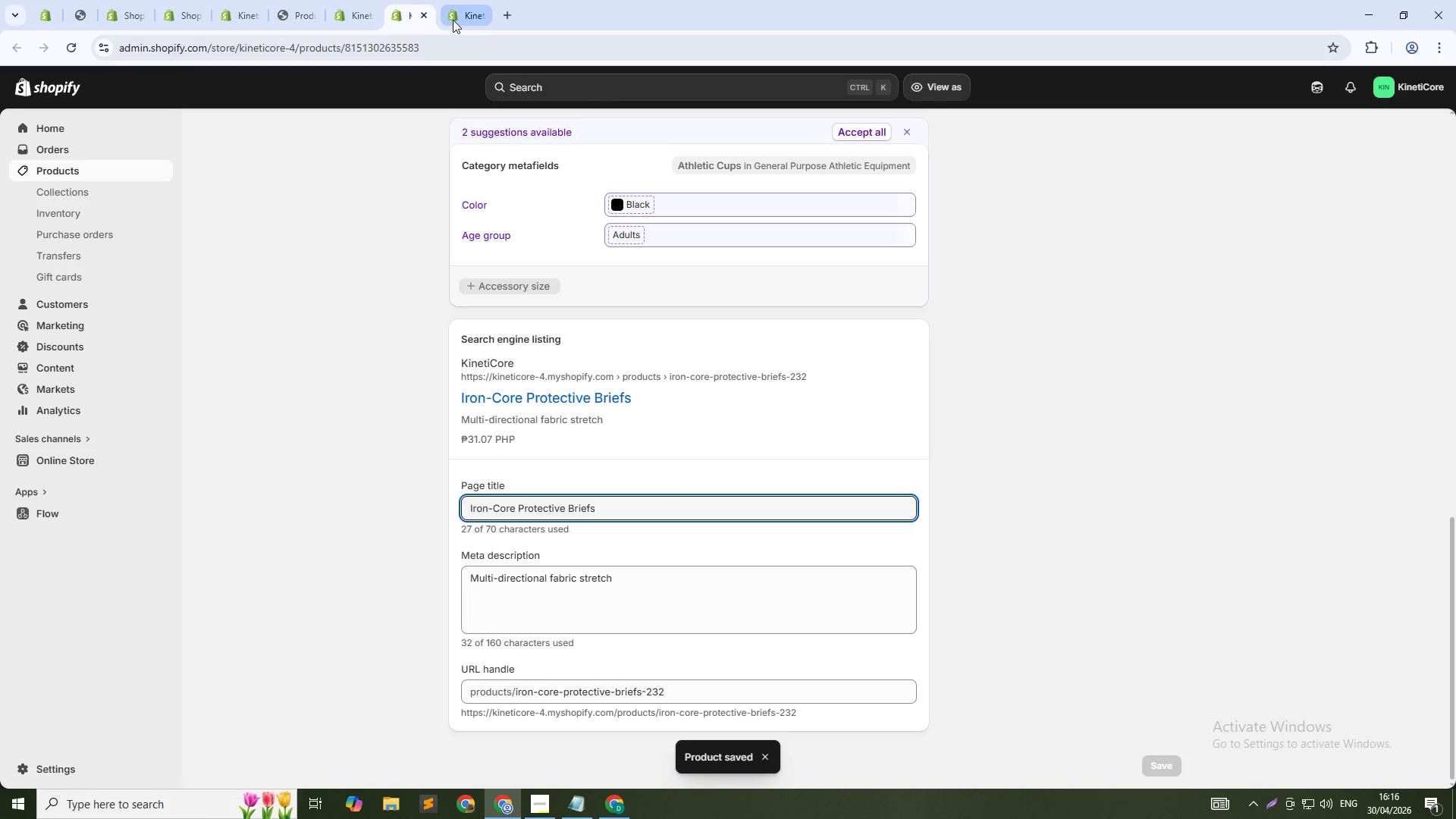 
left_click([457, 20])
 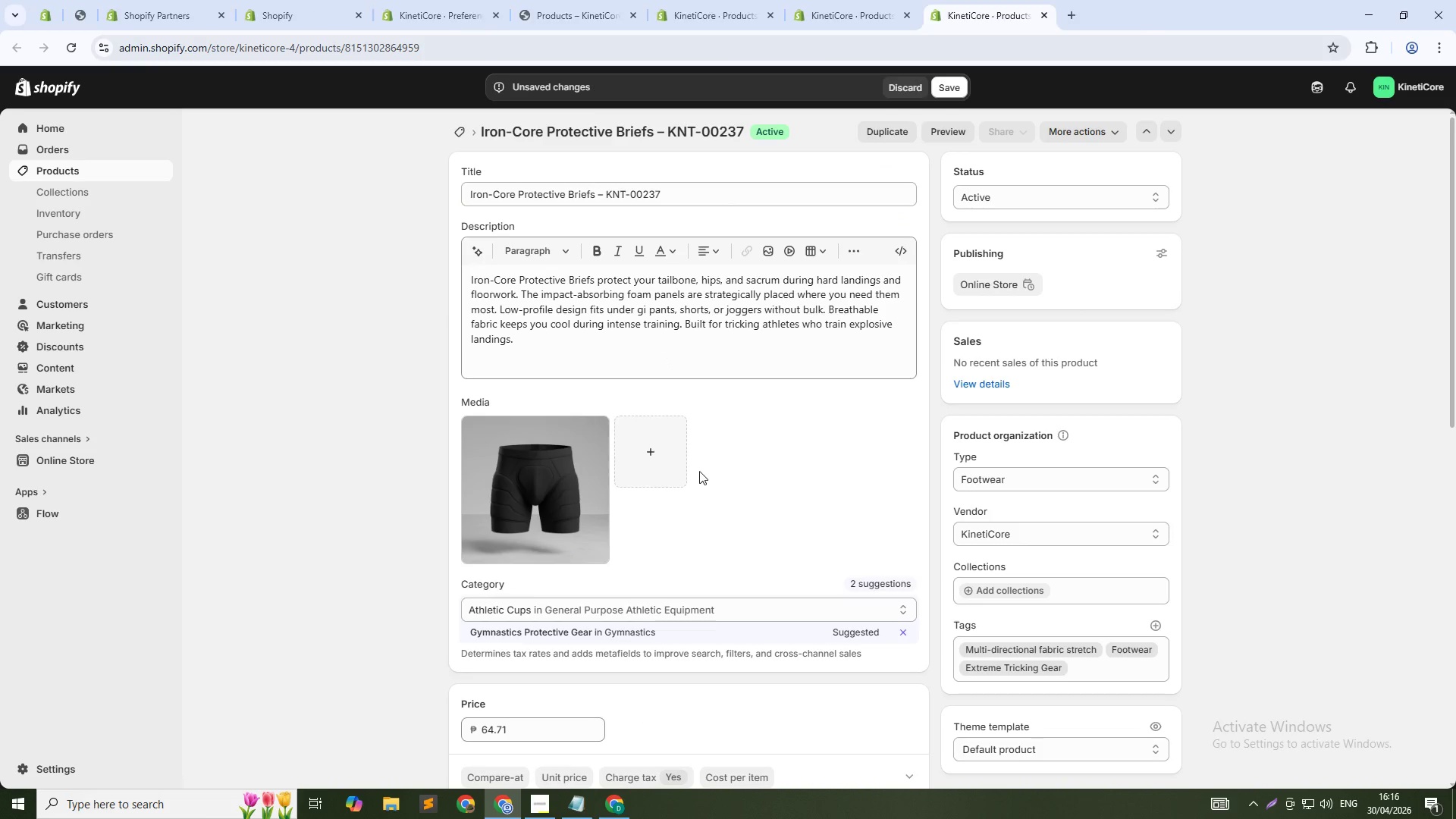 
scroll: coordinate [815, 609], scroll_direction: down, amount: 17.0
 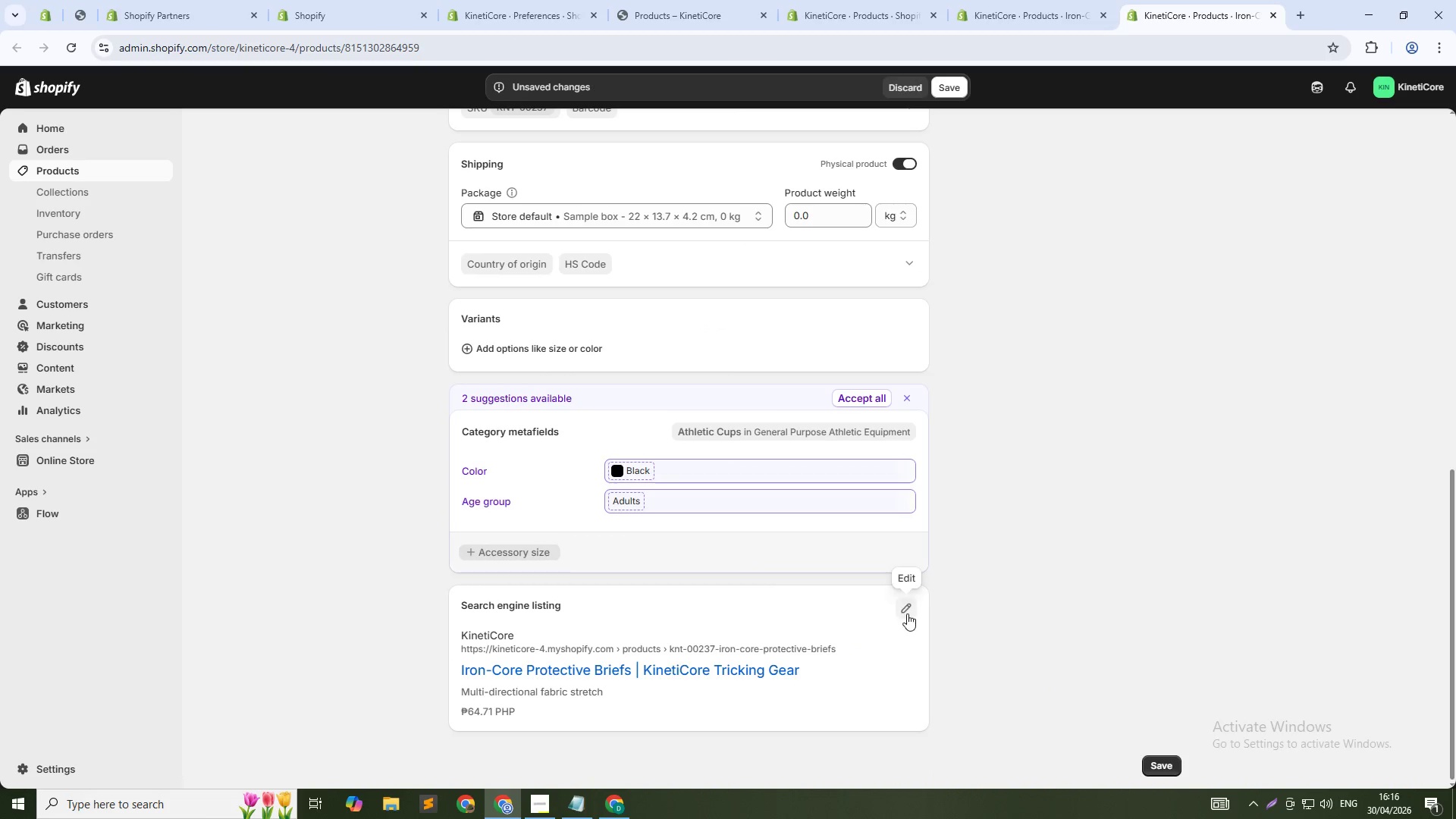 
left_click([907, 613])
 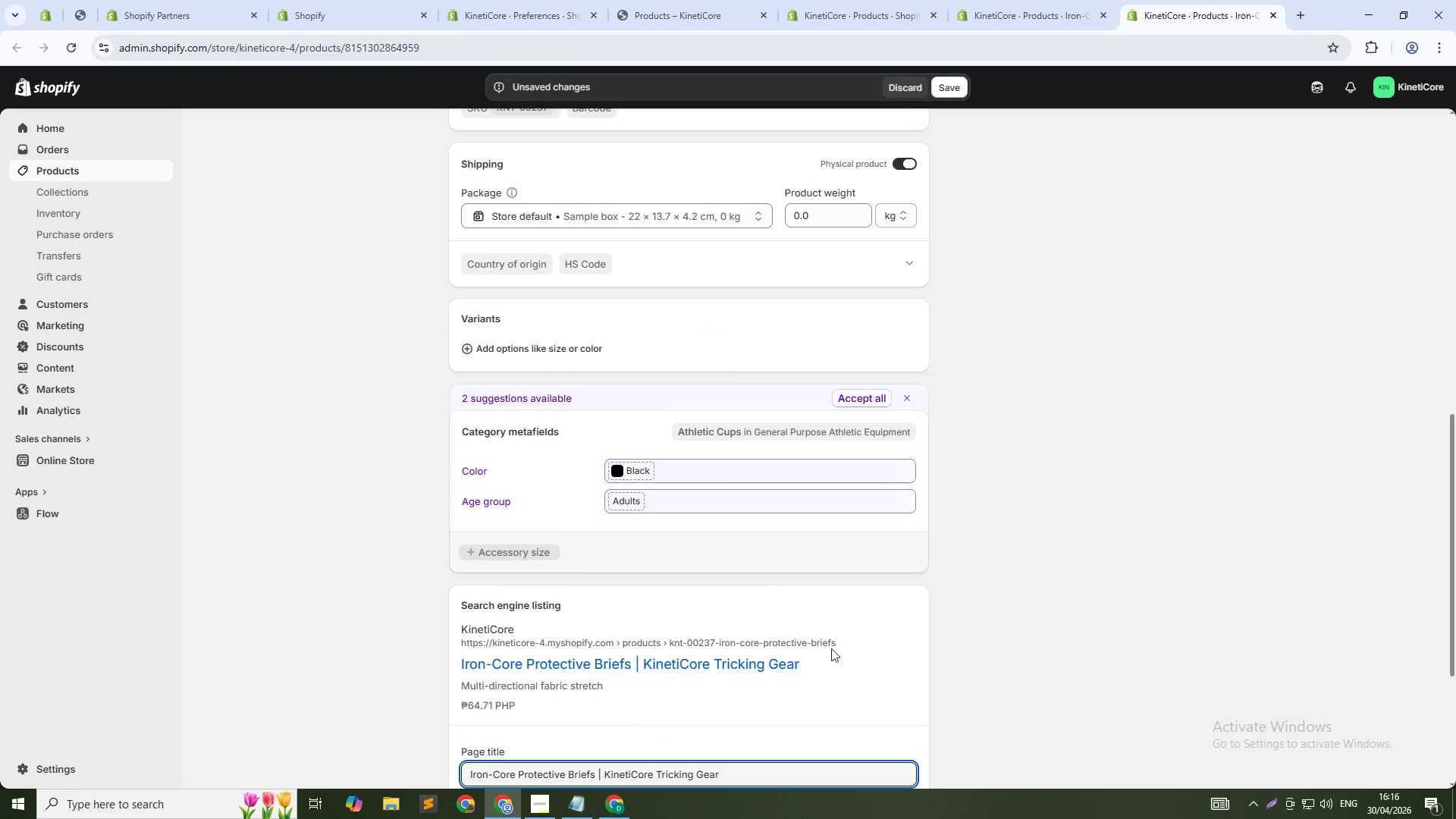 
scroll: coordinate [740, 668], scroll_direction: down, amount: 6.0
 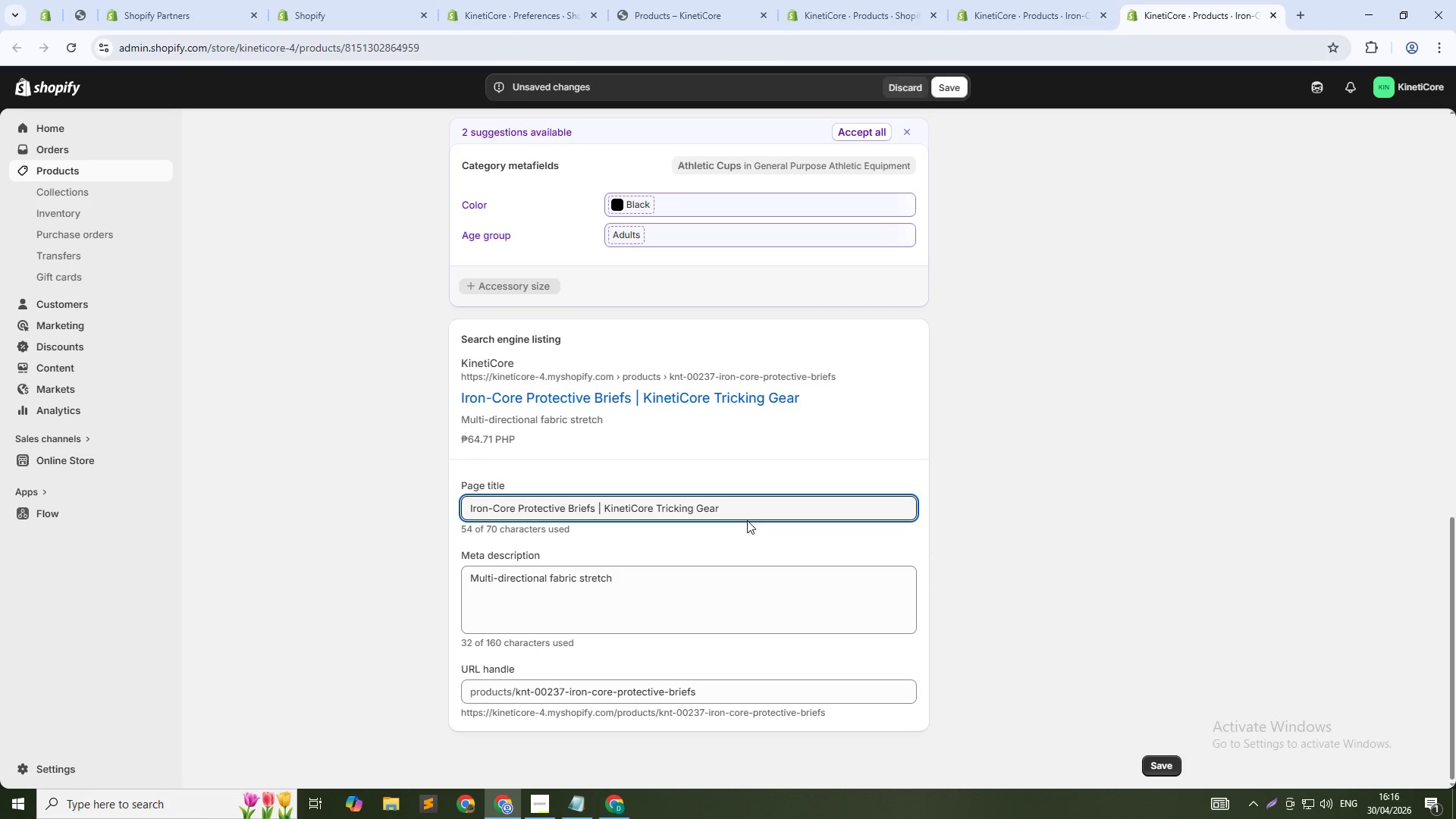 
left_click([750, 515])
 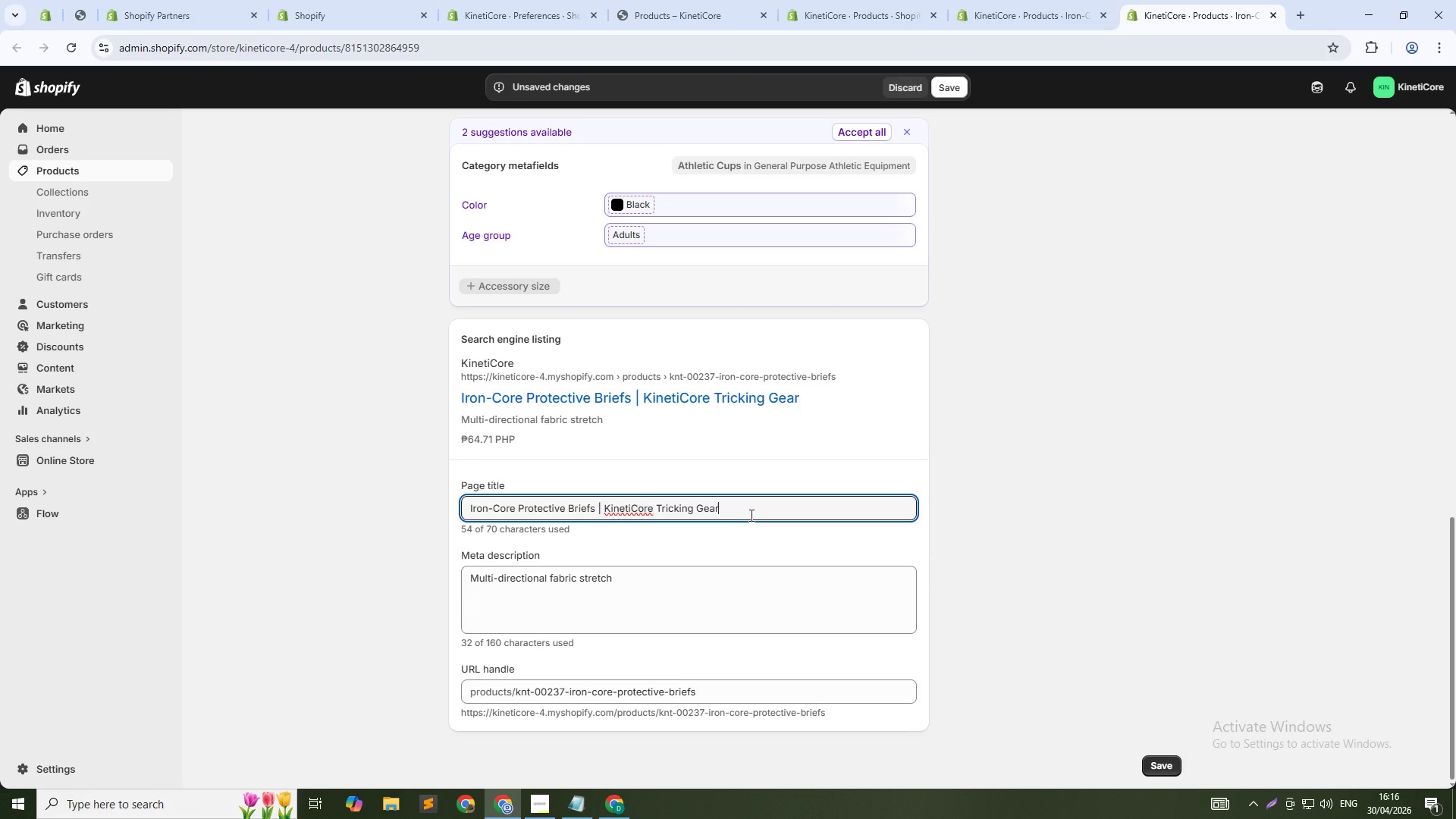 
key(Control+Shift+ArrowLeft)
 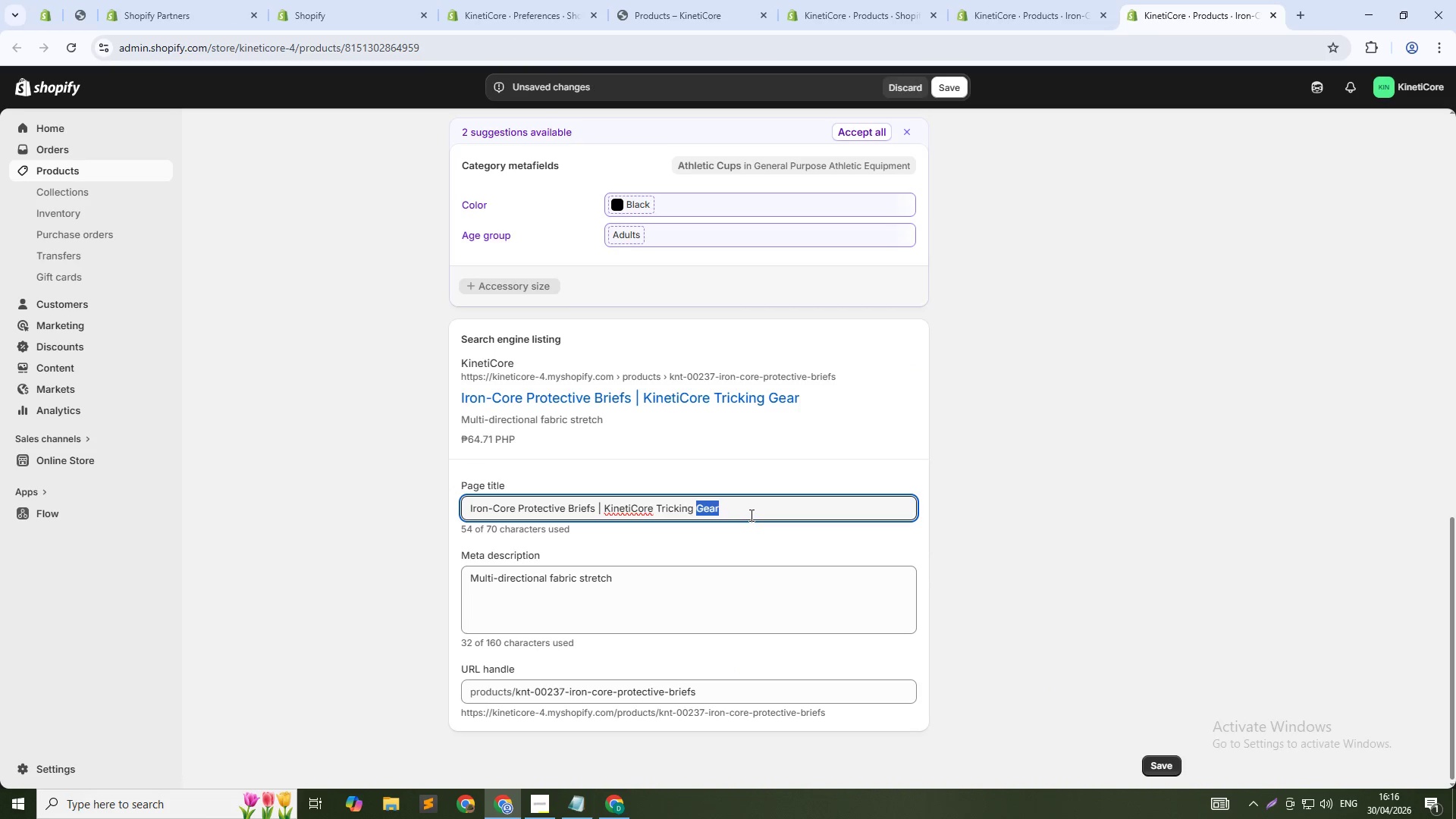 
key(Control+Shift+ArrowLeft)
 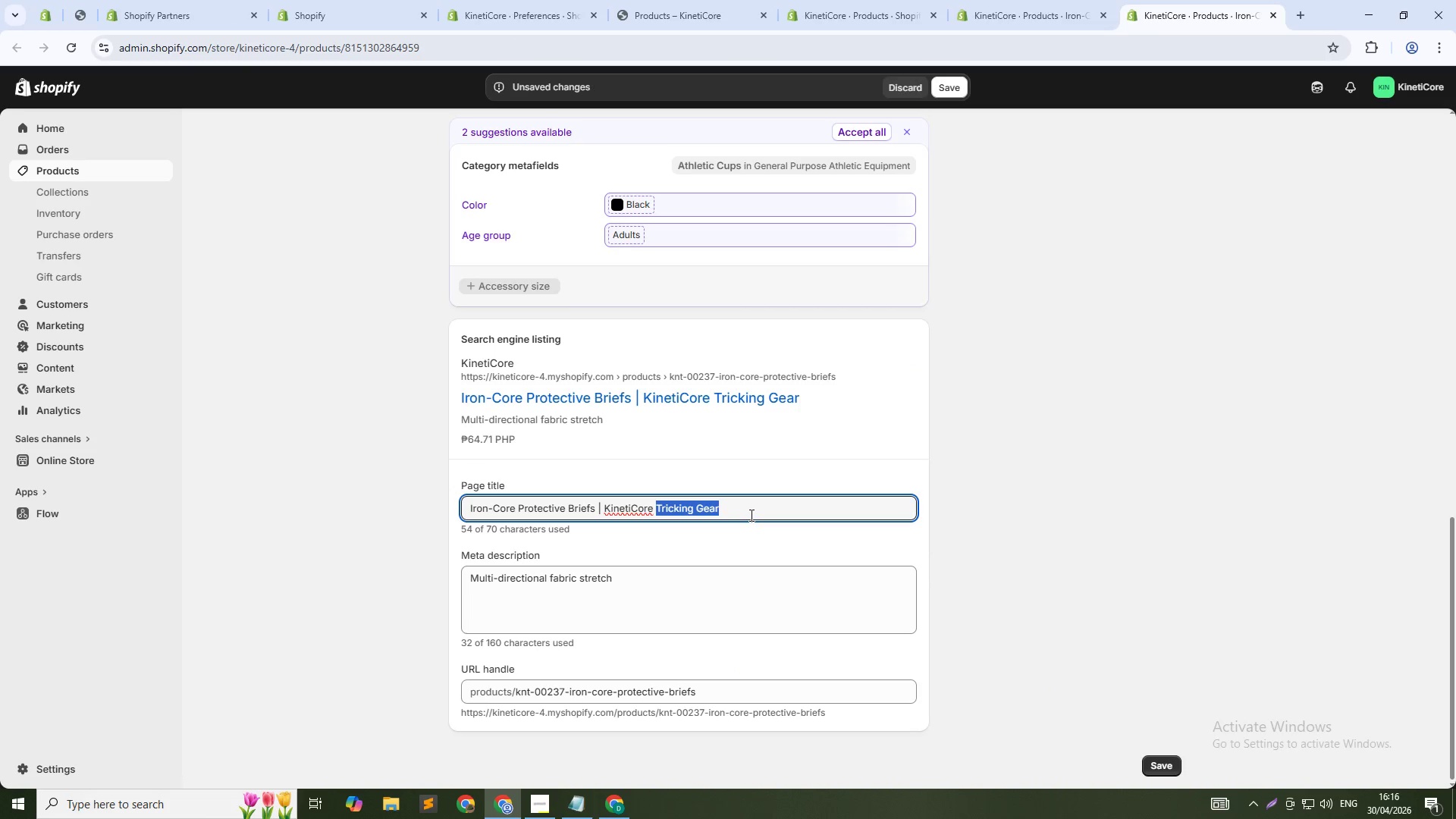 
key(Control+Shift+ArrowLeft)
 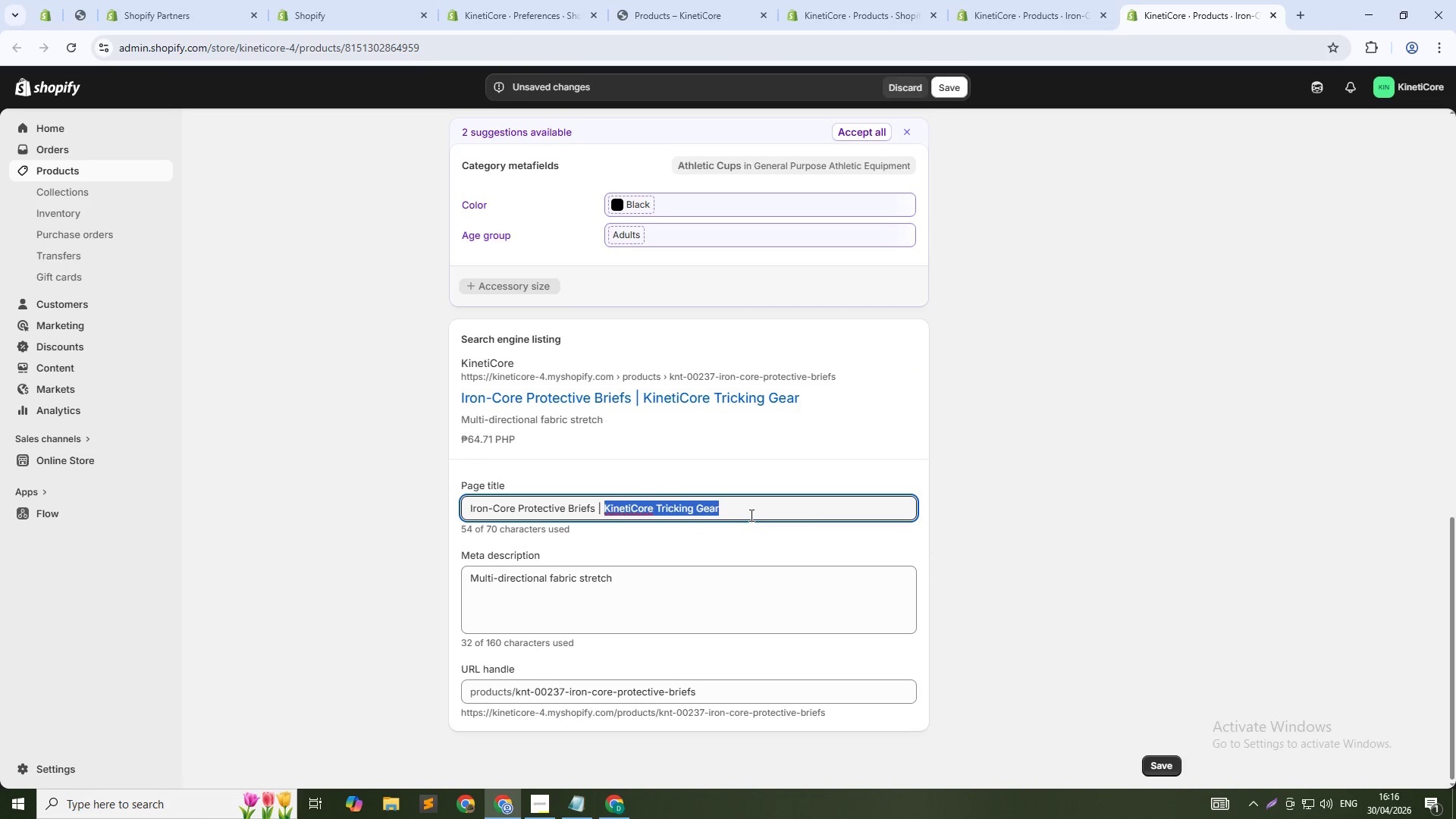 
key(Control+Shift+ArrowLeft)
 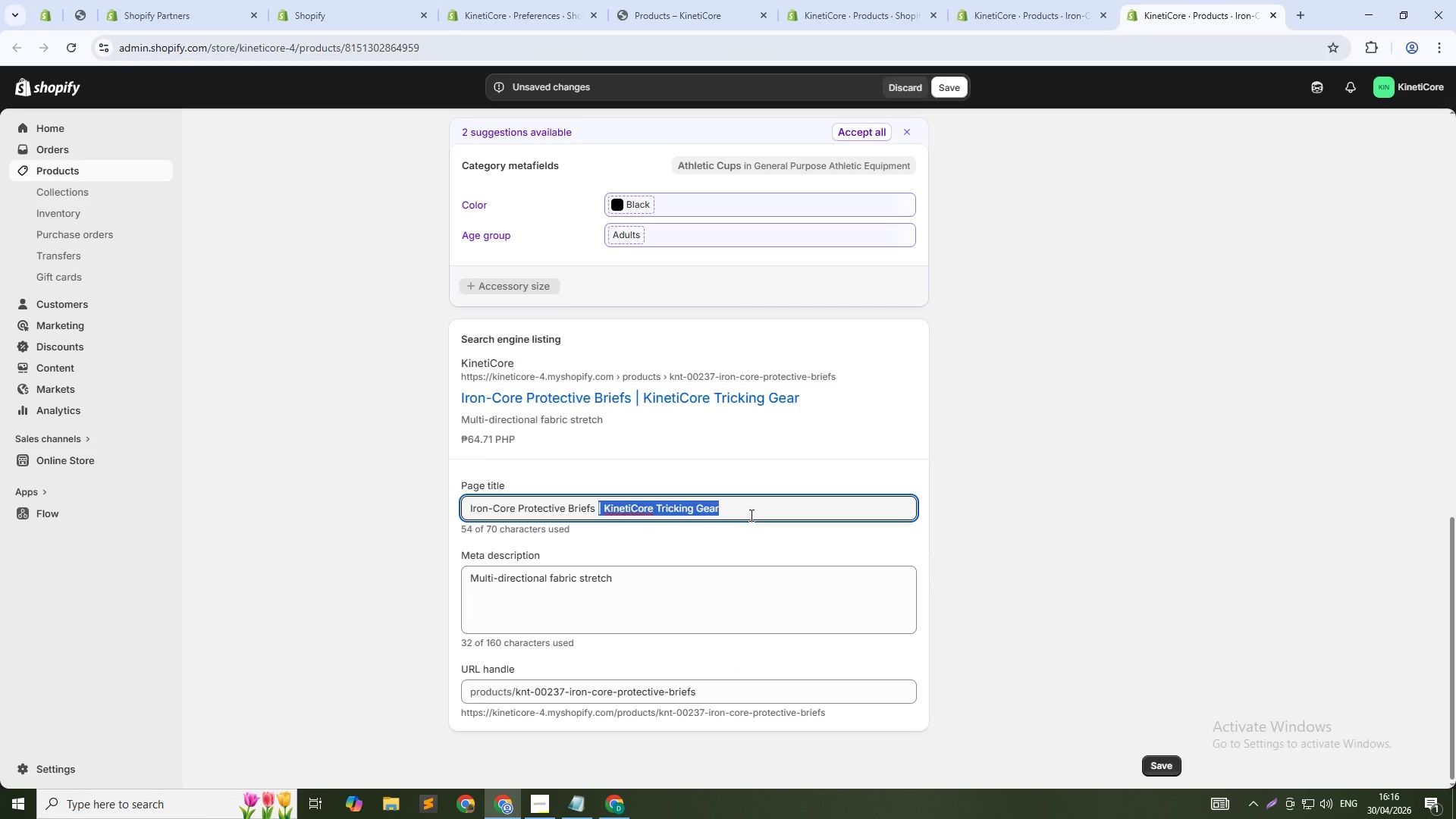 
key(Shift+ArrowLeft)
 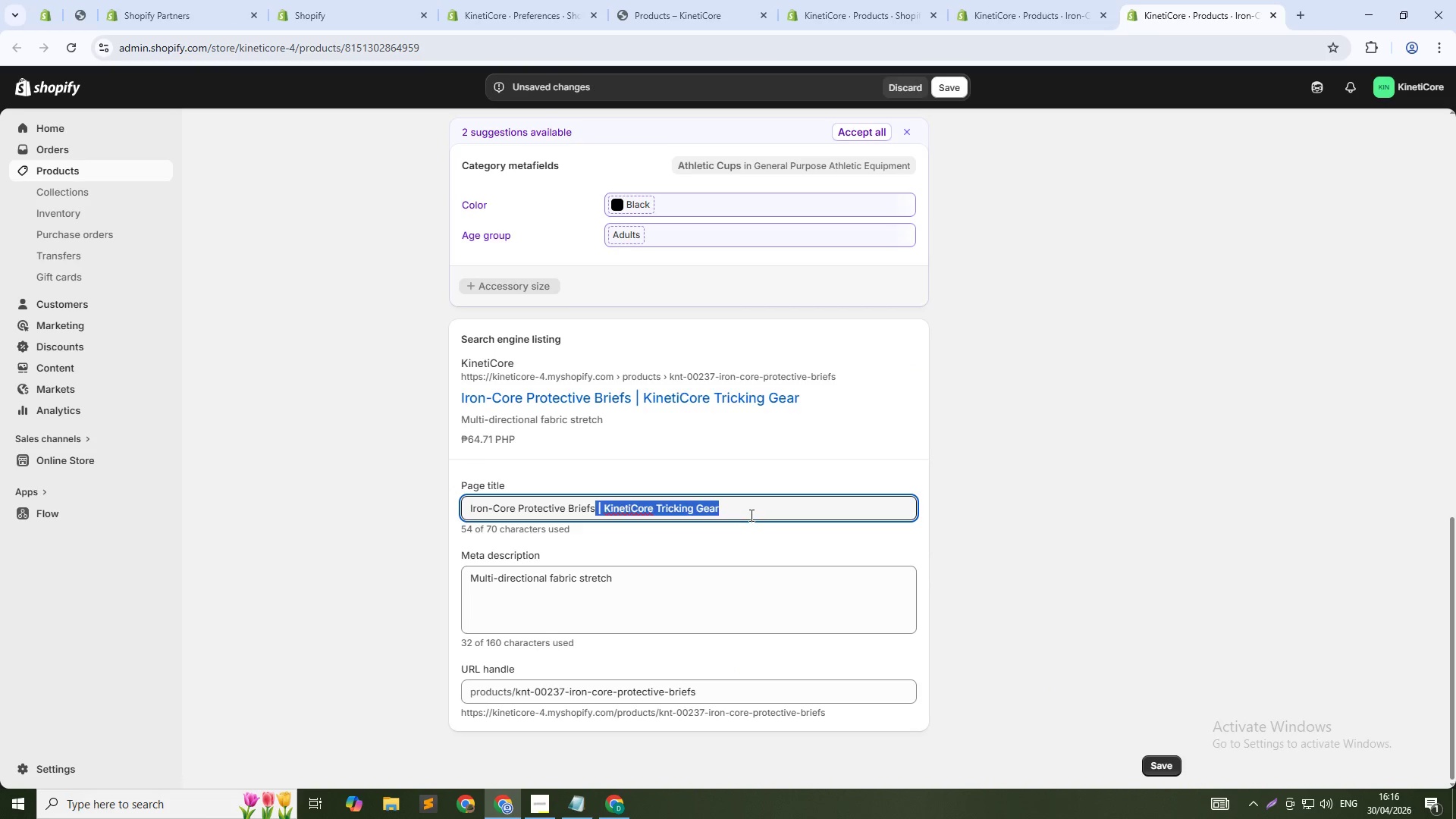 
key(Backspace)
 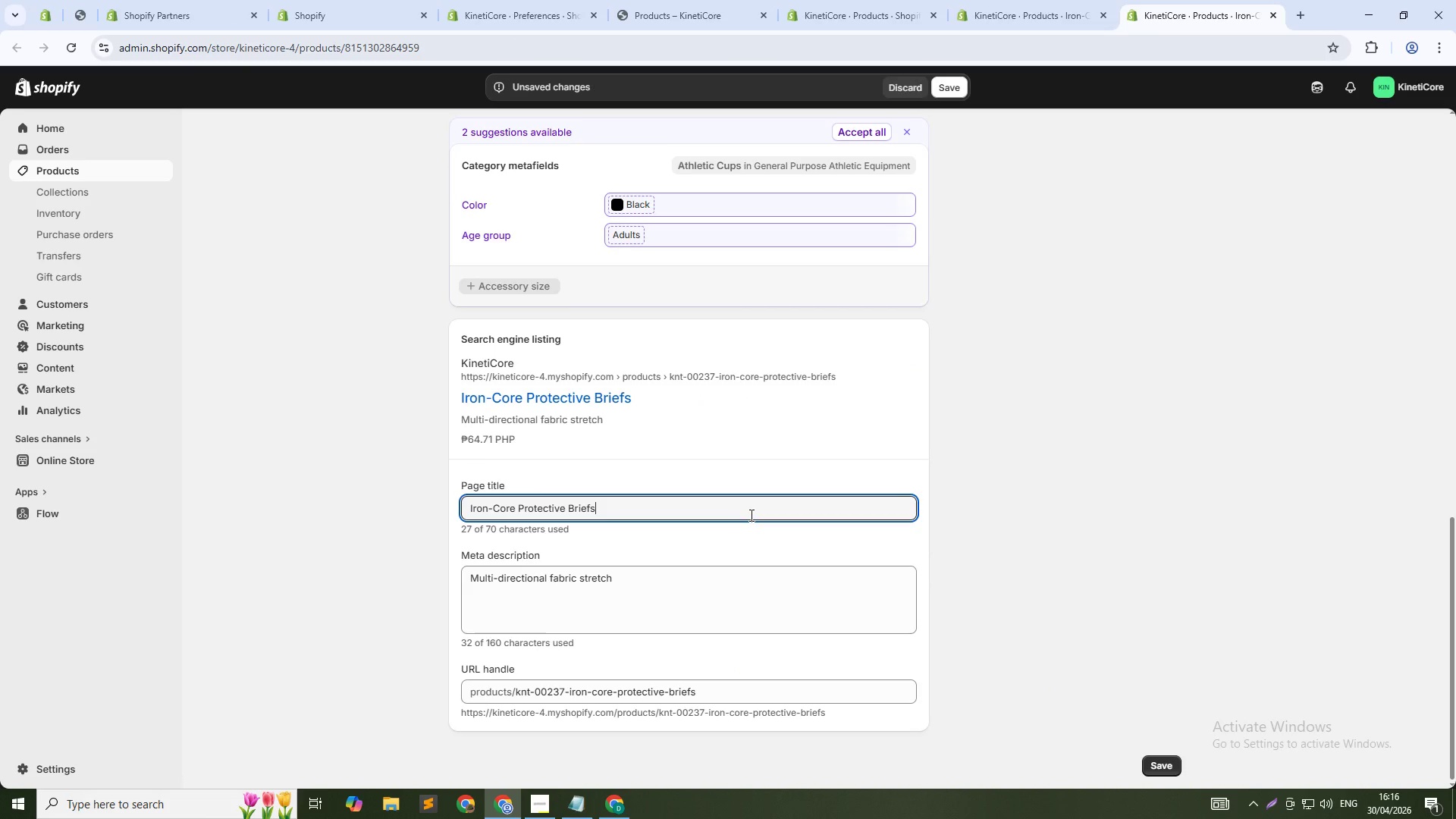 
key(Tab)
 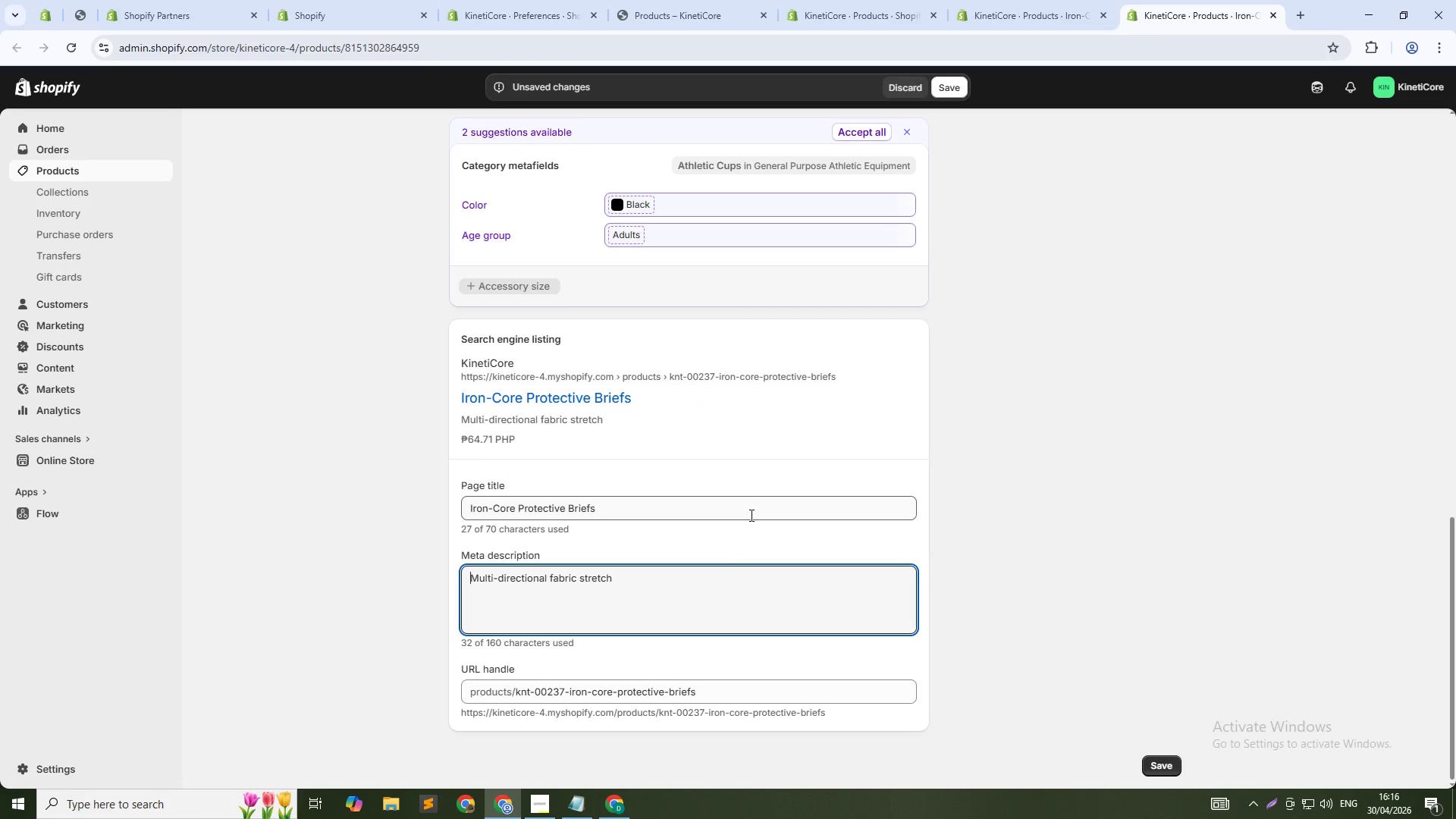 
key(Tab)
 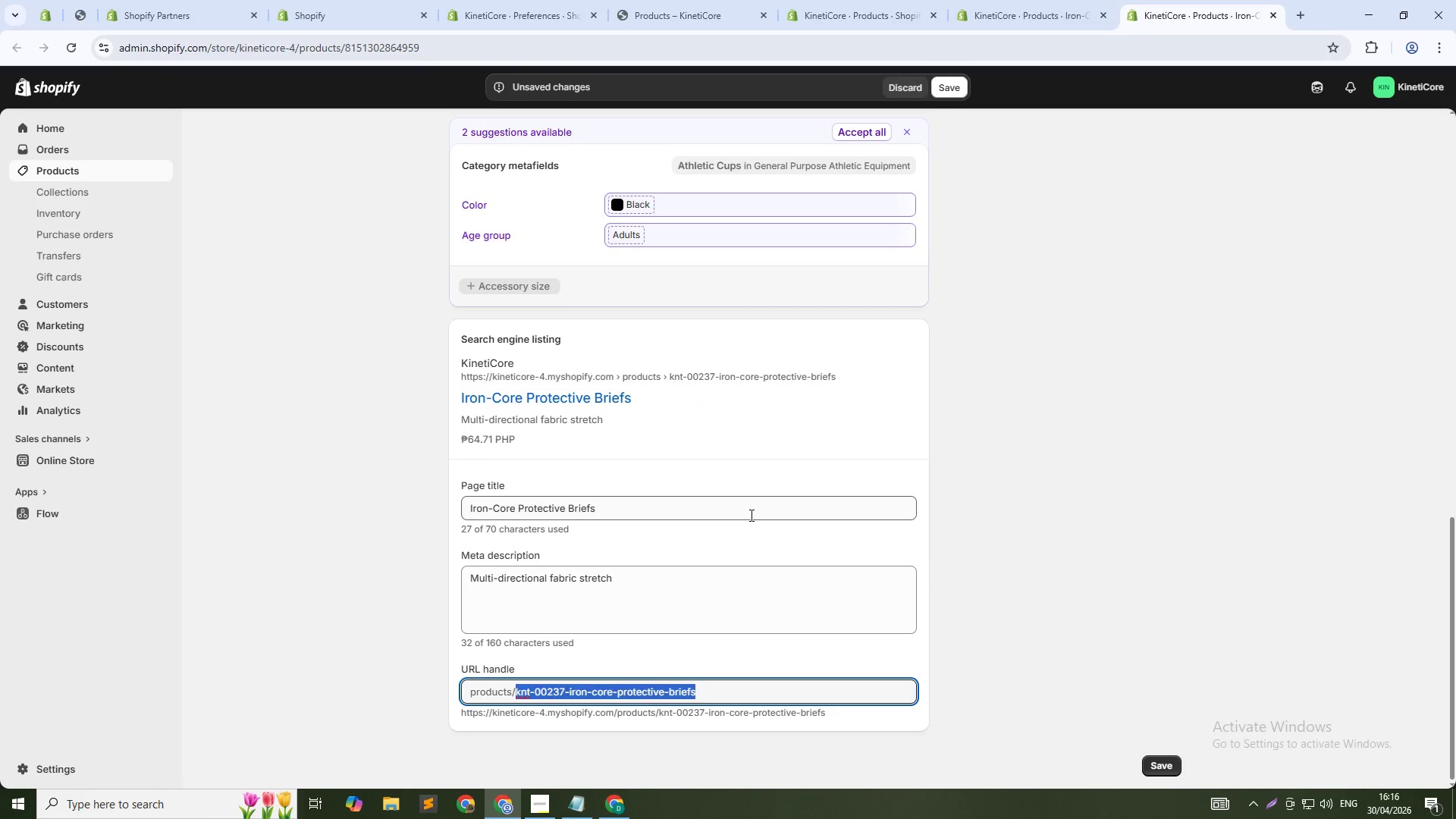 
key(ArrowDown)
 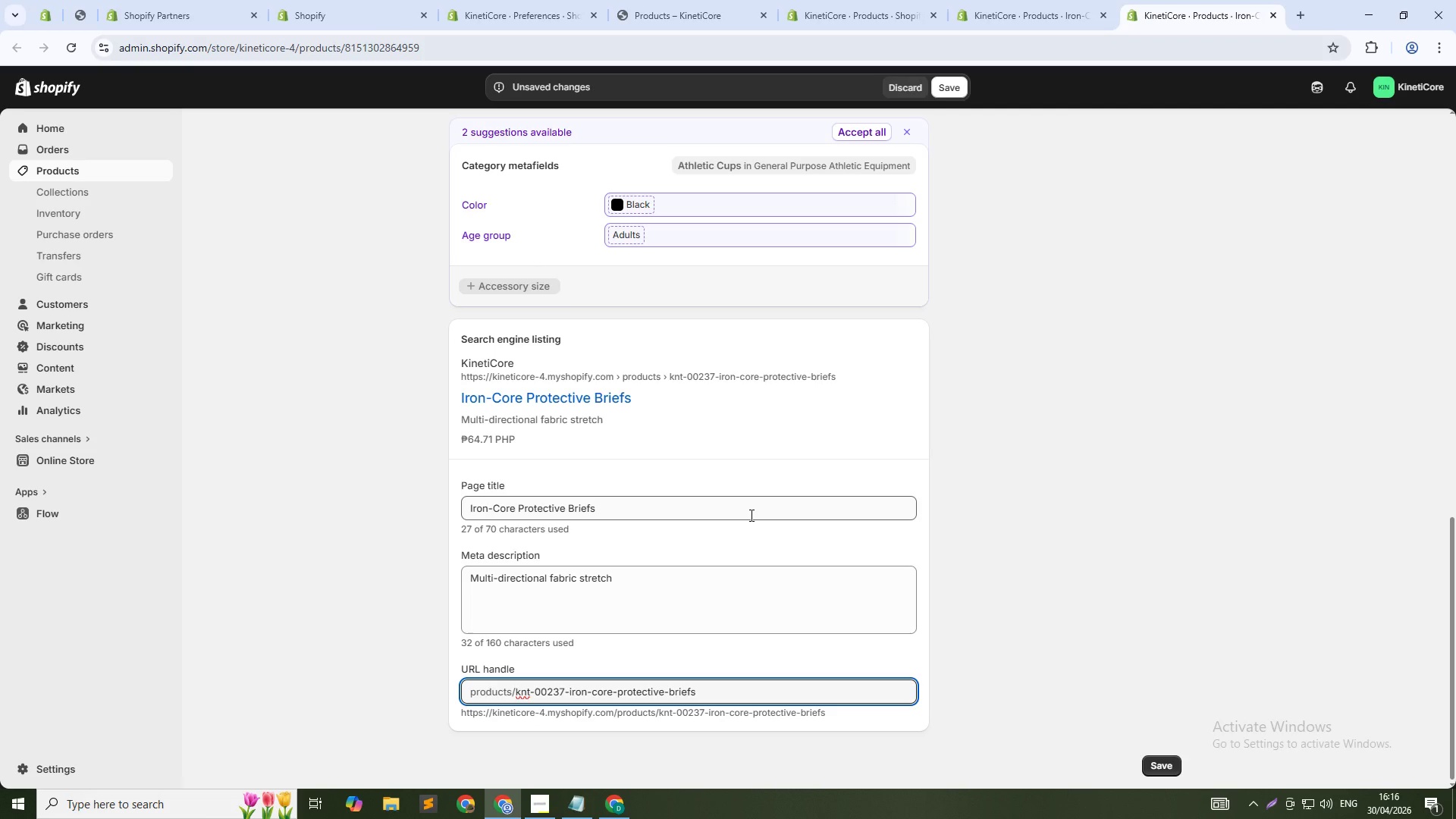 
key(NumpadSubtract)
 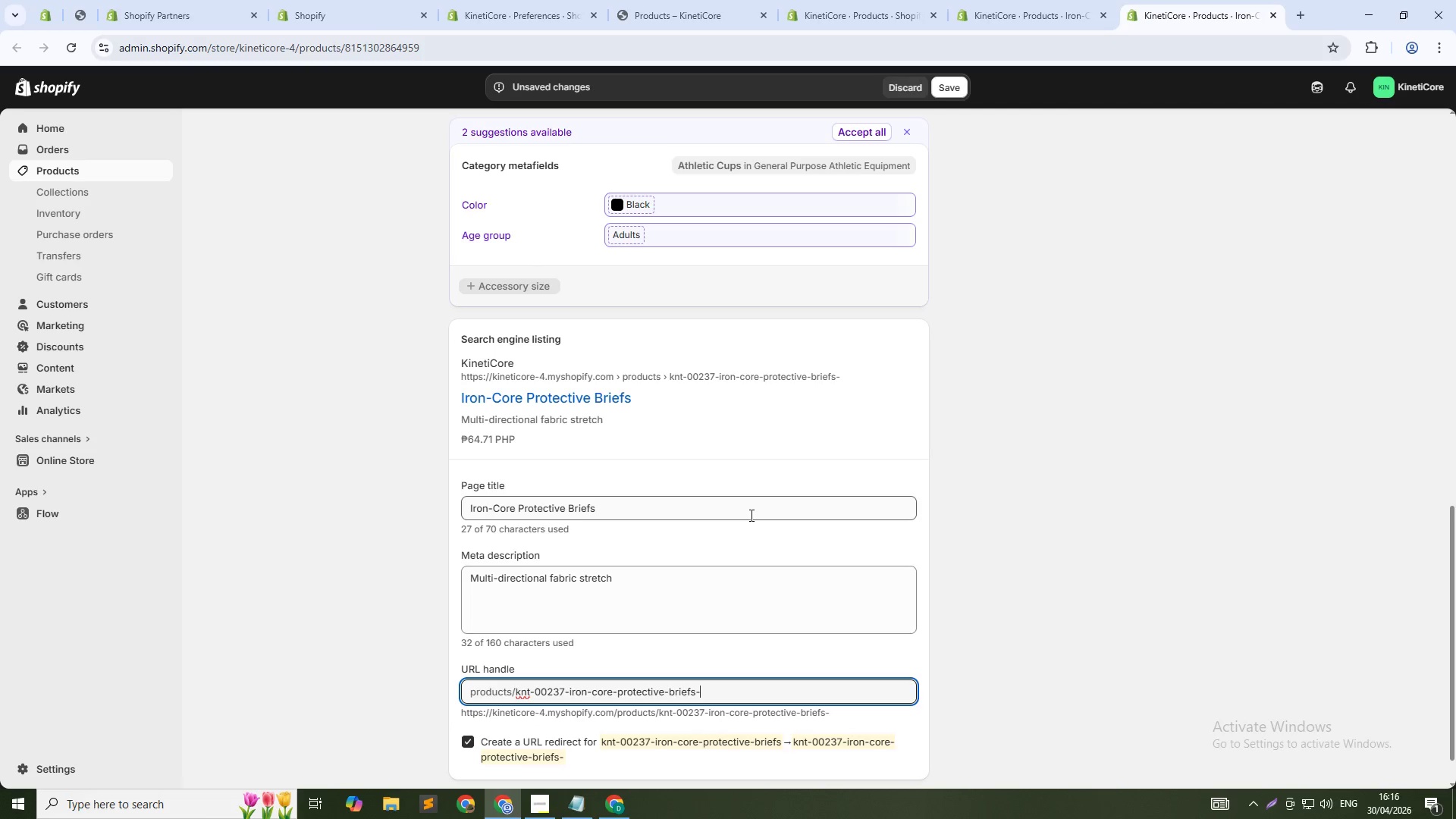 
key(Numpad2)
 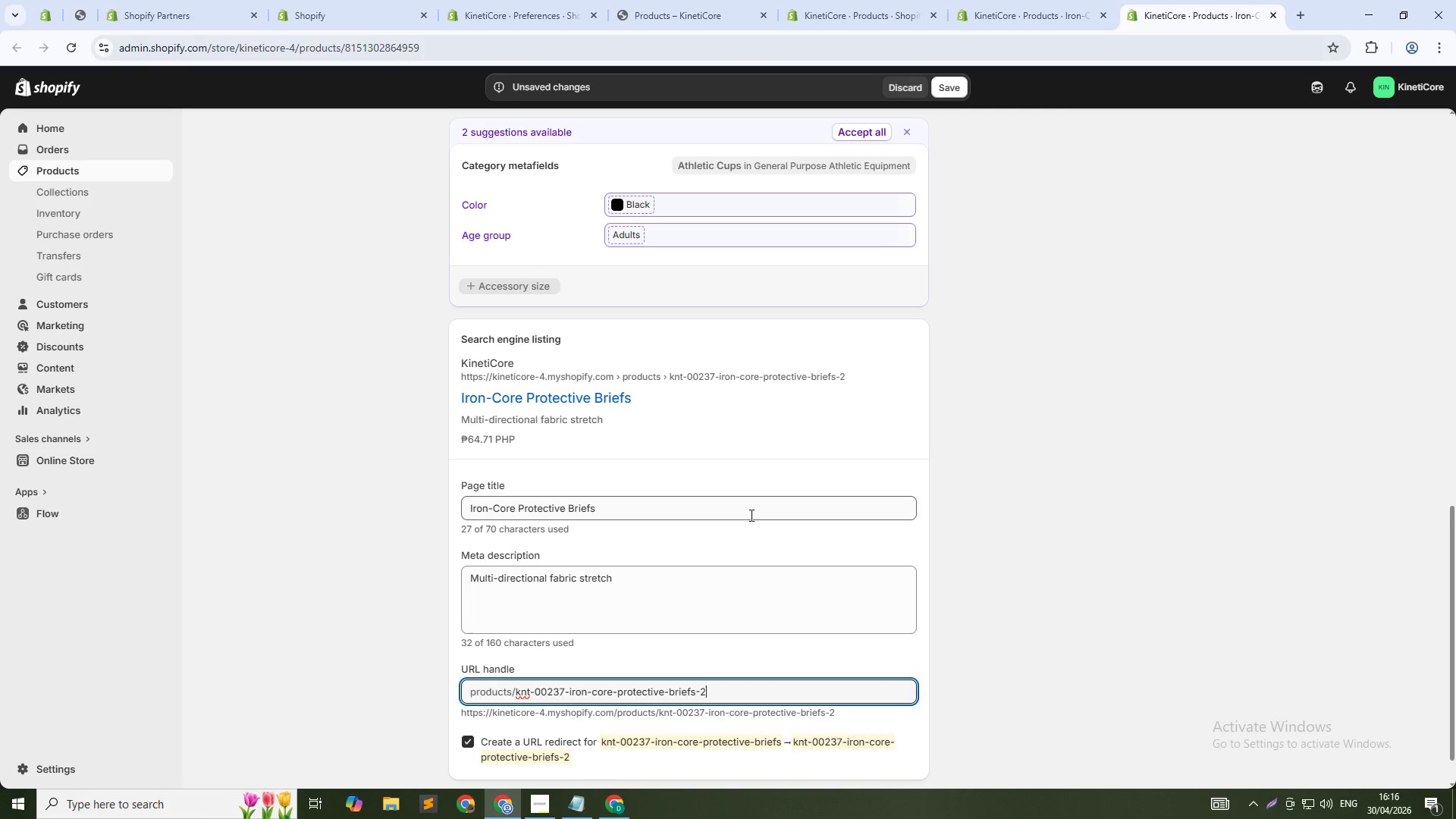 
key(Numpad3)
 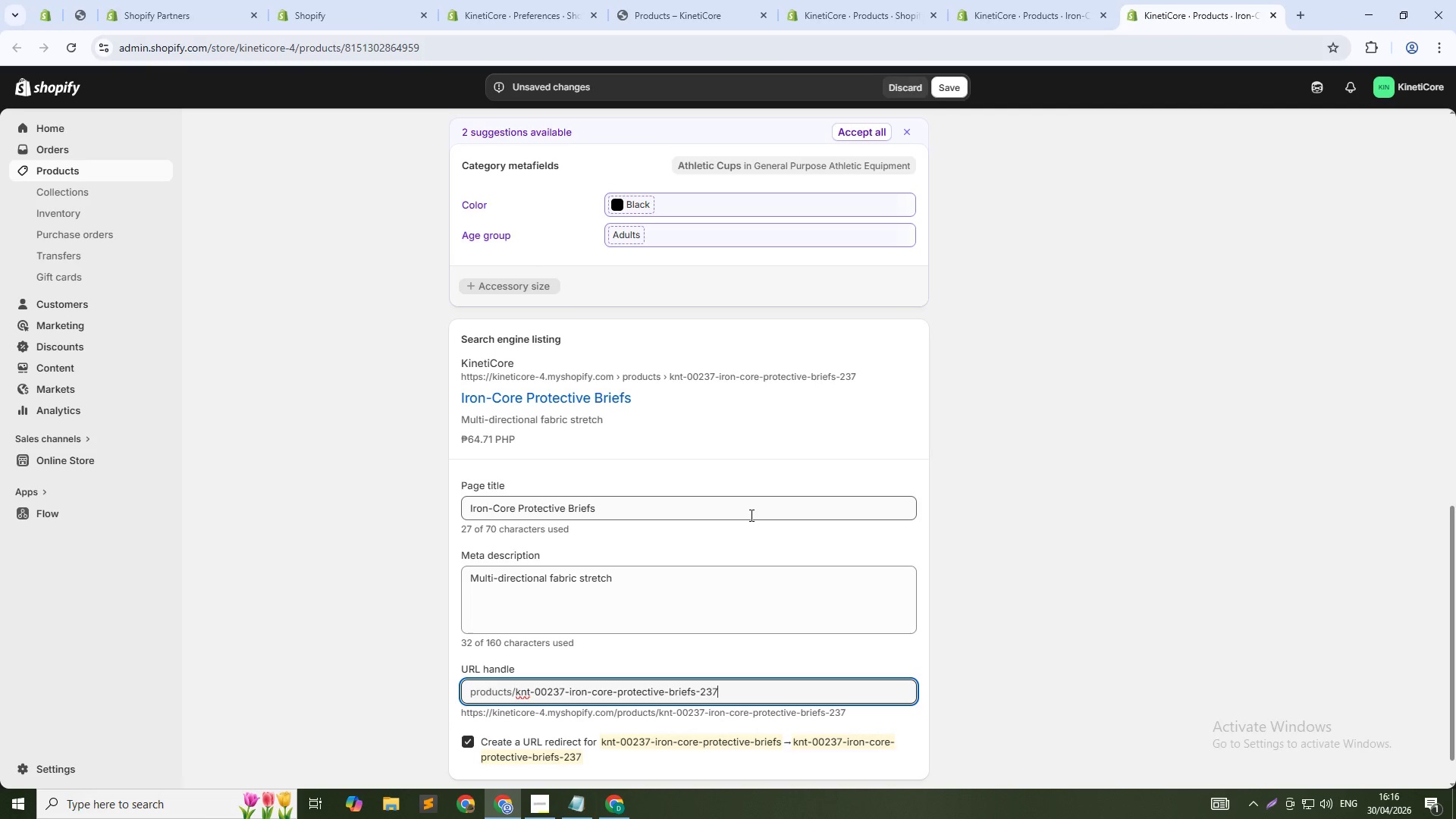 
key(Numpad7)
 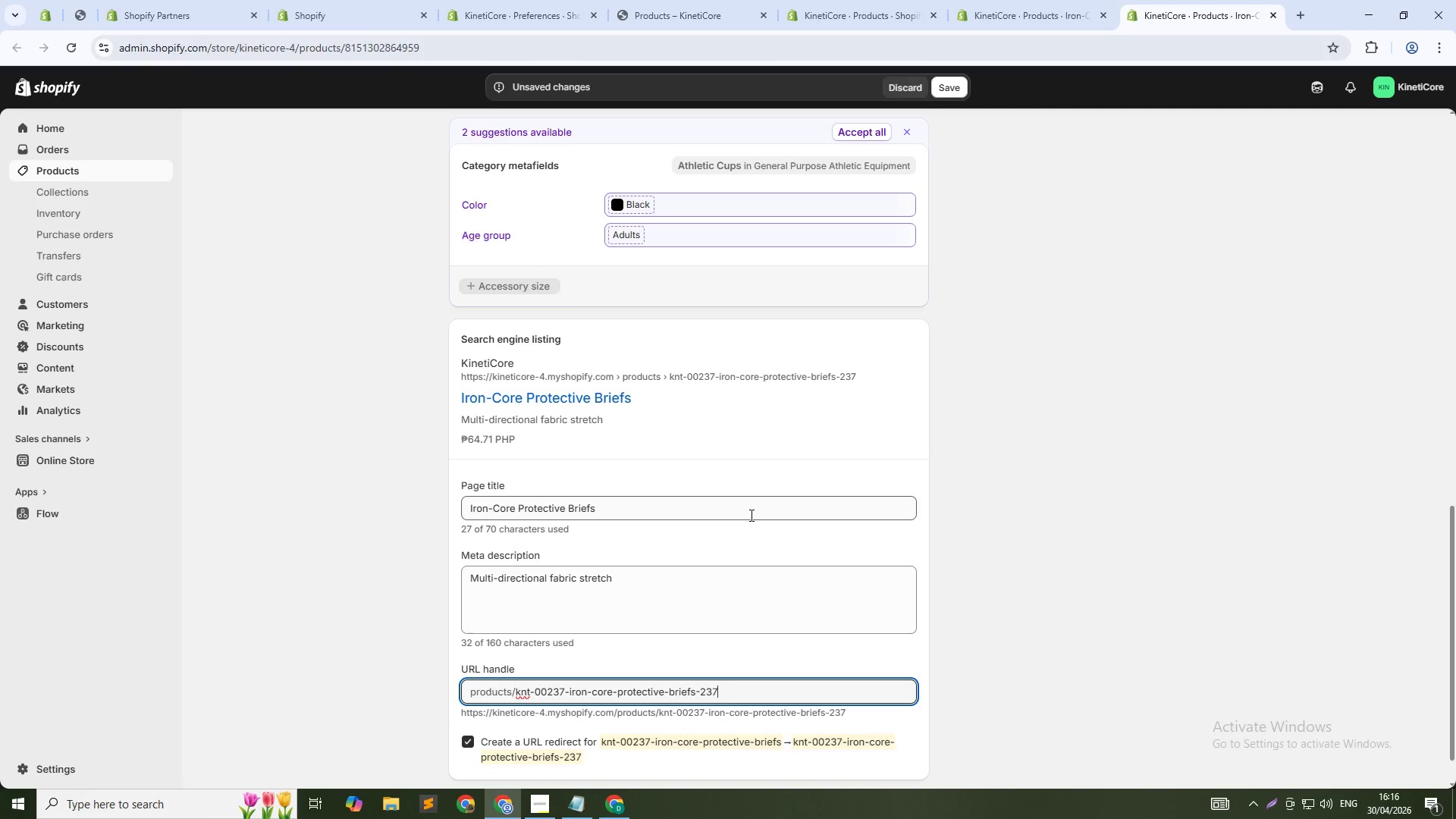 
key(ArrowUp)
 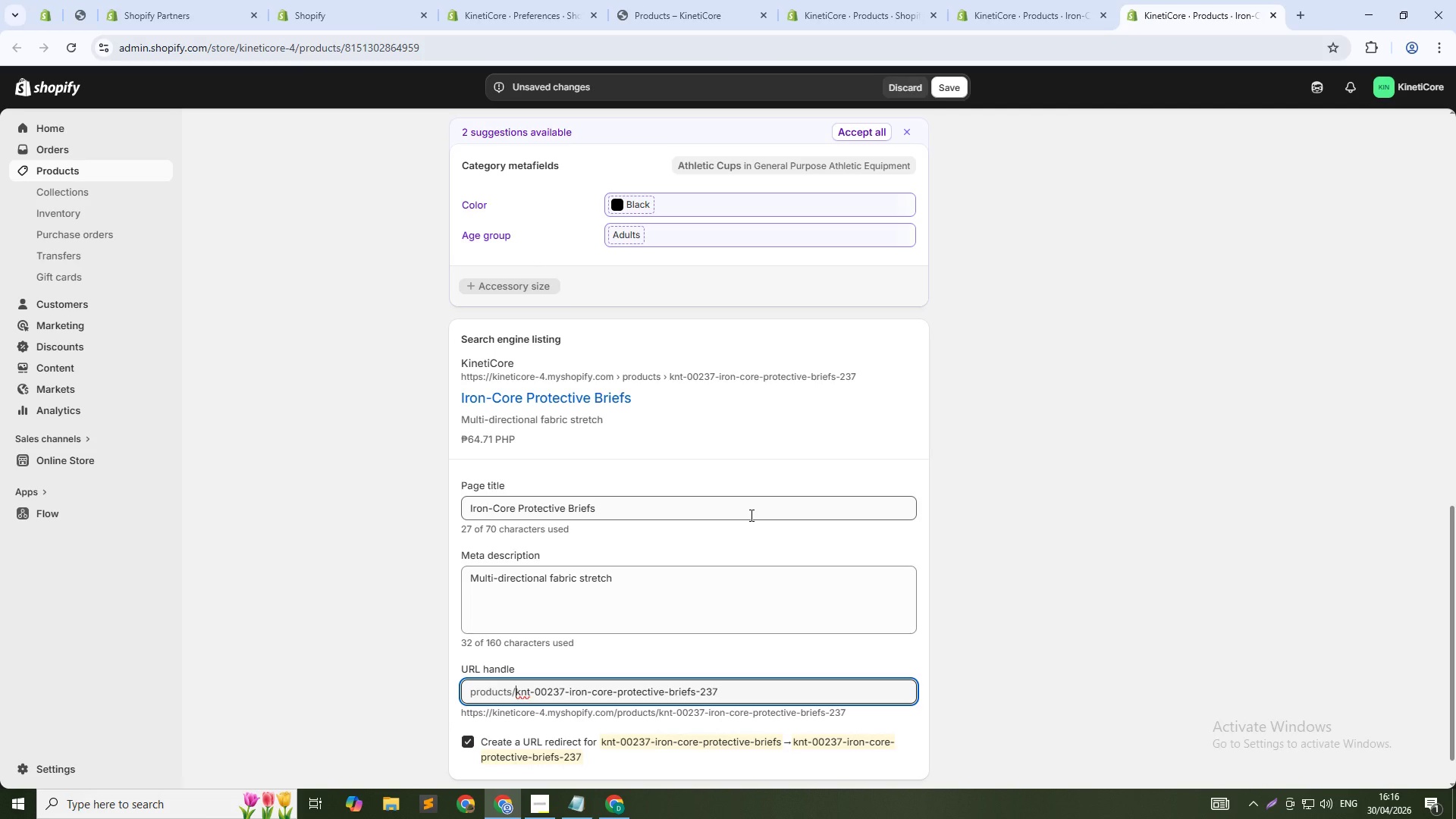 
key(ArrowUp)
 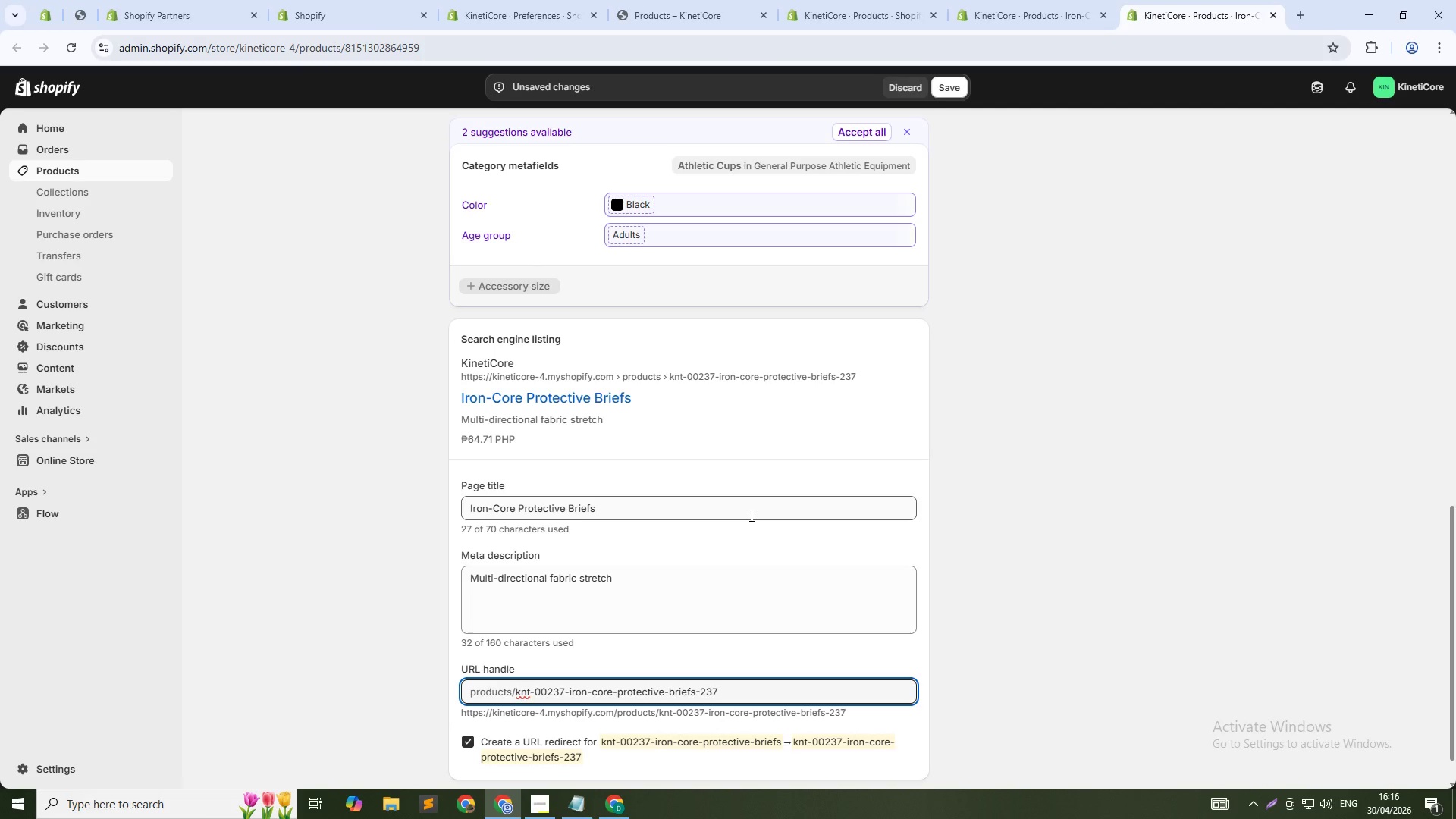 
key(Control+Shift+ArrowRight)
 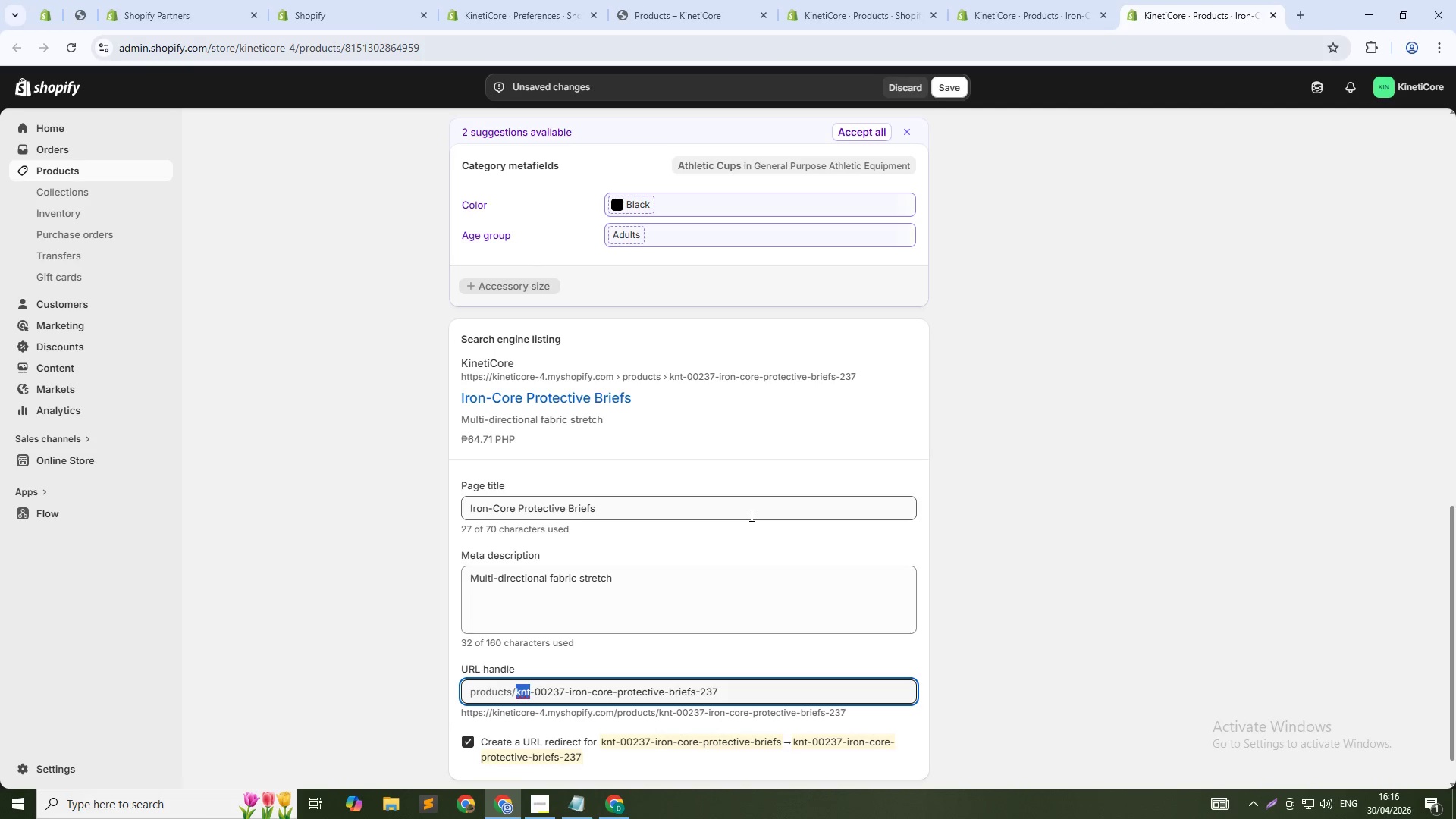 
key(Control+Shift+ArrowRight)
 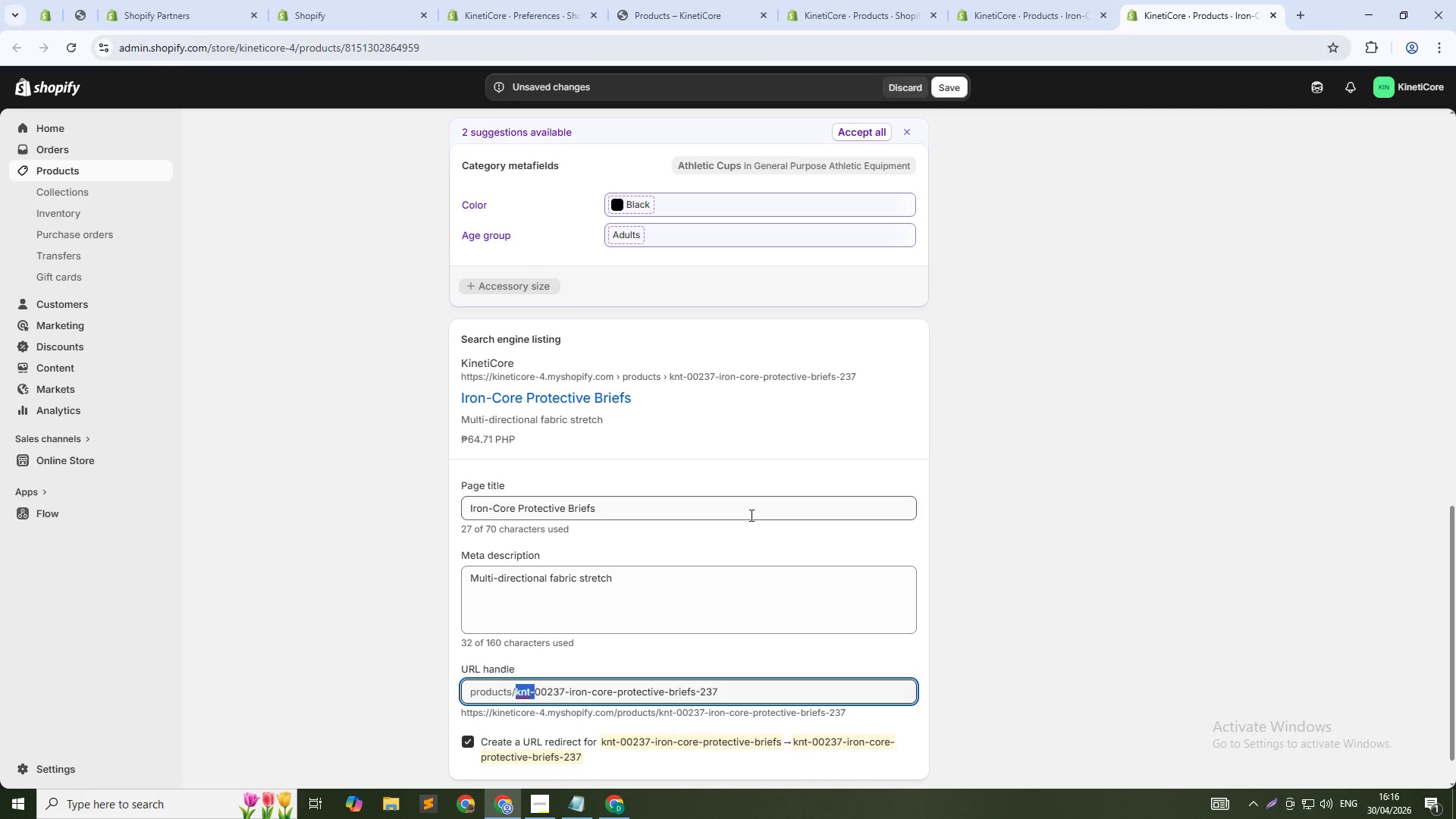 
key(Control+Shift+ArrowRight)
 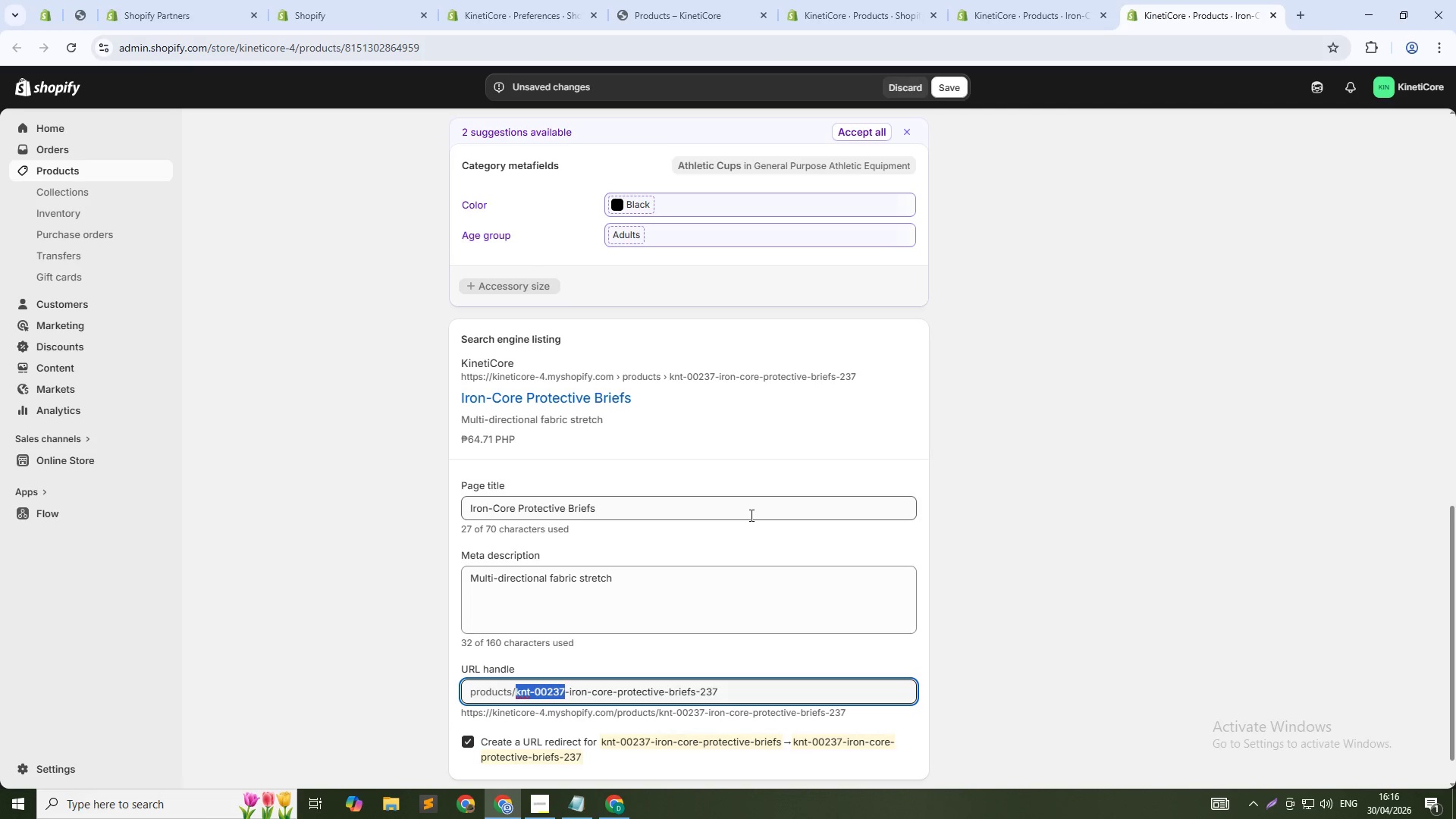 
key(Control+Shift+ArrowRight)
 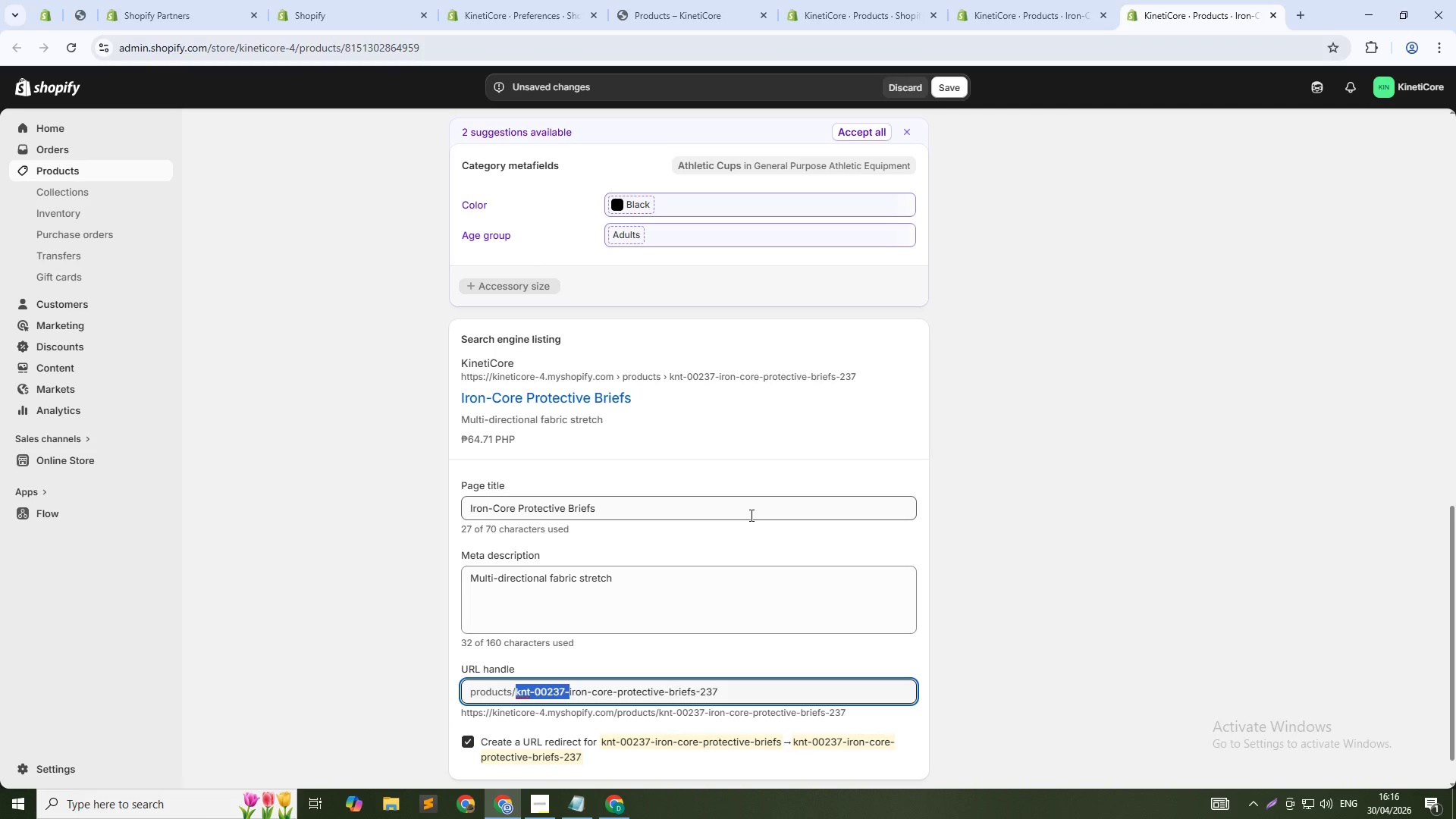 
key(Backspace)
 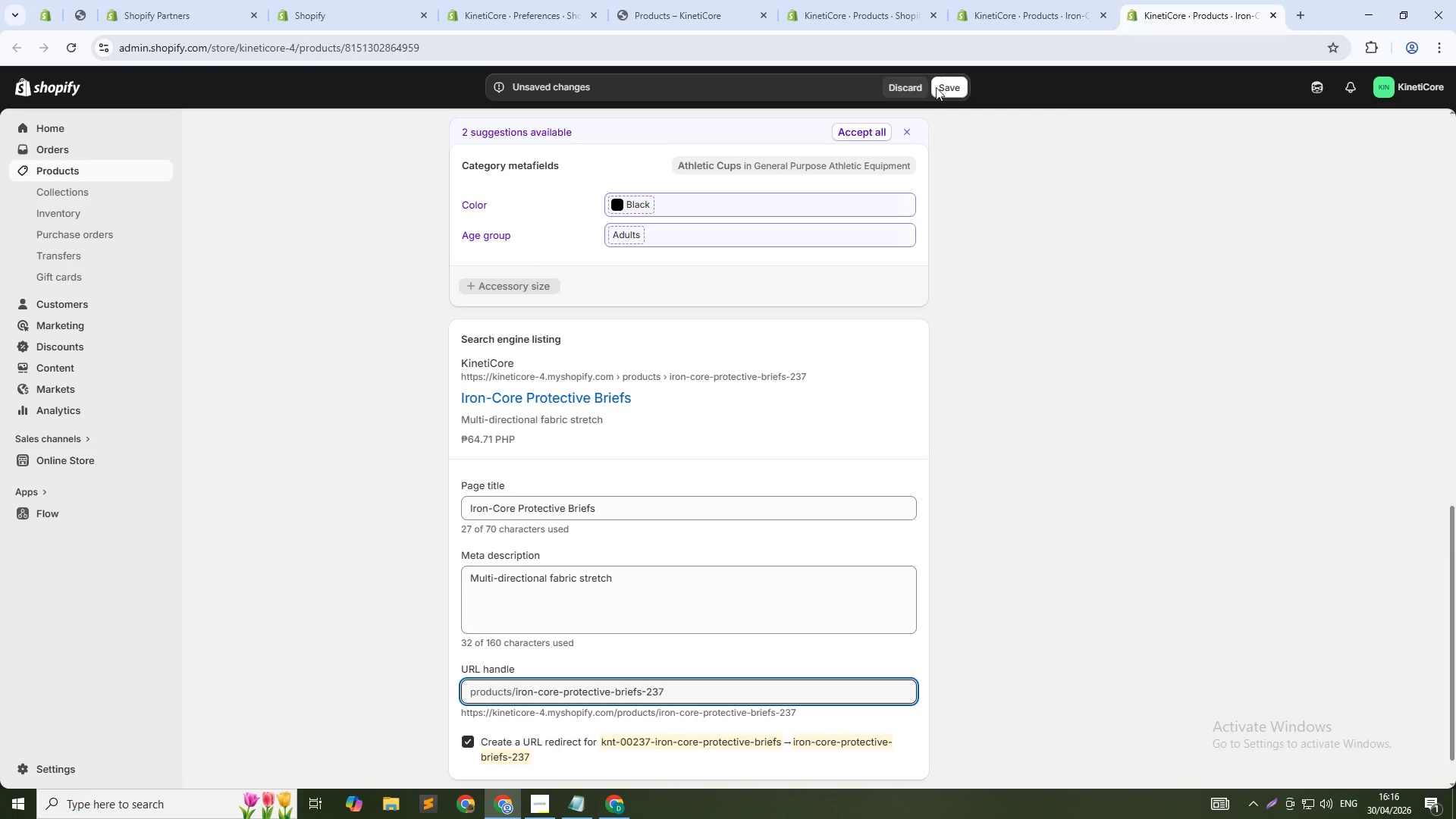 
left_click([947, 83])
 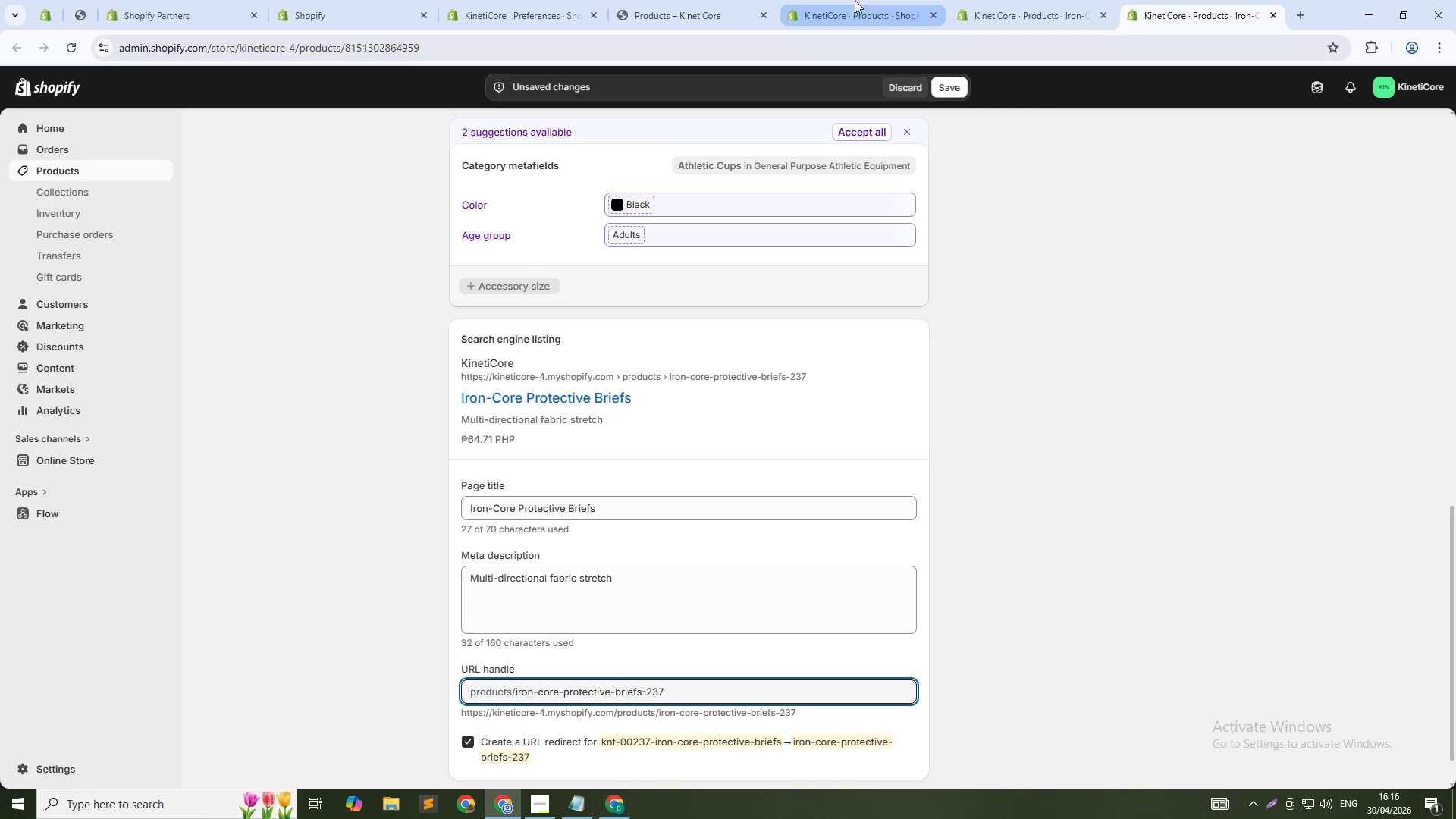 
left_click([869, 0])
 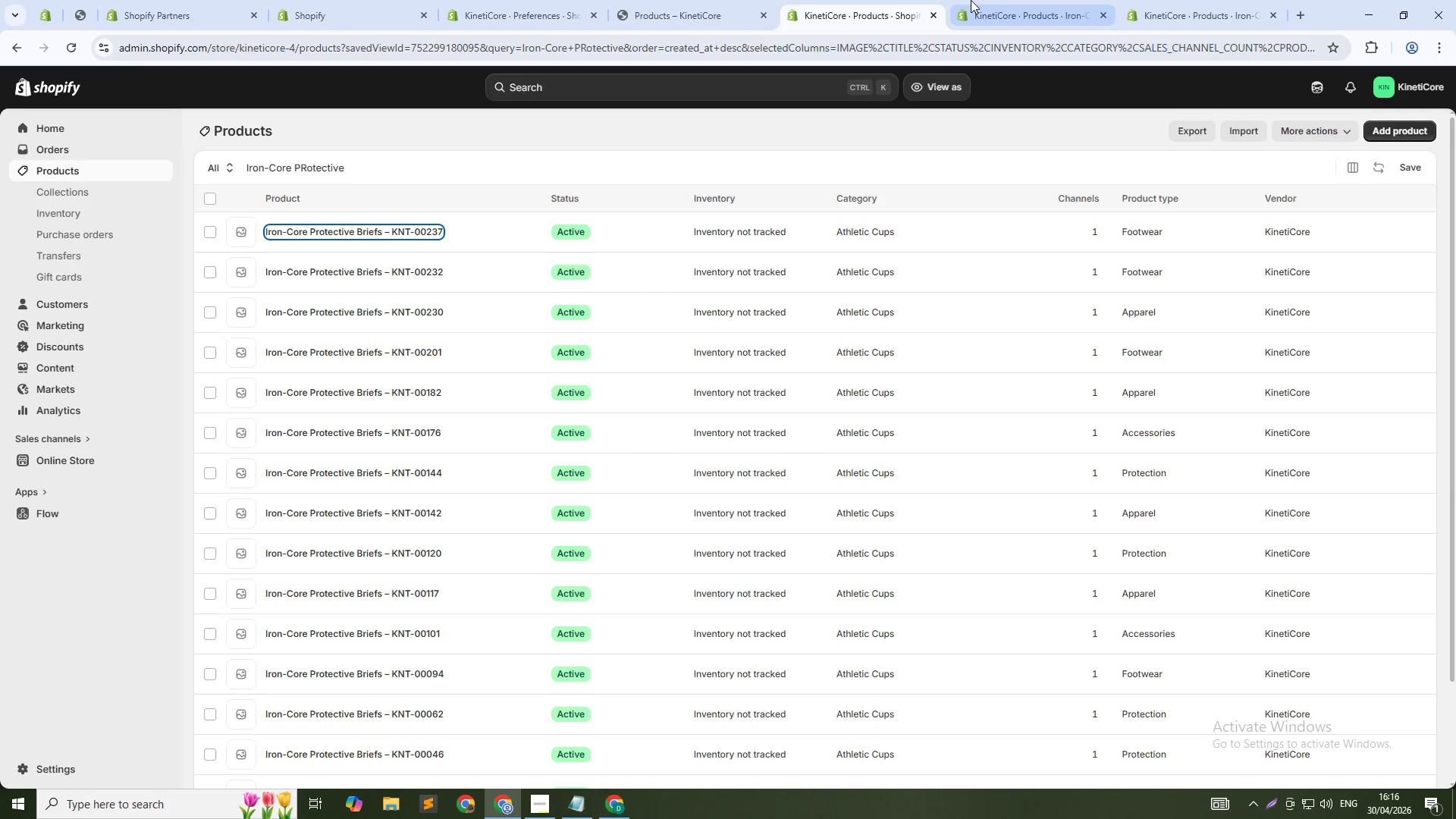 
left_click([981, 0])
 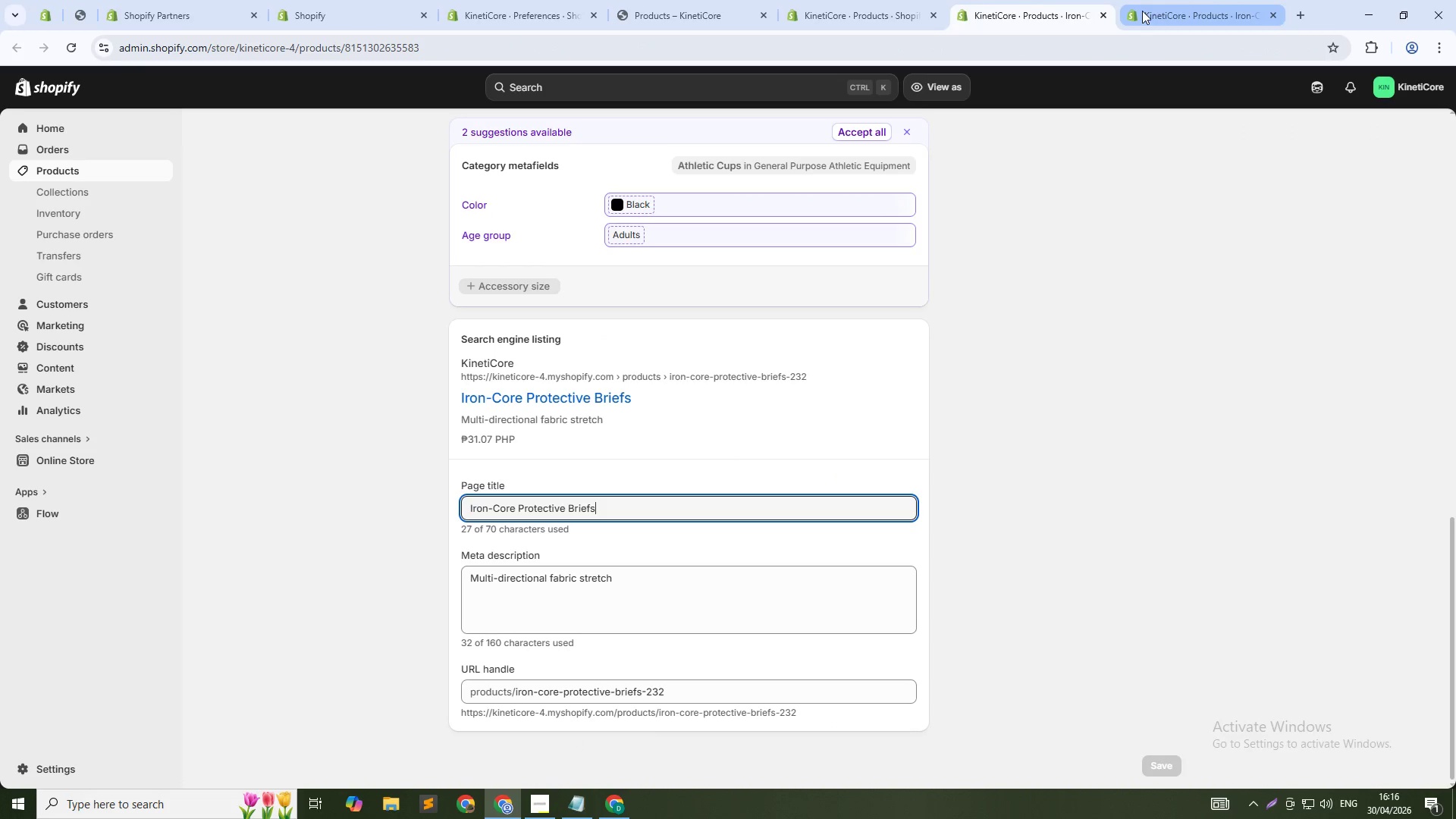 
middle_click([1053, 0])
 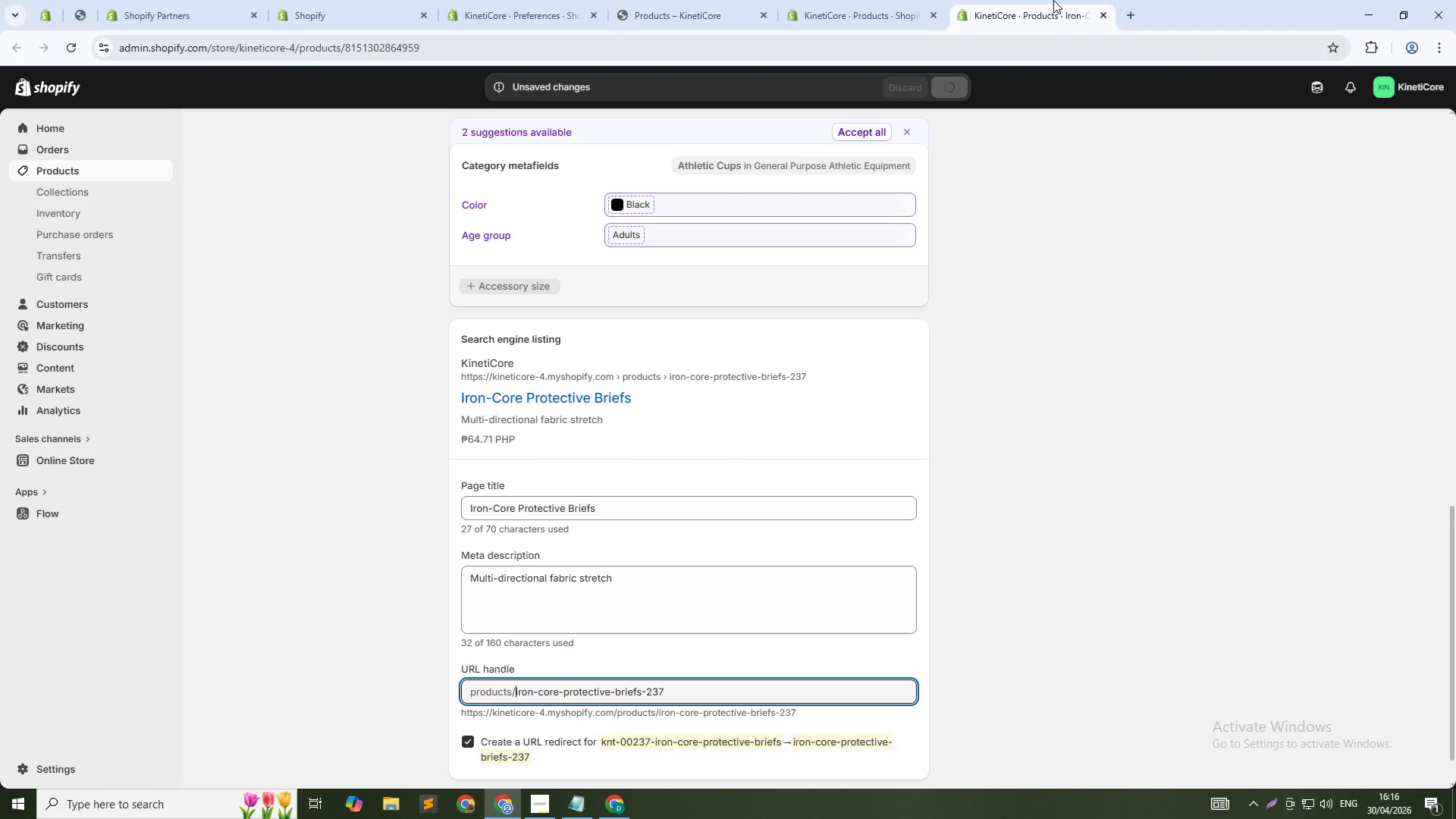 
left_click([1053, 0])
 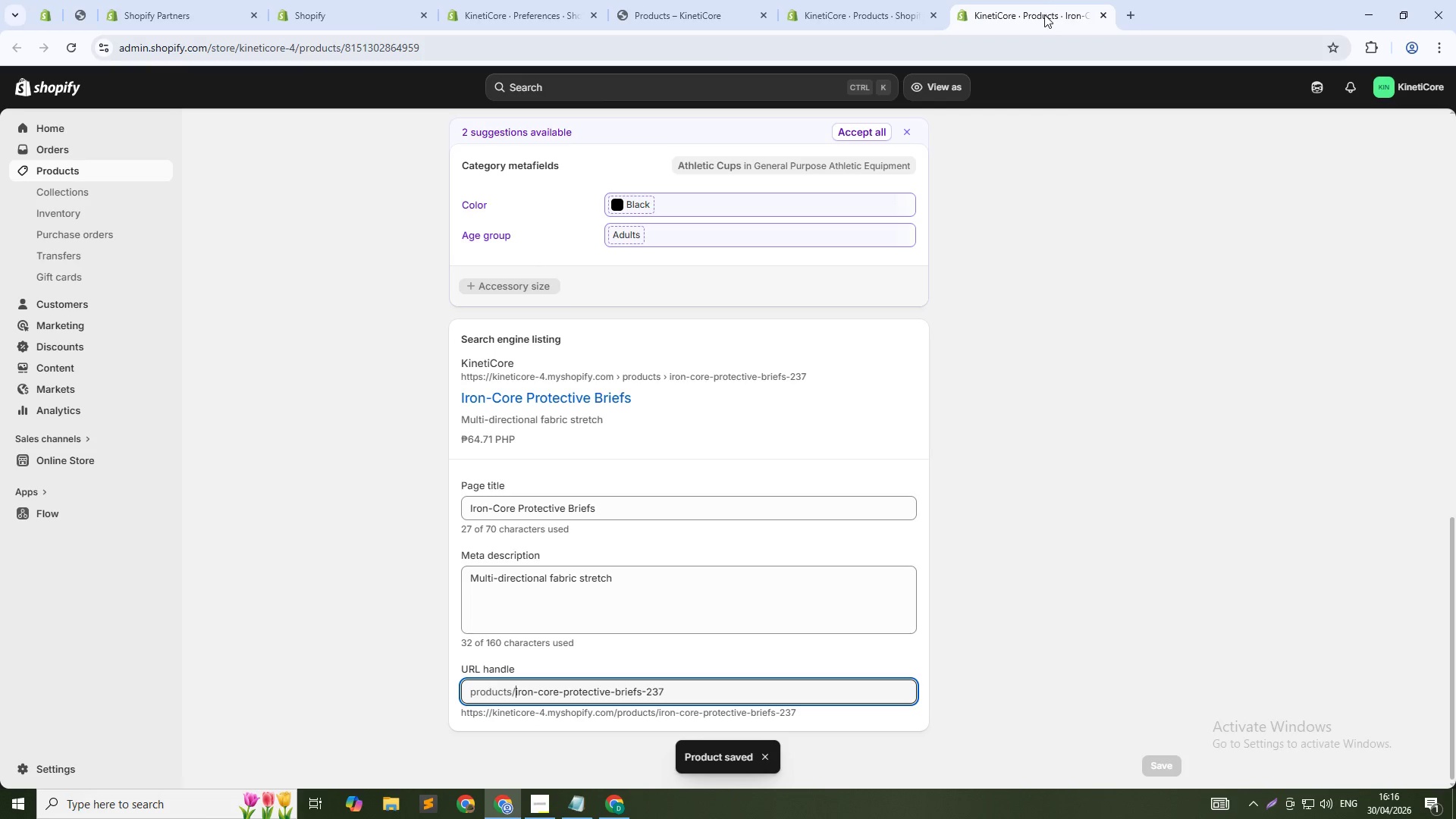 
middle_click([1044, 14])
 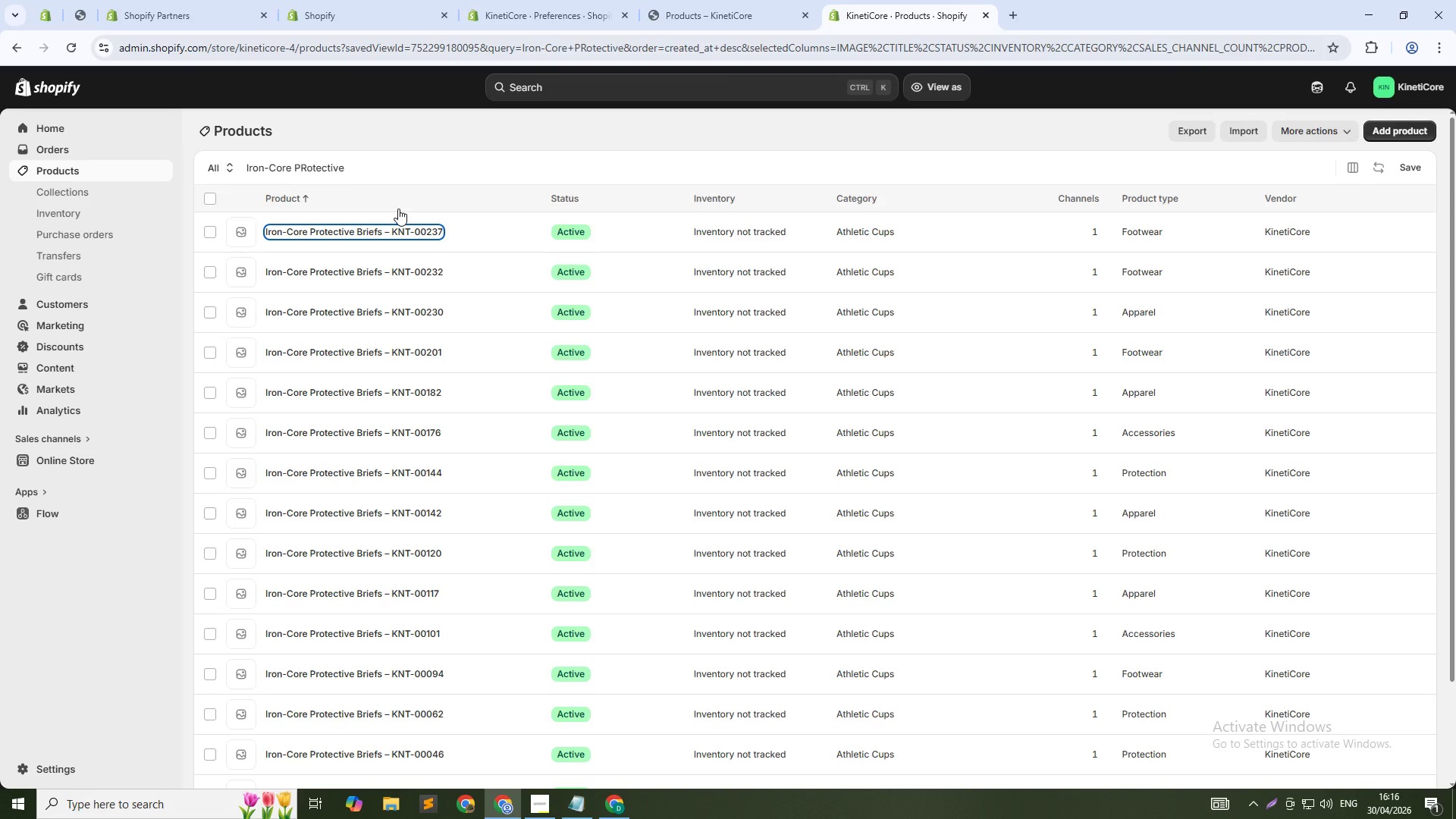 
wait(17.39)
 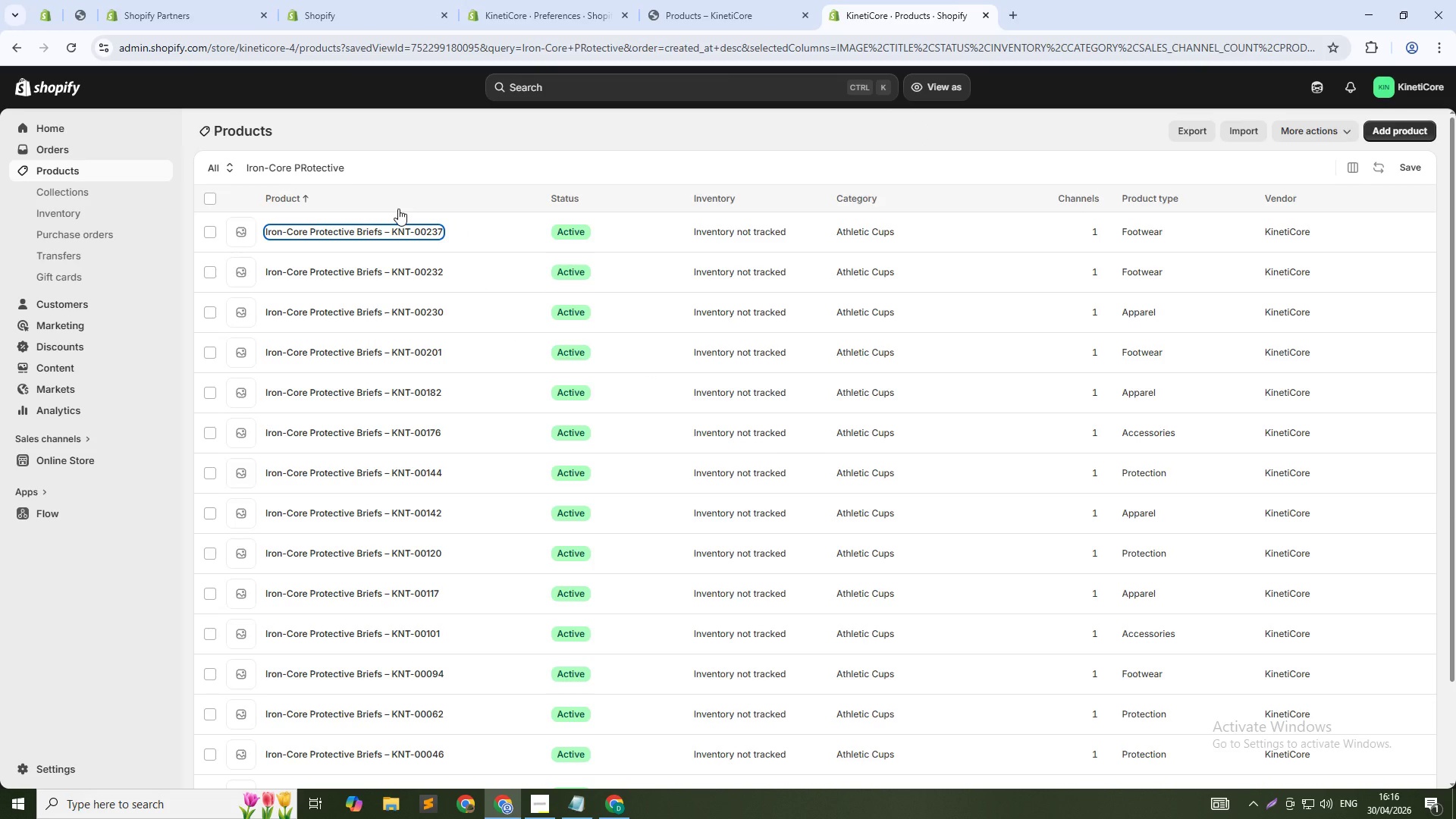 
left_click([432, 168])
 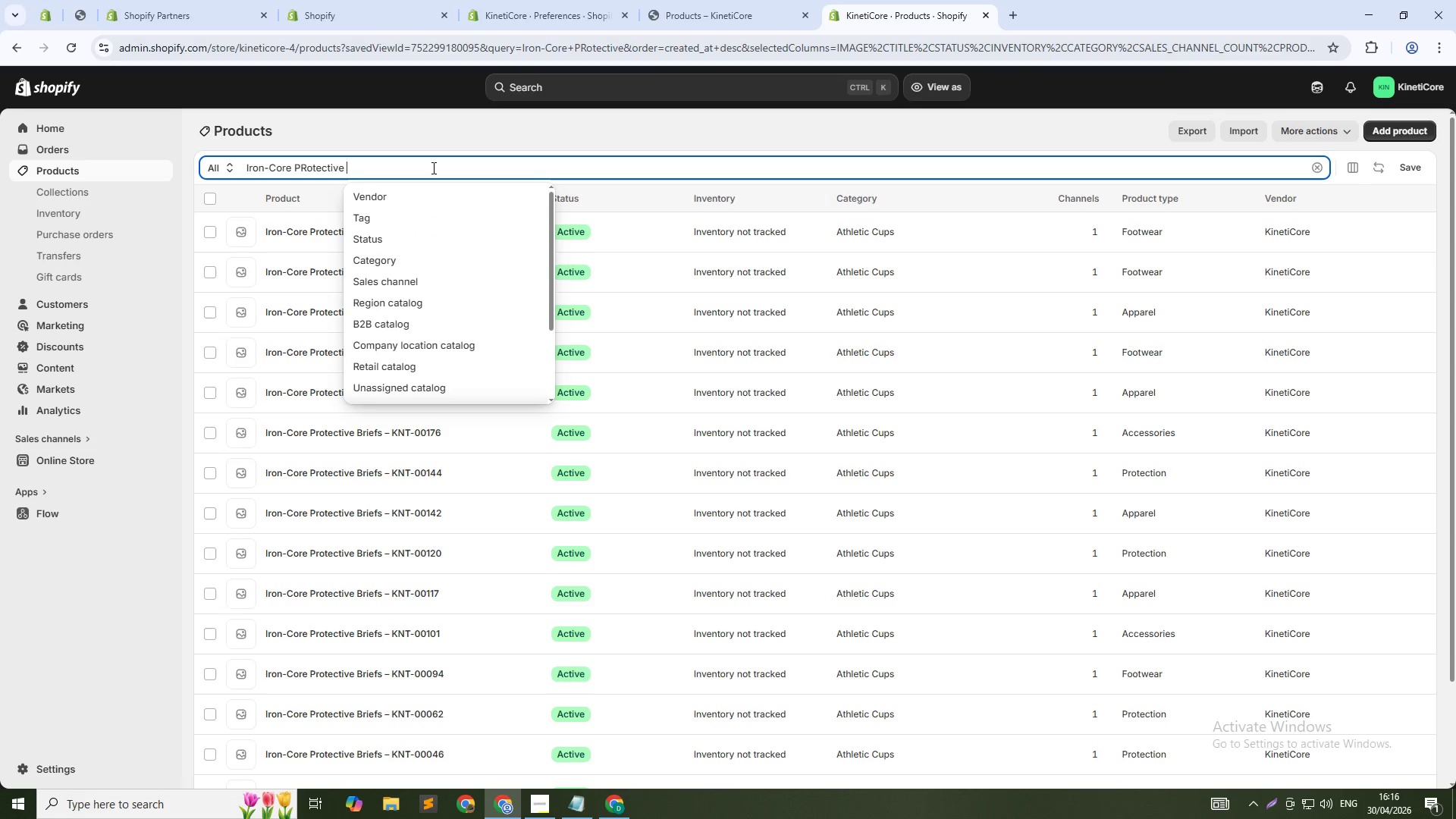 
key(Control+A)
 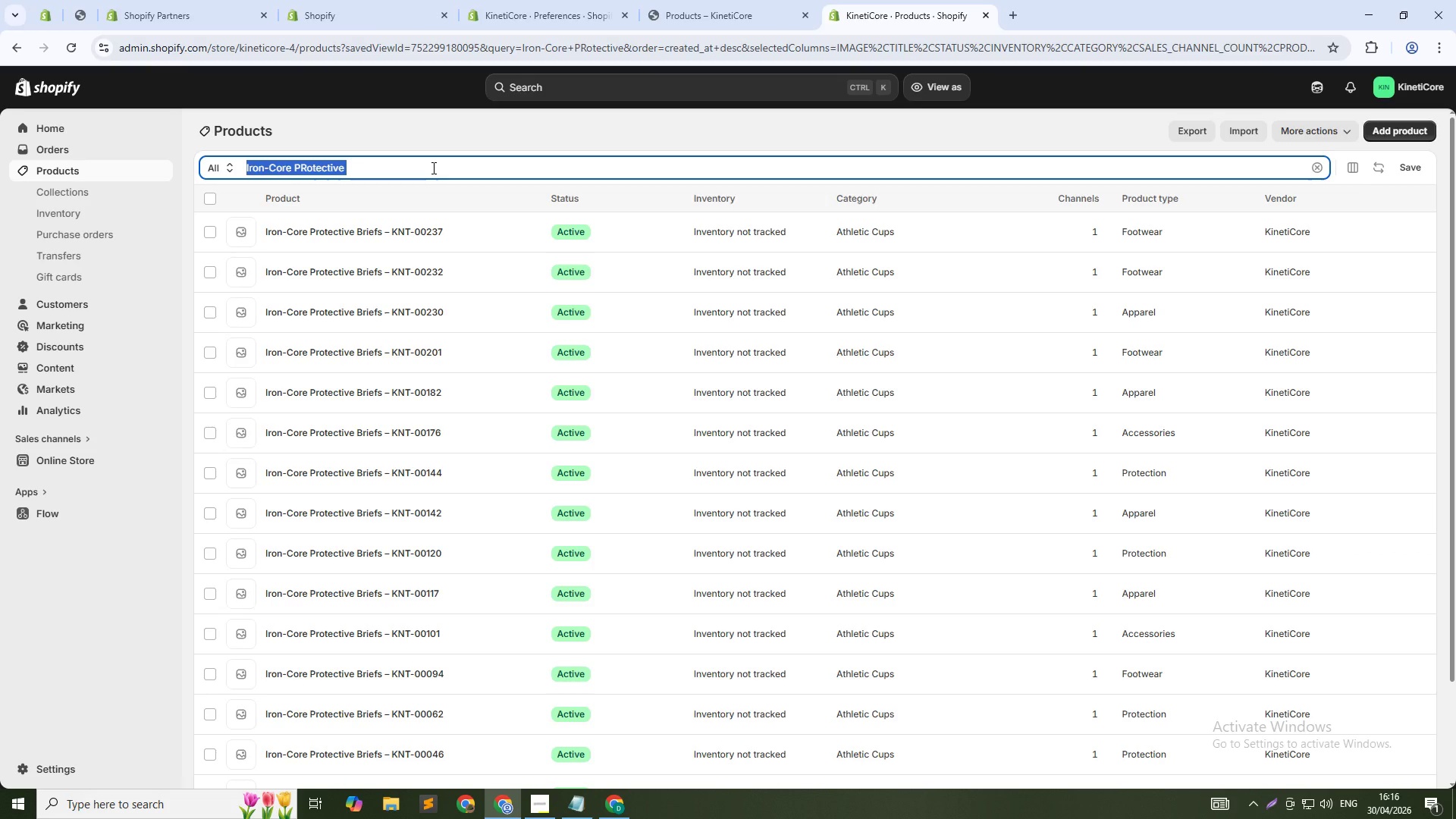 
type(E)
key(Backspace)
type(Nebula THermal WAM-up SUIT)
 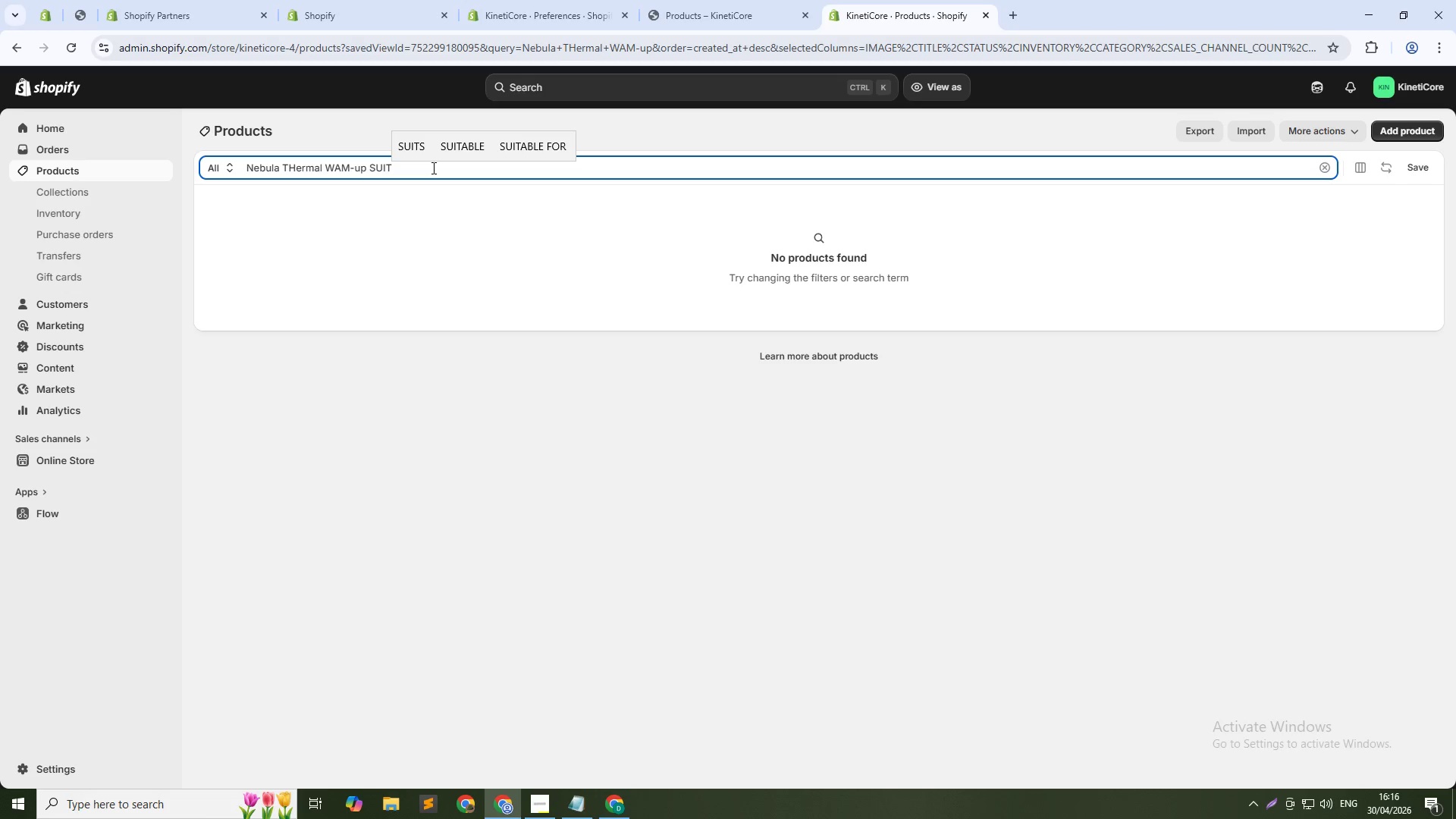 
key(Control+A)
 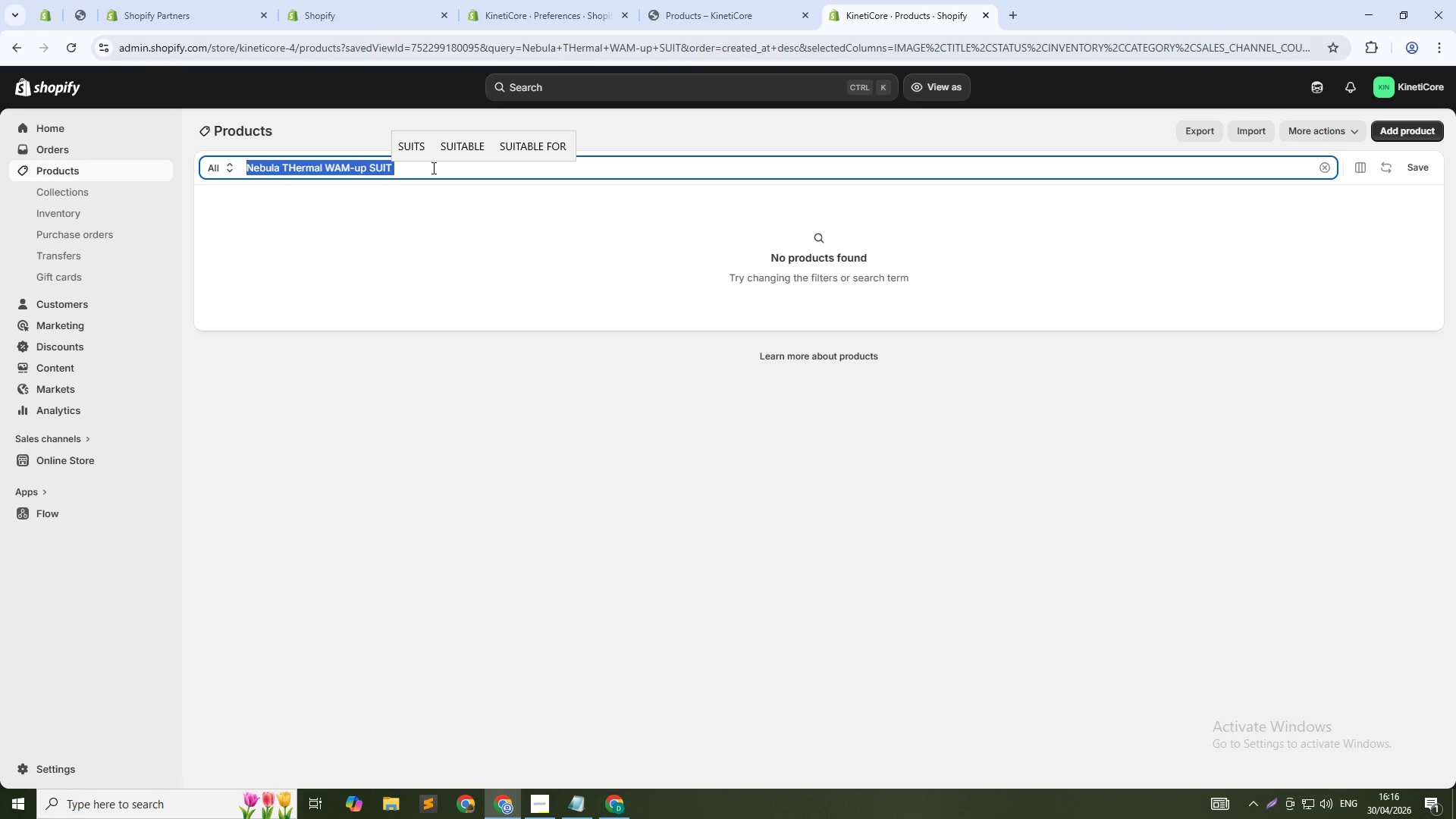 
type(Nebla Thermal)
 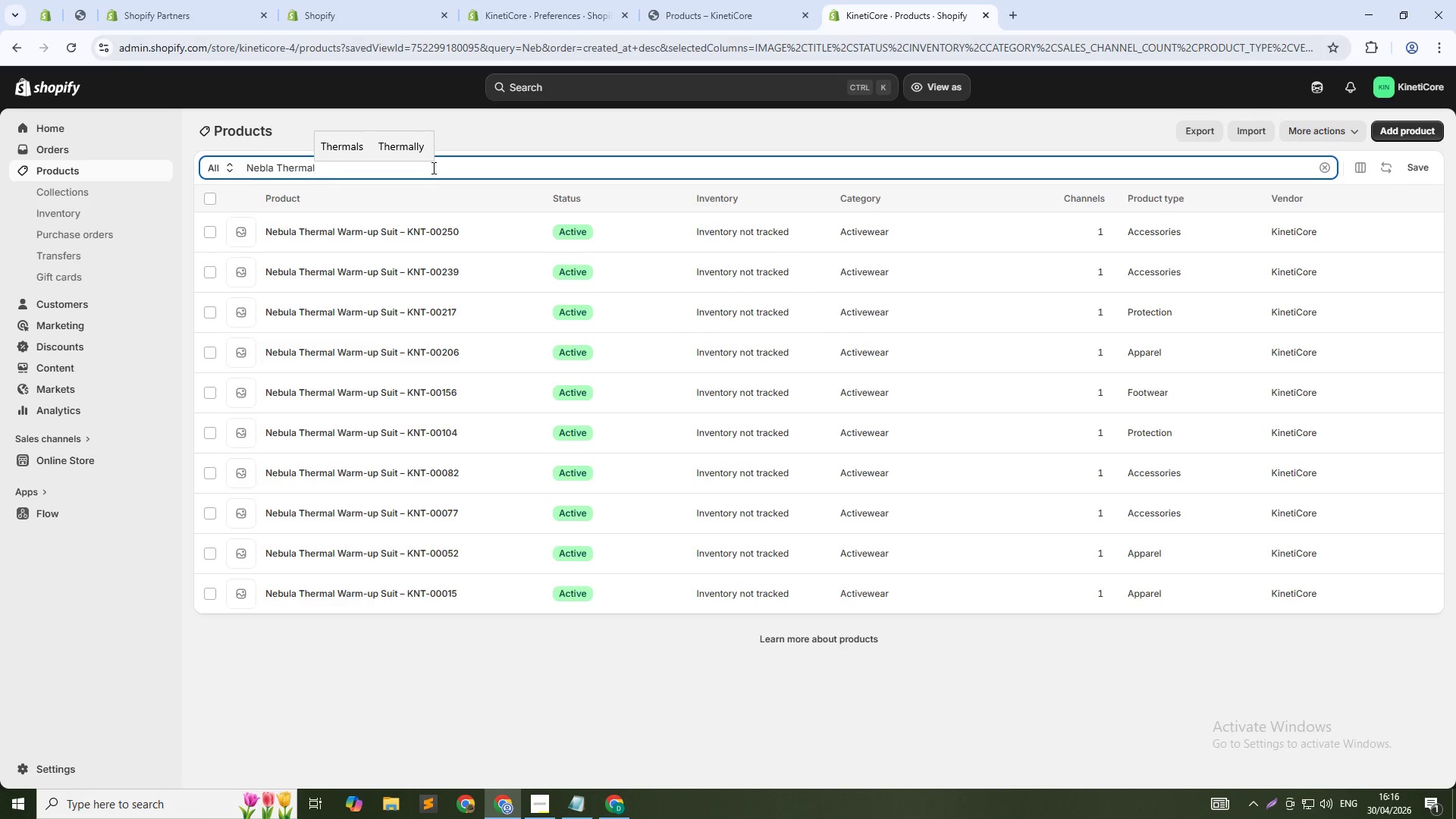 
key(Backspace)
 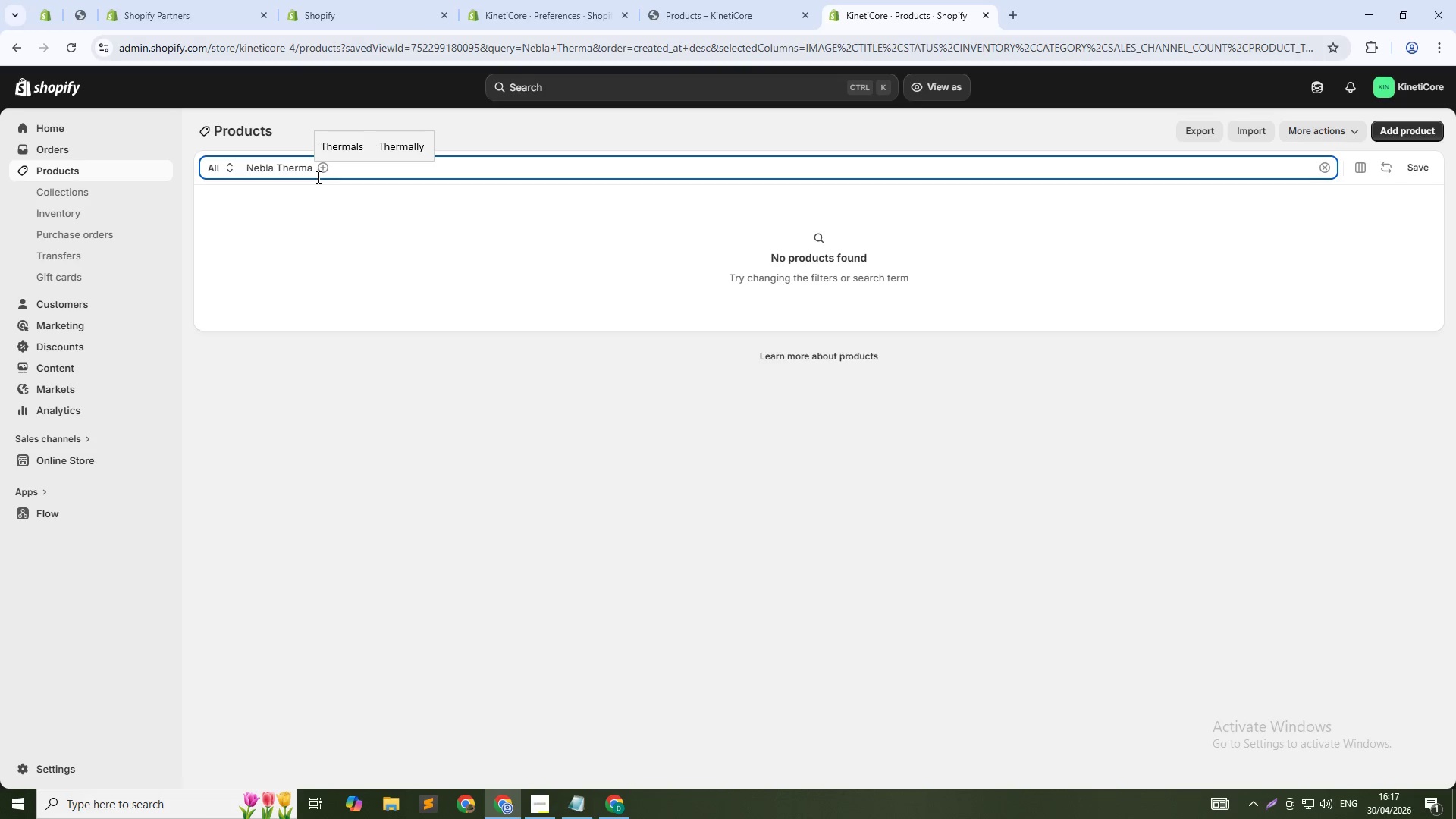 
key(ArrowLeft)
 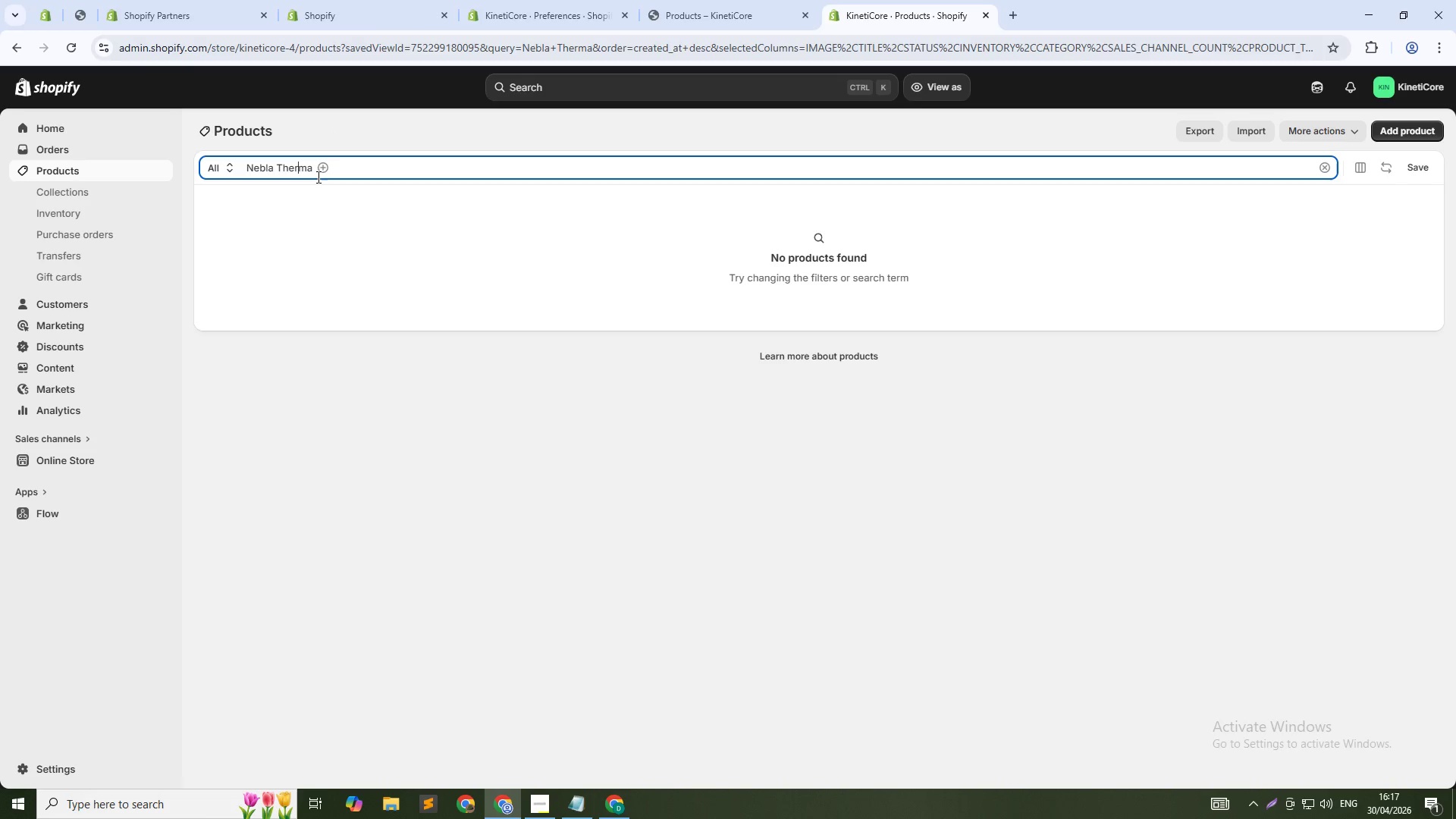 
key(ArrowLeft)
 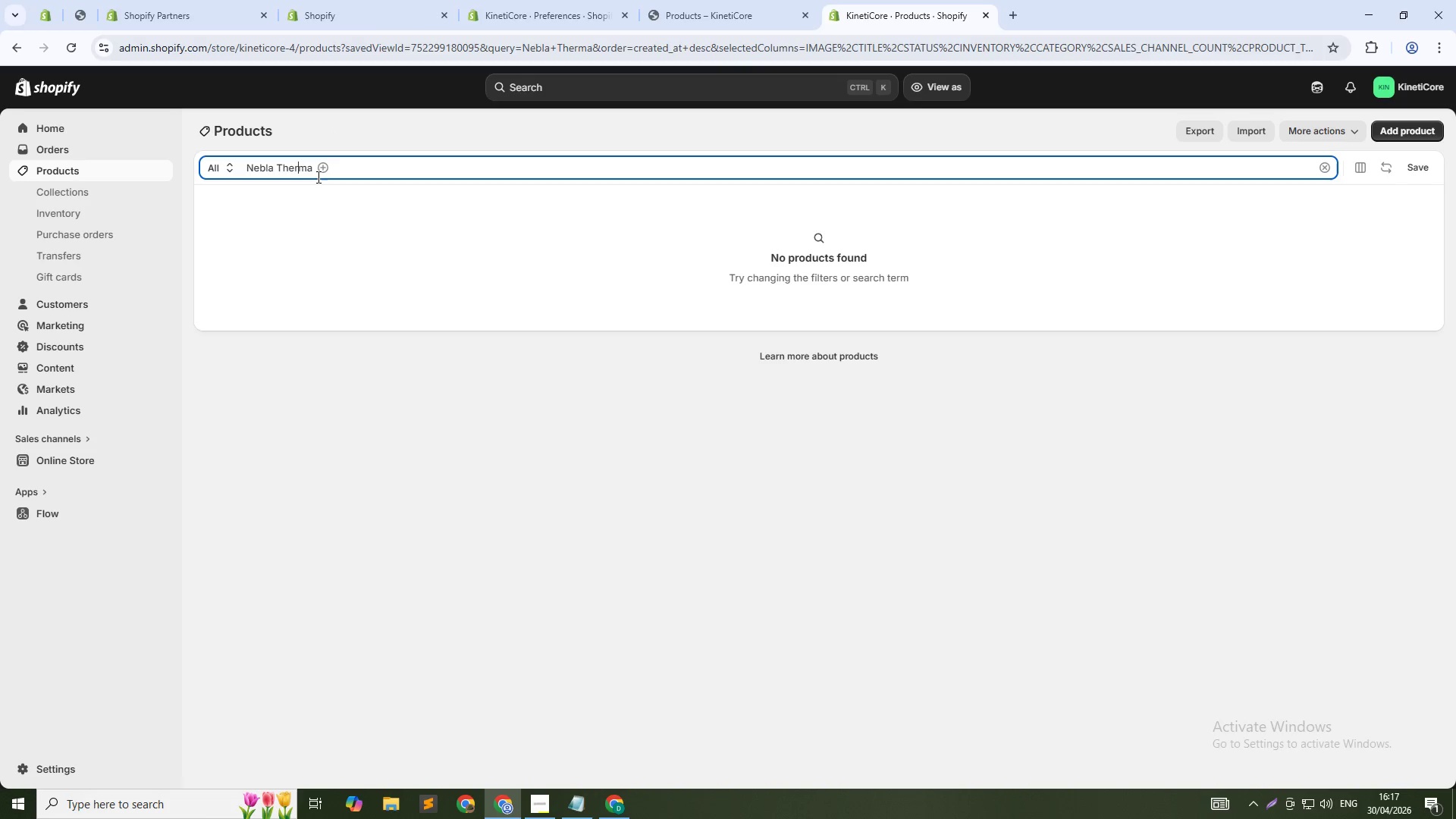 
key(ArrowLeft)
 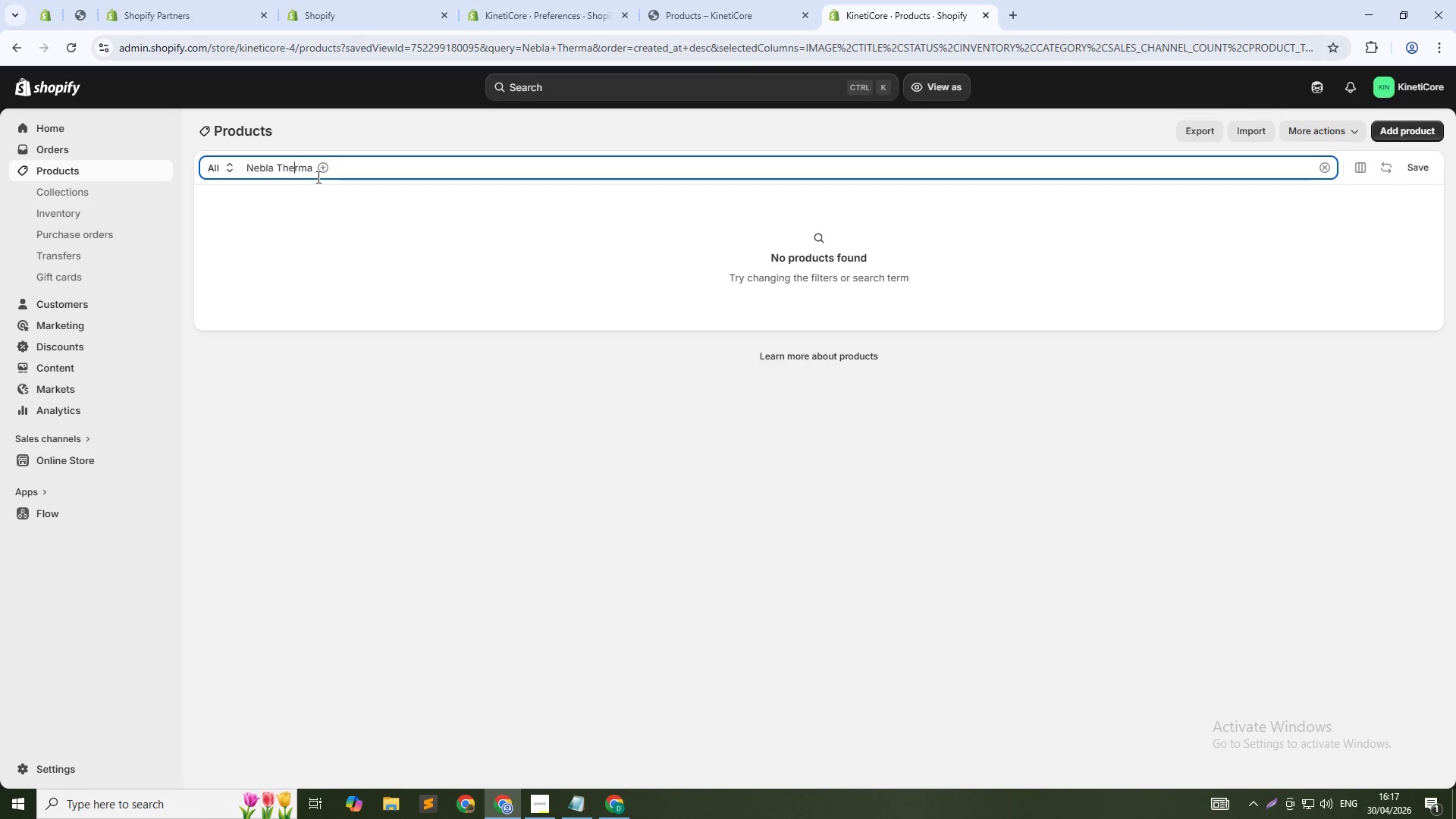 
key(ArrowLeft)
 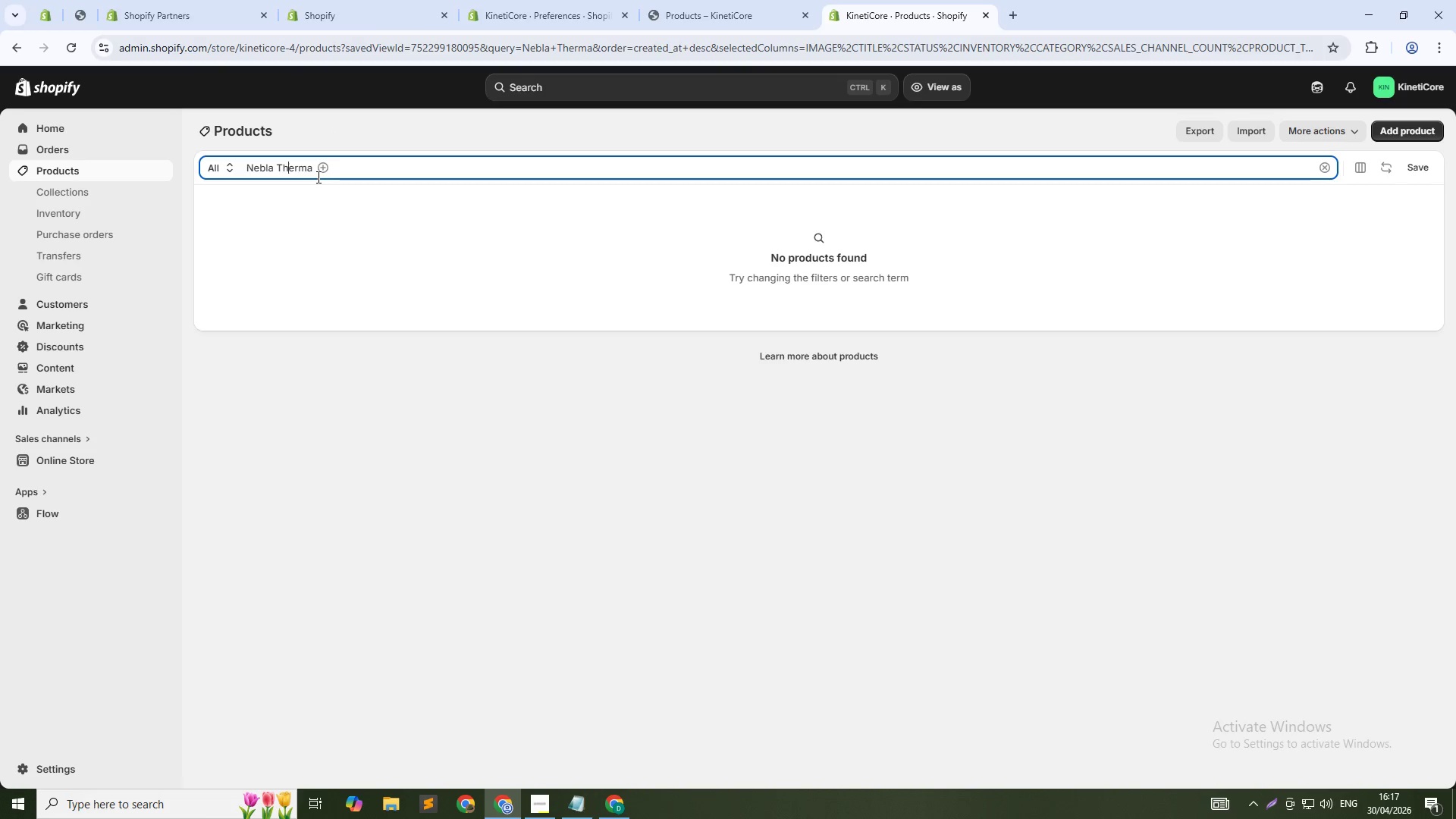 
key(ArrowLeft)
 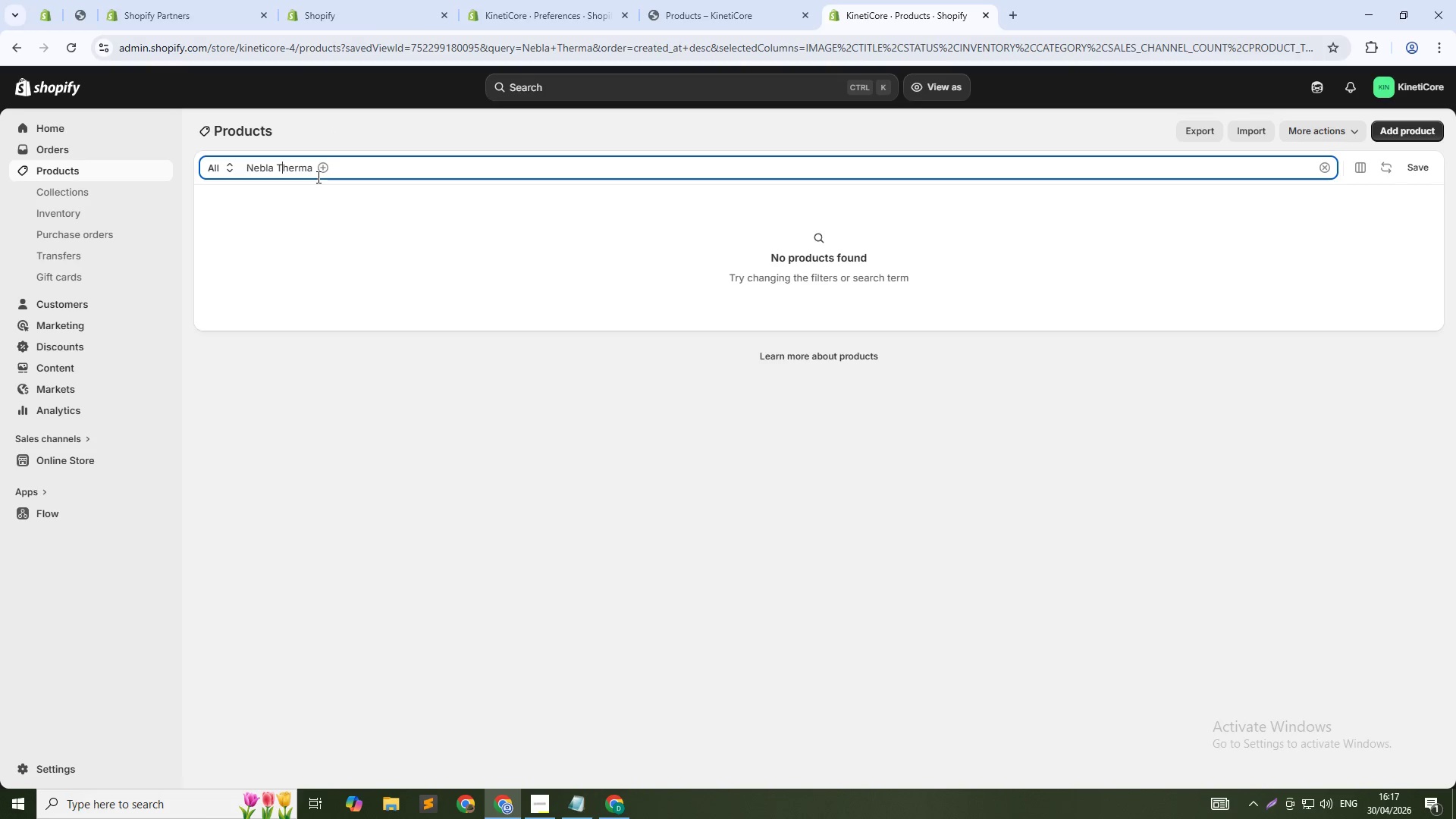 
key(ArrowLeft)
 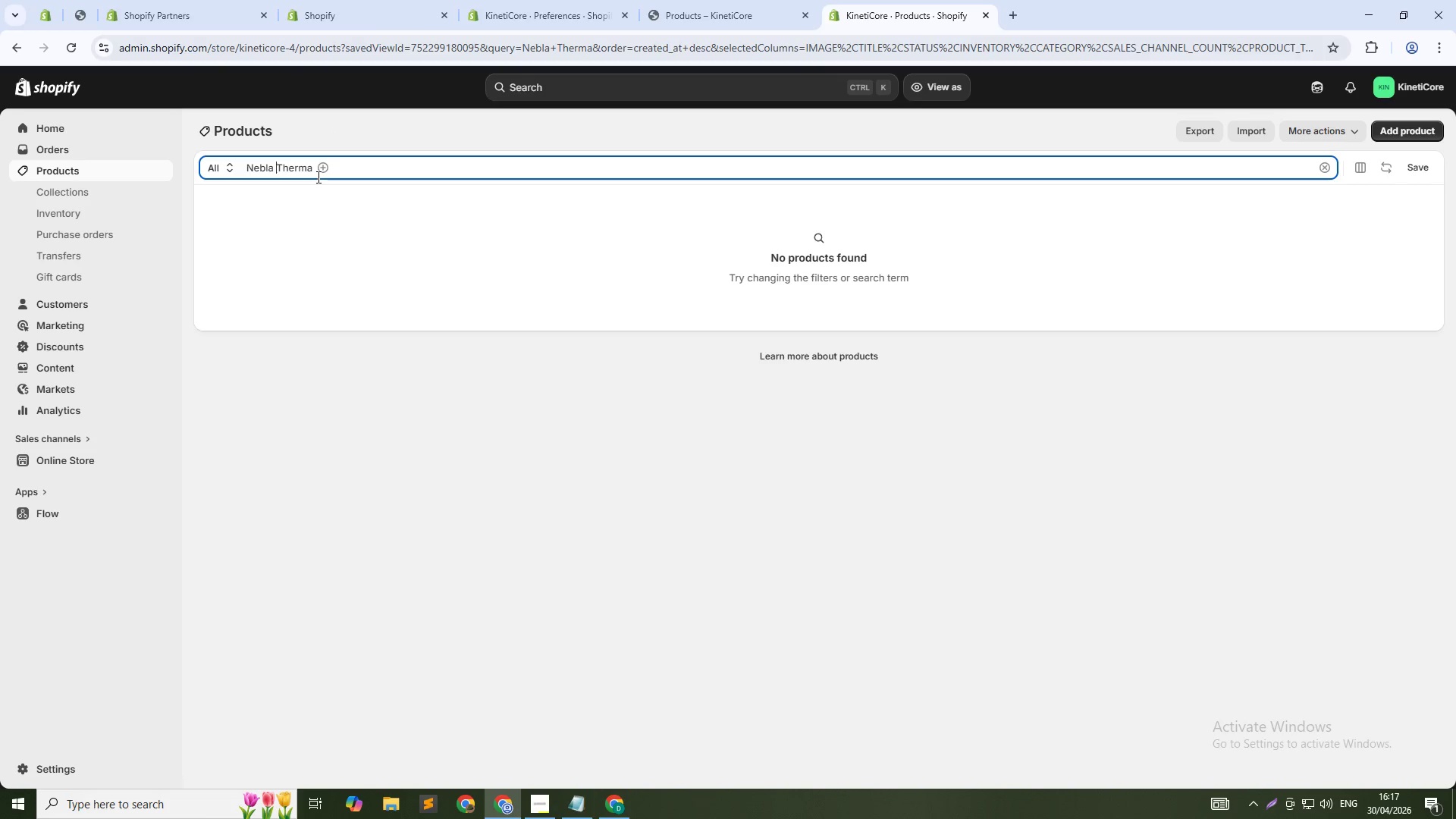 
key(ArrowLeft)
 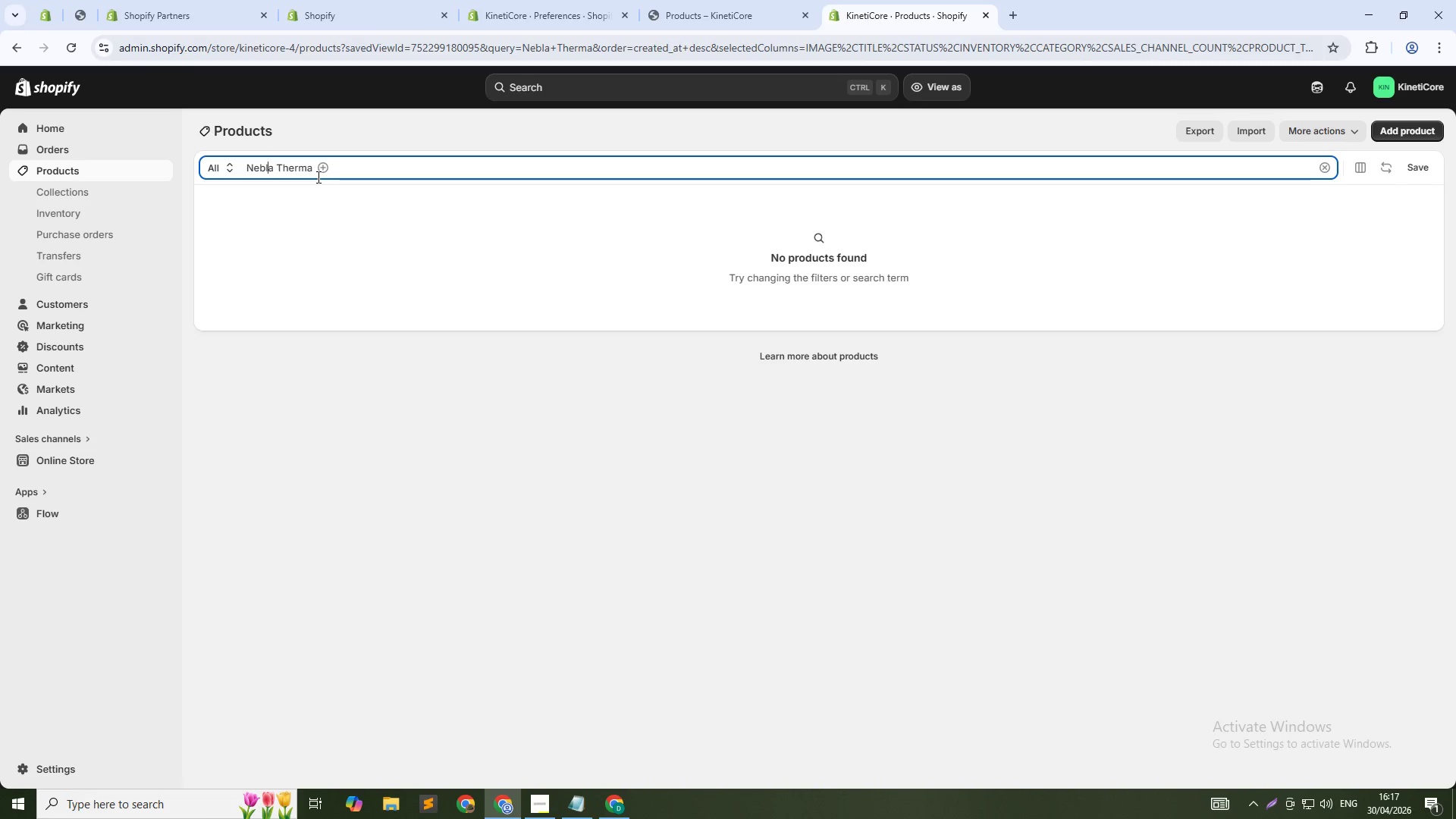 
key(ArrowLeft)
 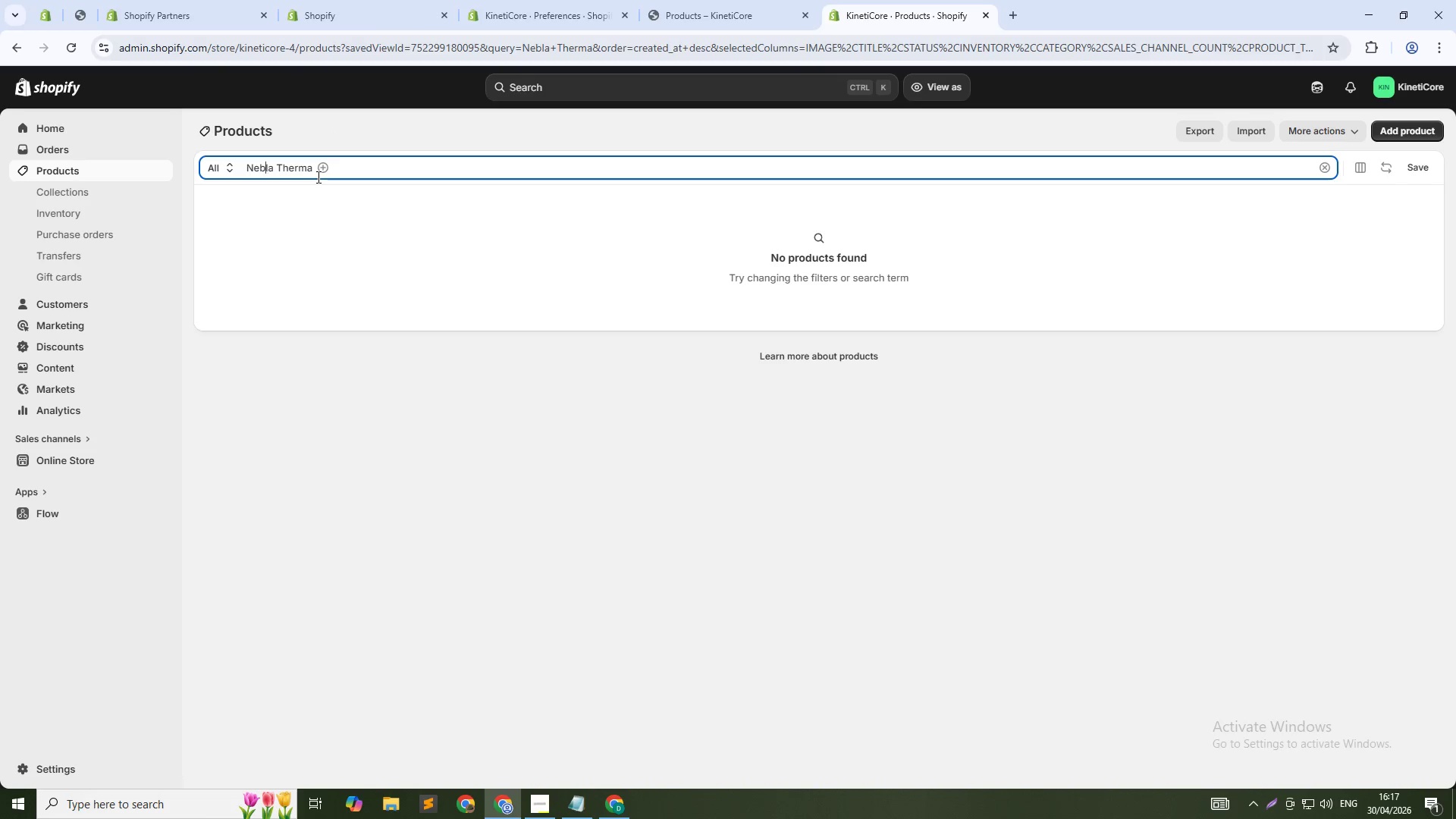 
key(ArrowLeft)
 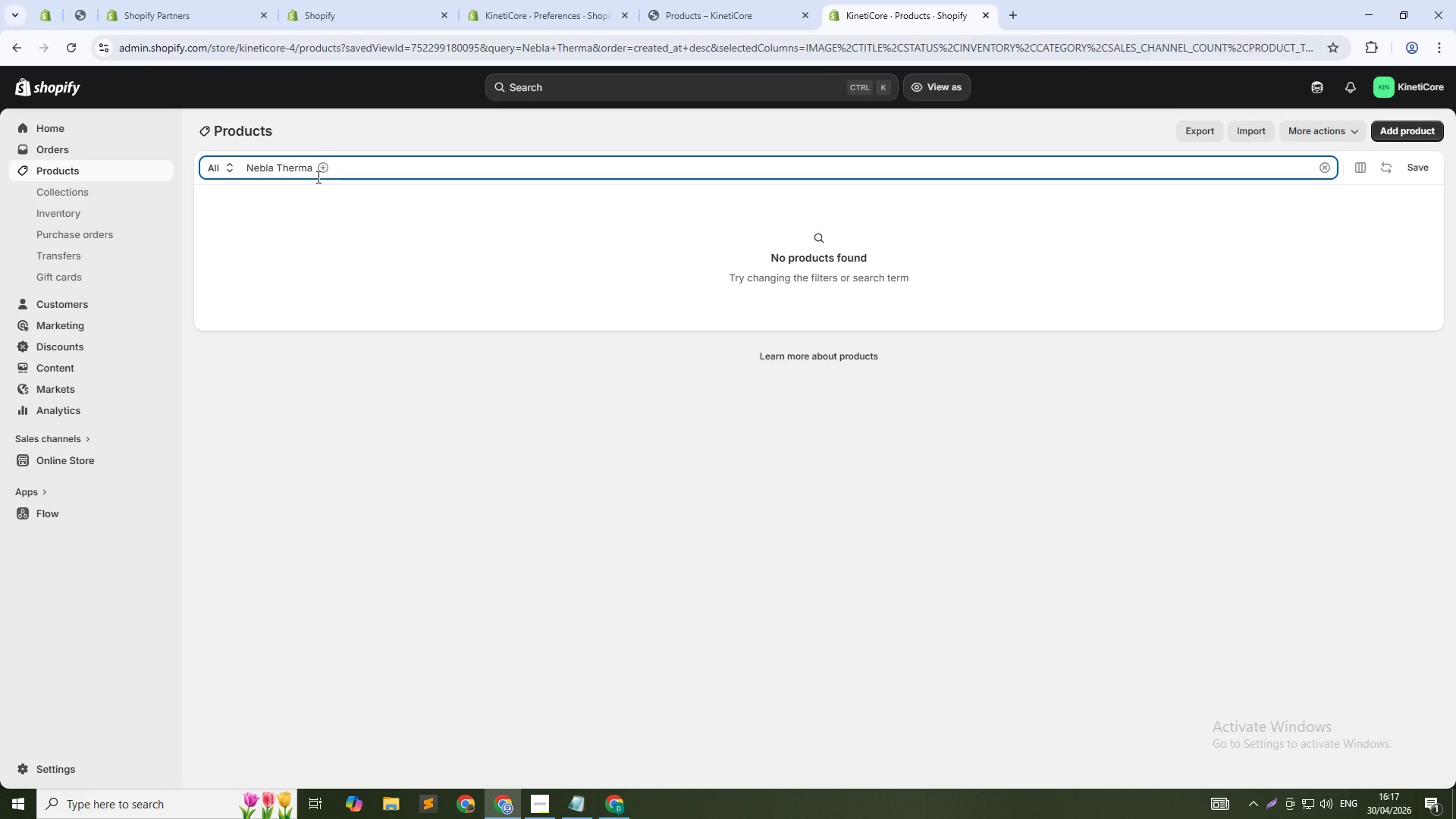 
key(U)
 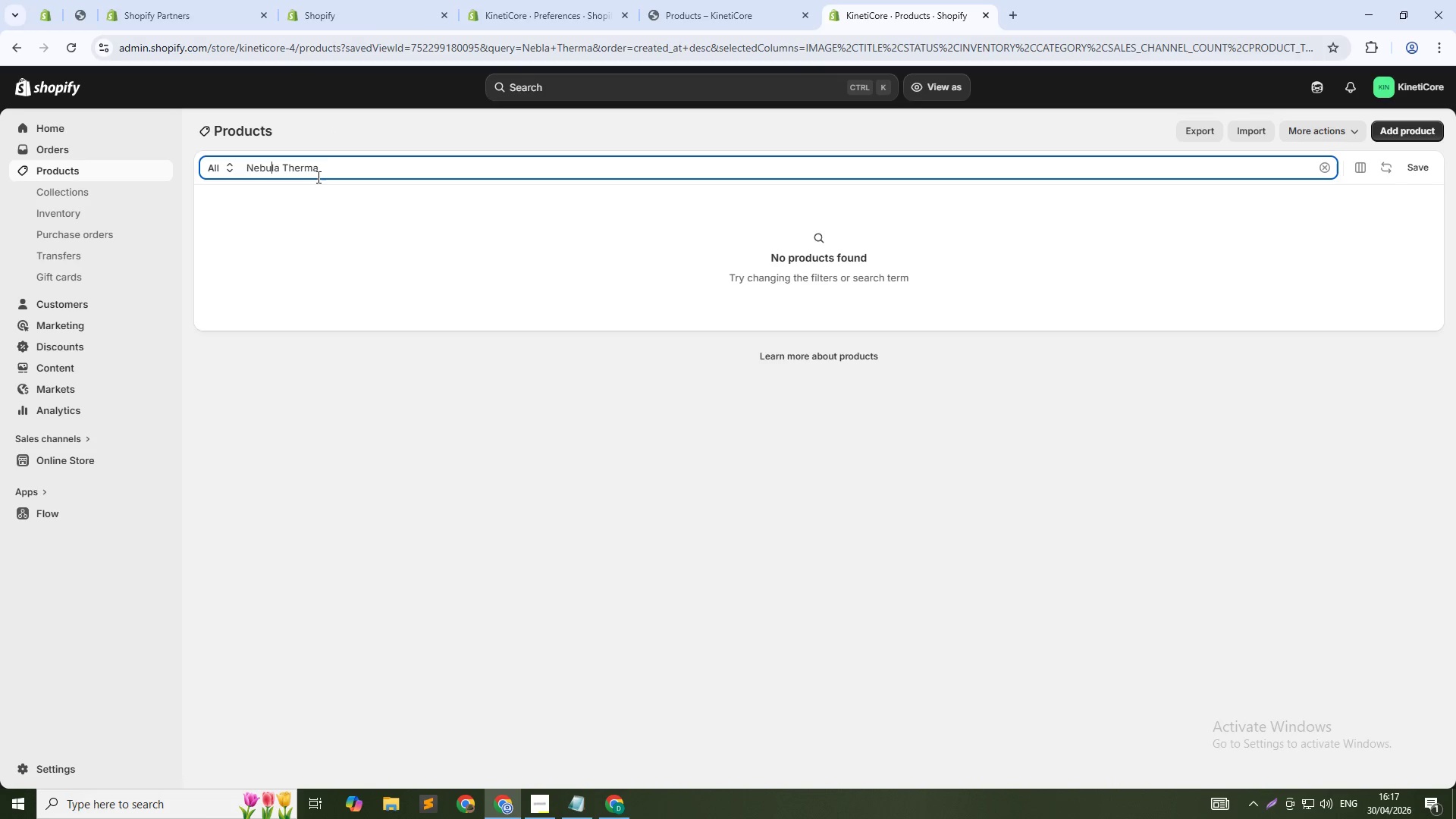 
key(ArrowDown)
 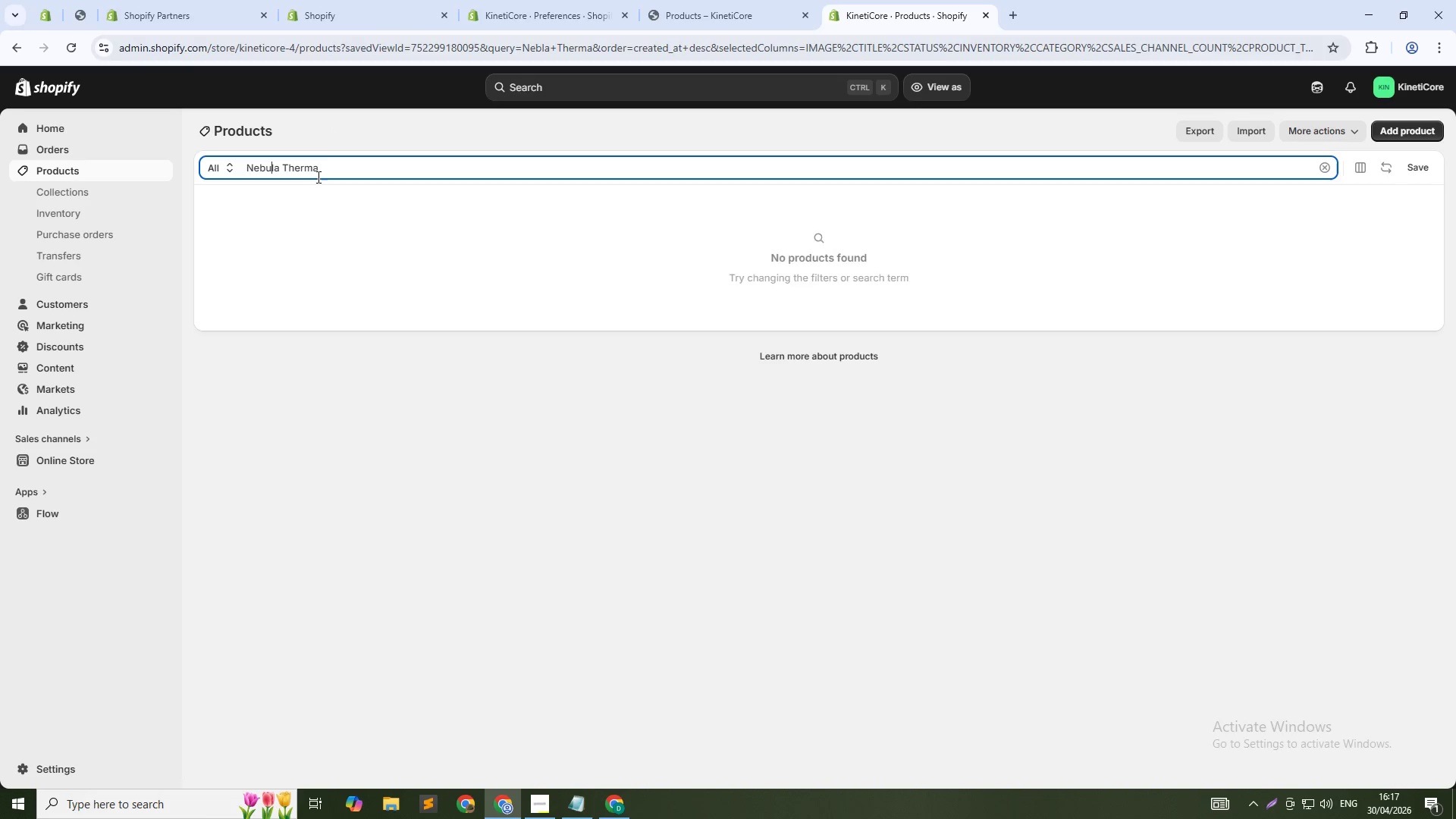 
key(L)
 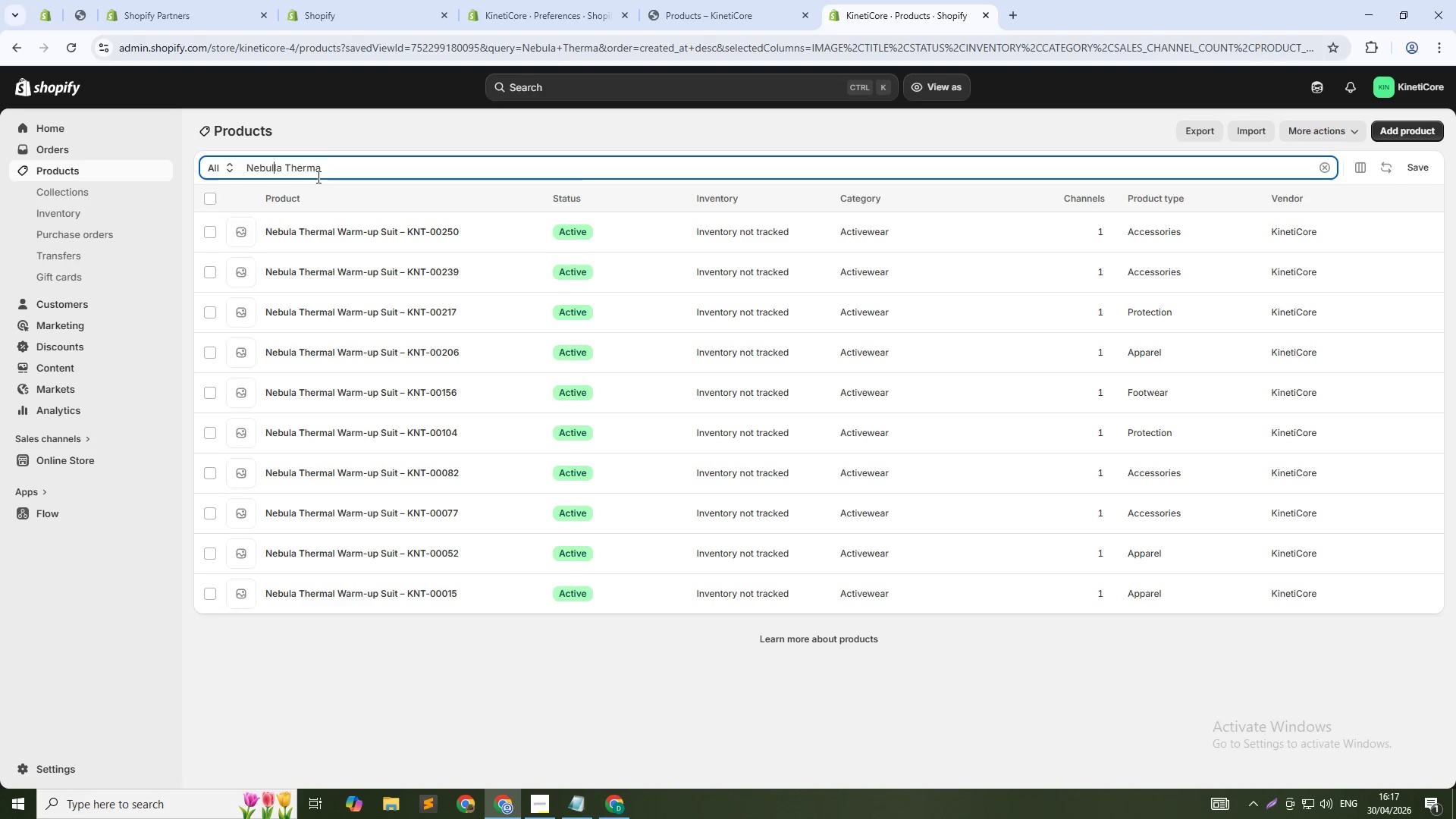 
key(Backspace)
 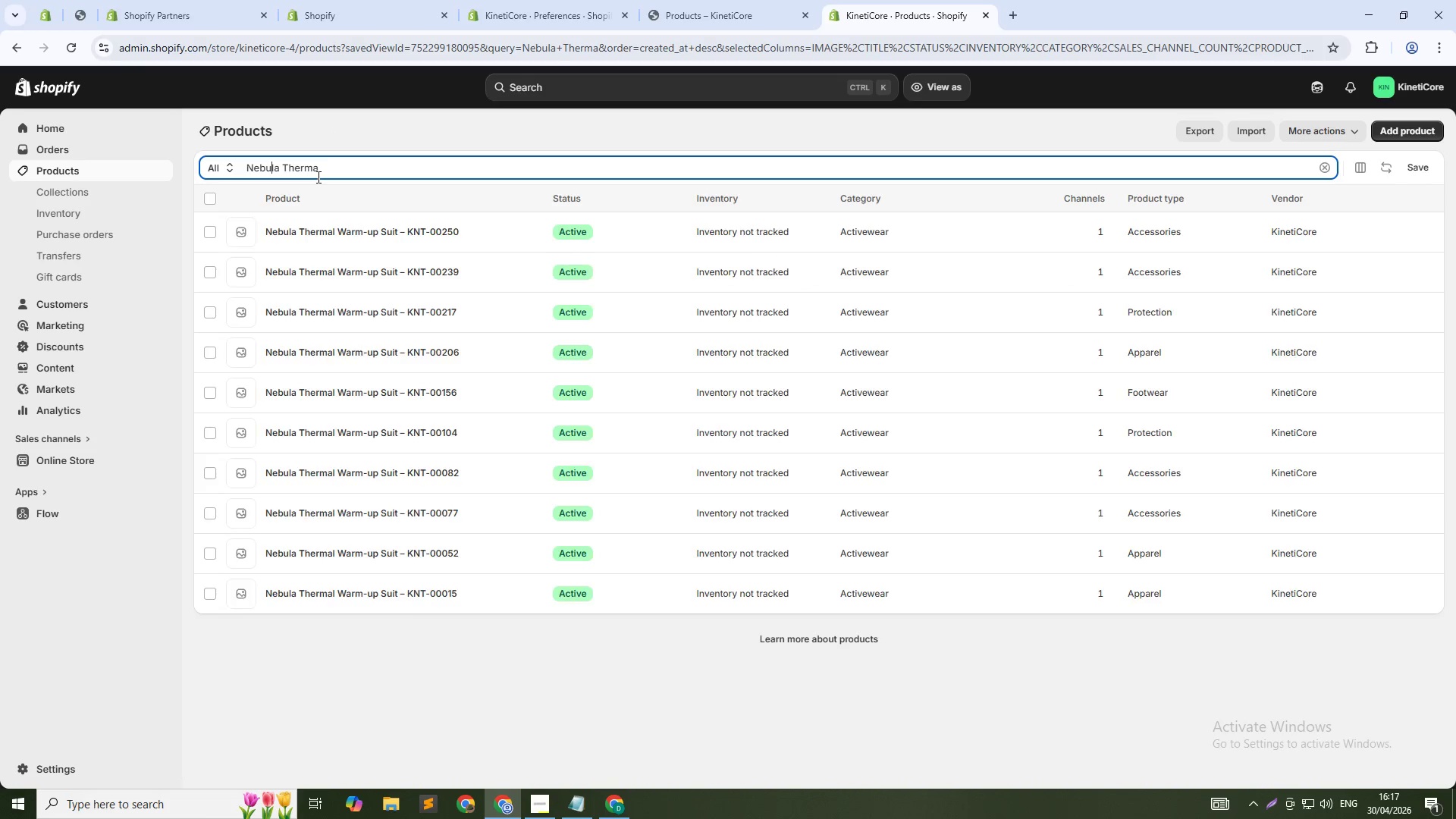 
key(ArrowDown)
 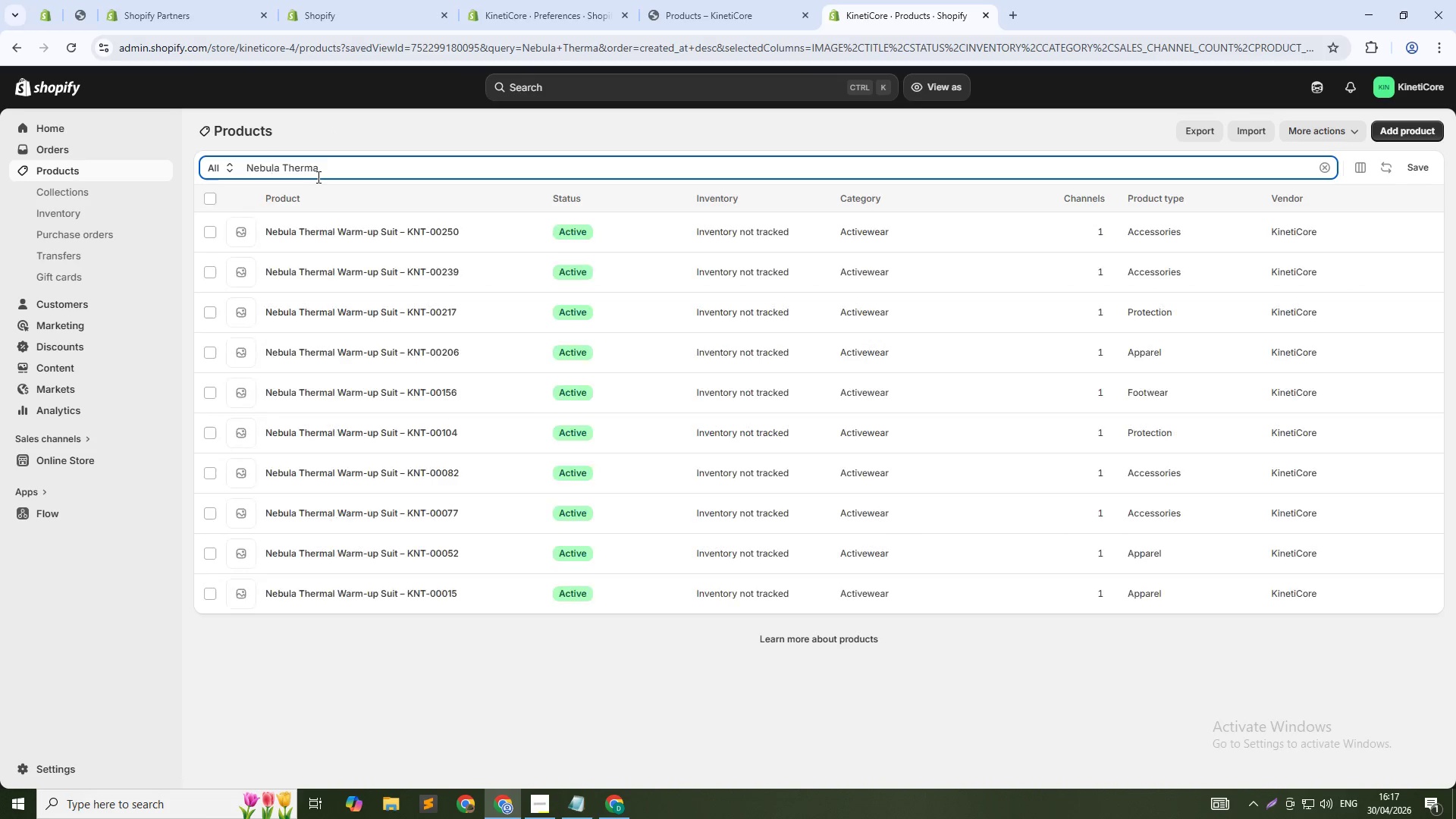 
hold_key(key=ArrowRight, duration=0.88)
 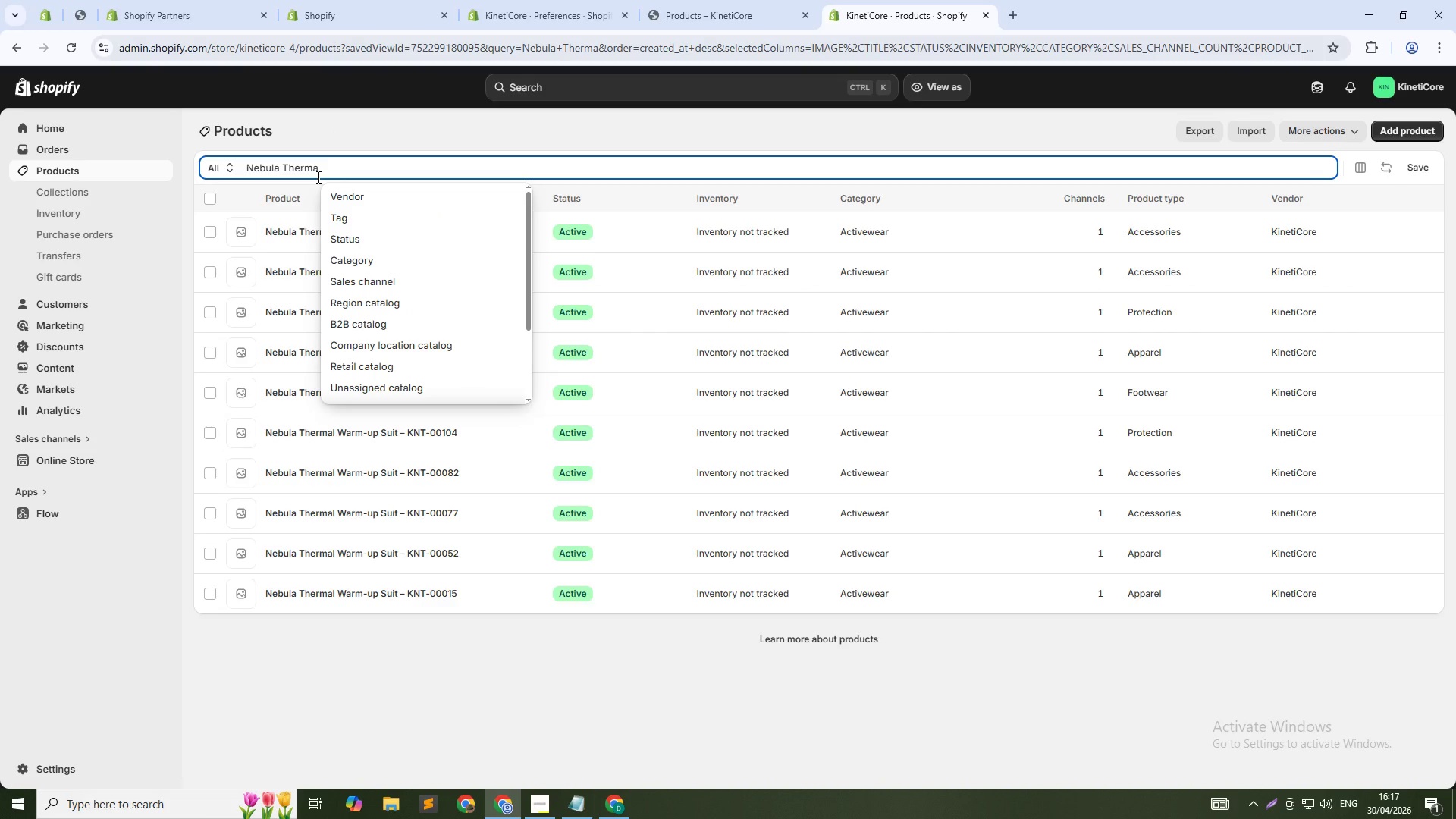 
key(ArrowLeft)
 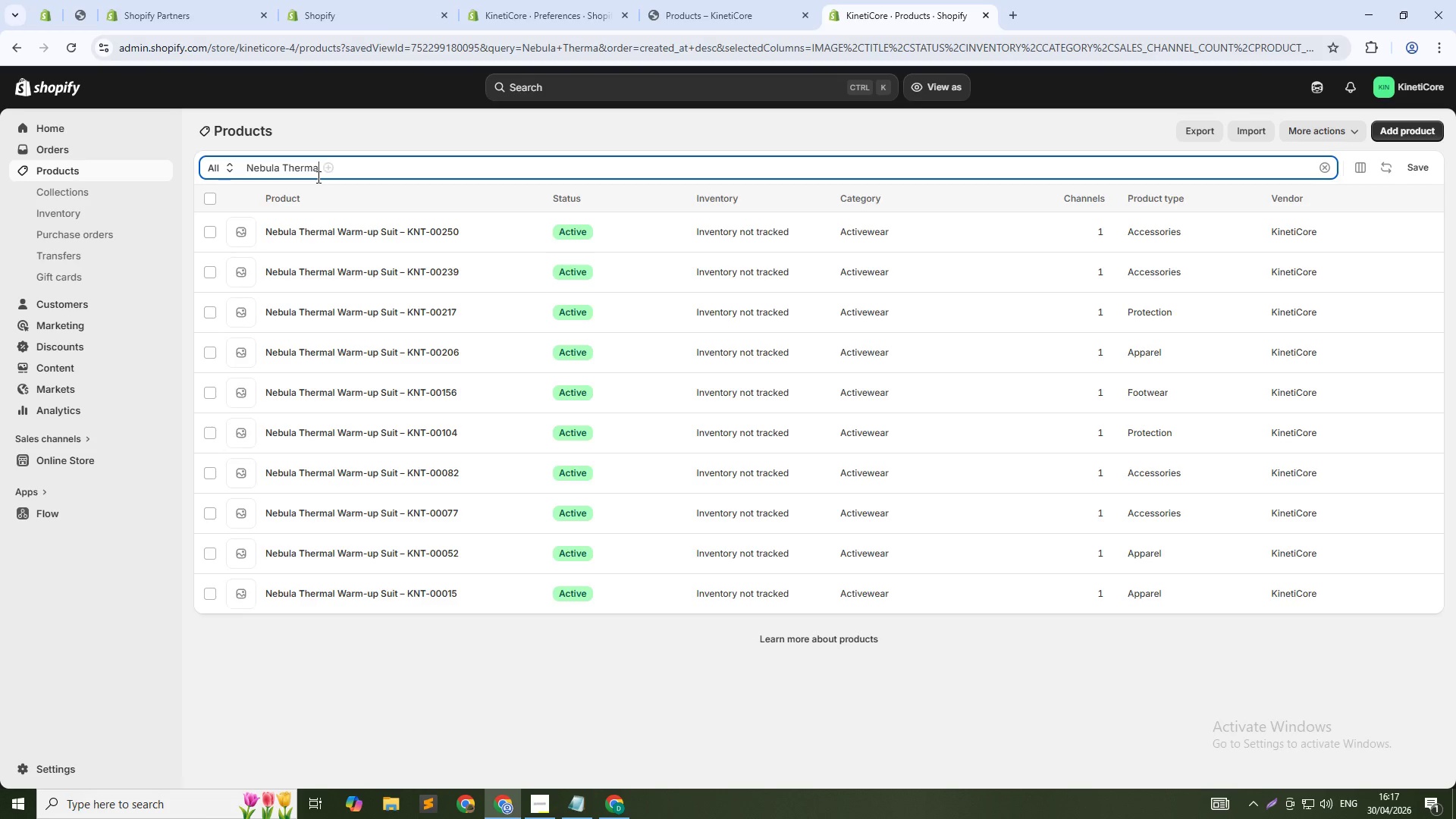 
key(L)
 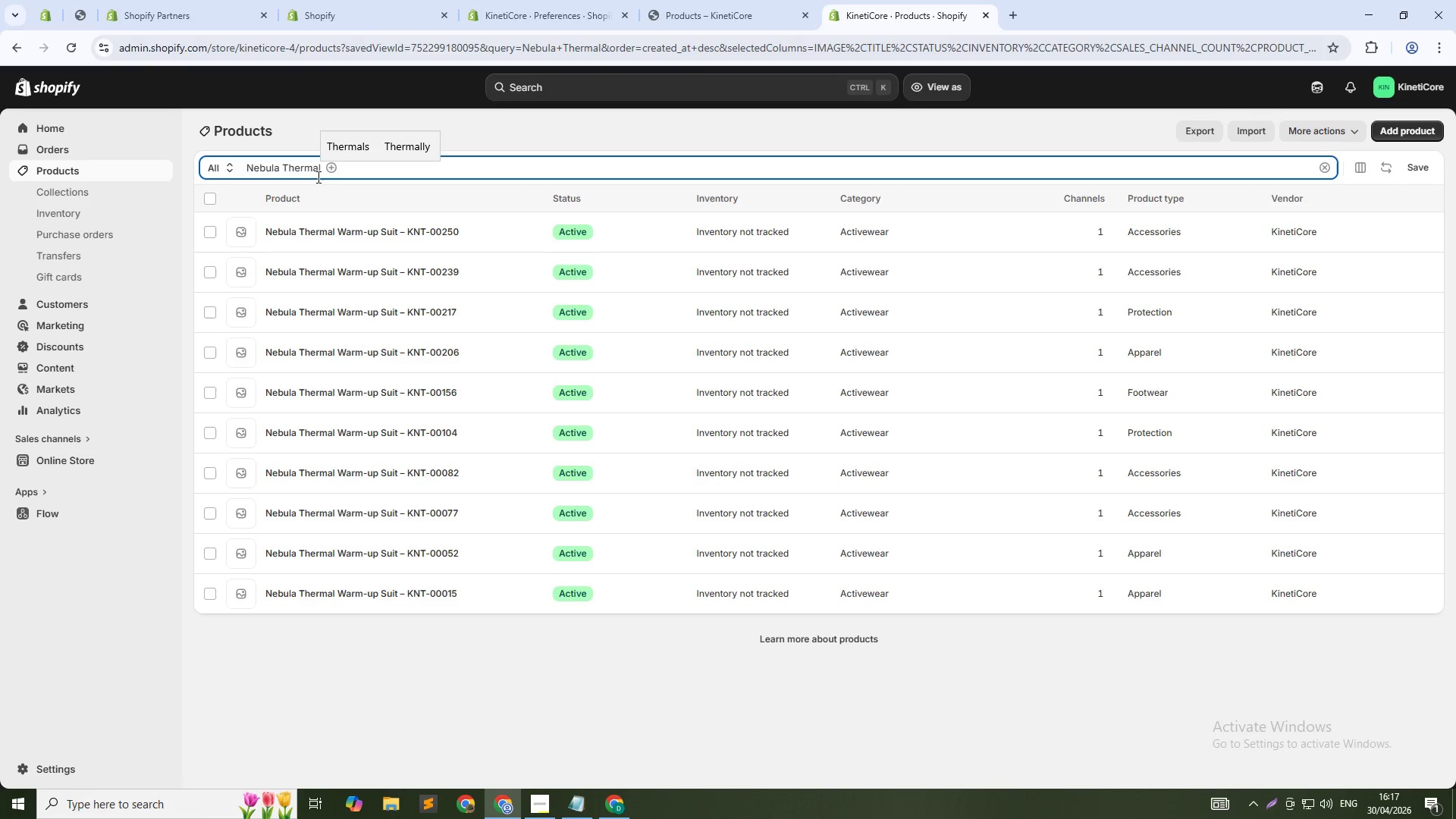 
wait(31.95)
 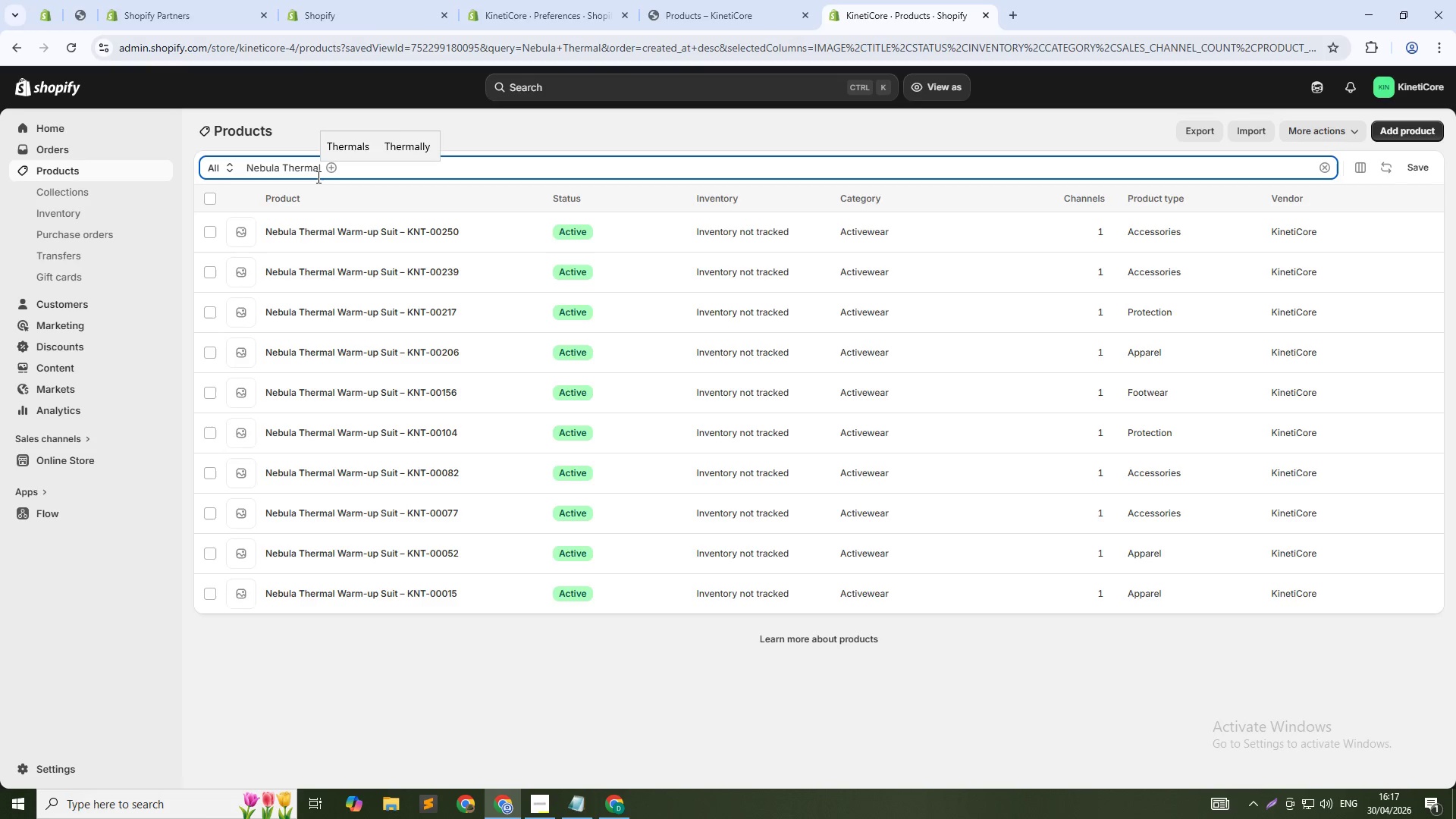 
left_click([210, 198])
 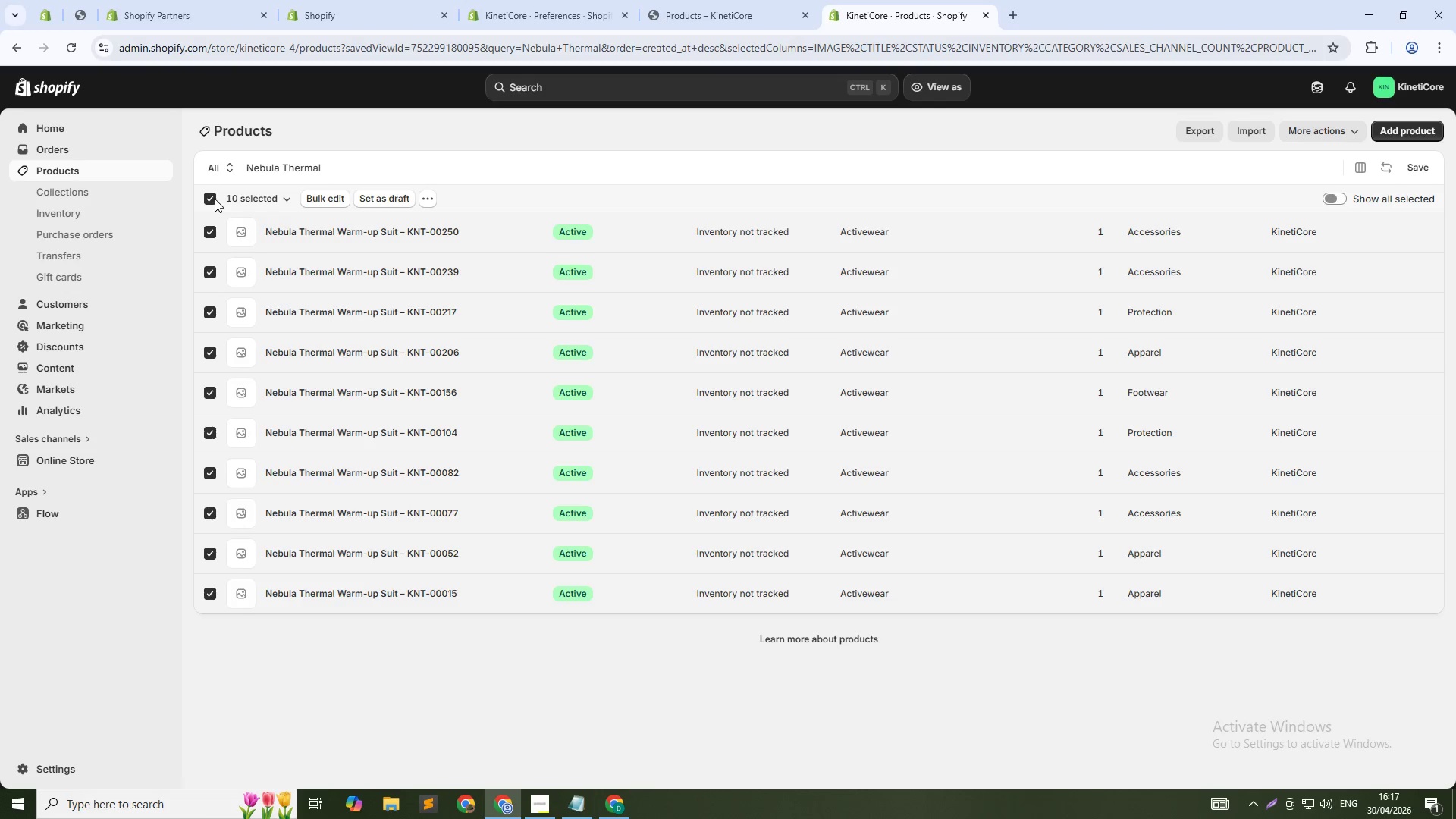 
left_click([215, 199])
 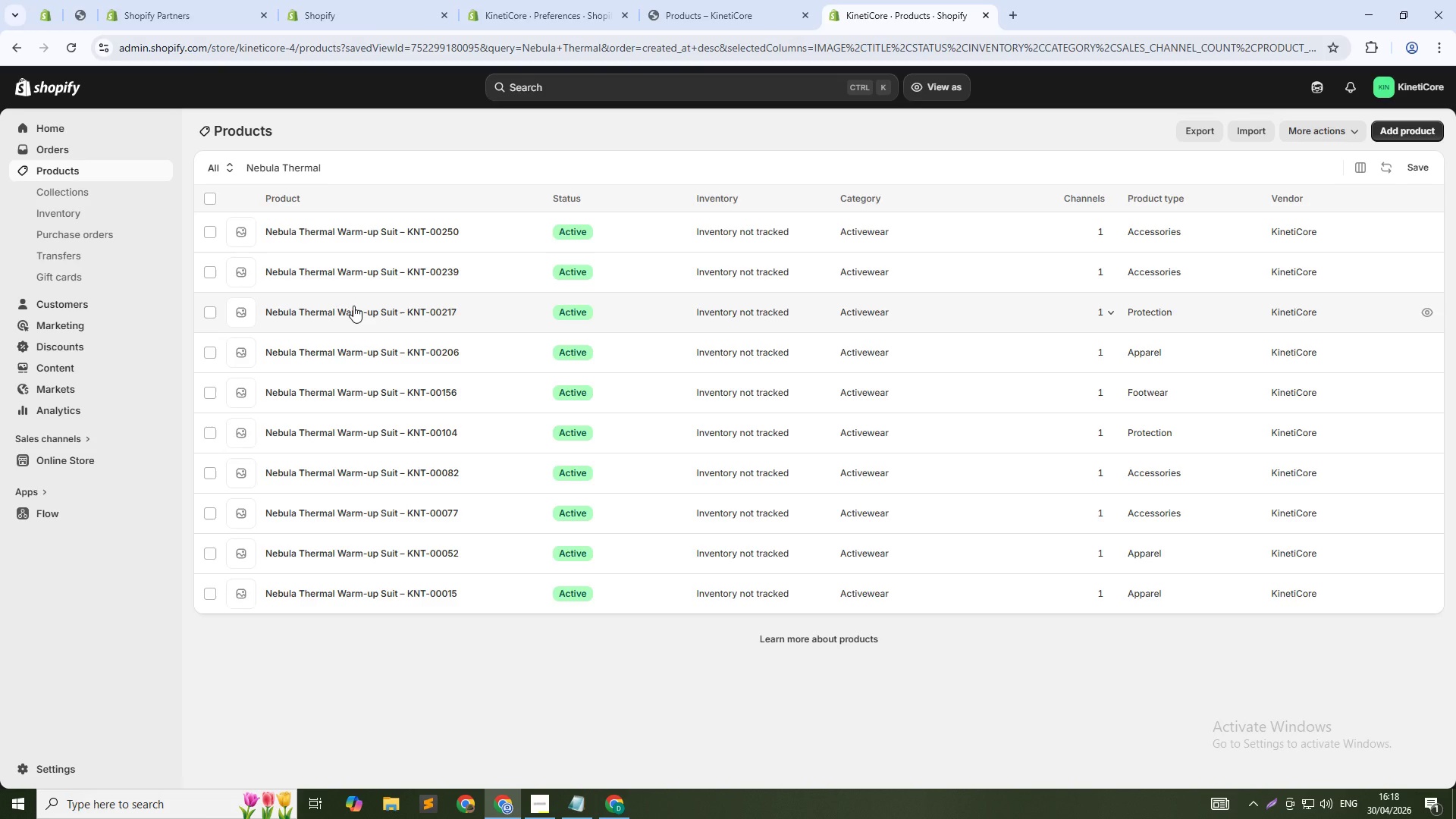 
wait(29.81)
 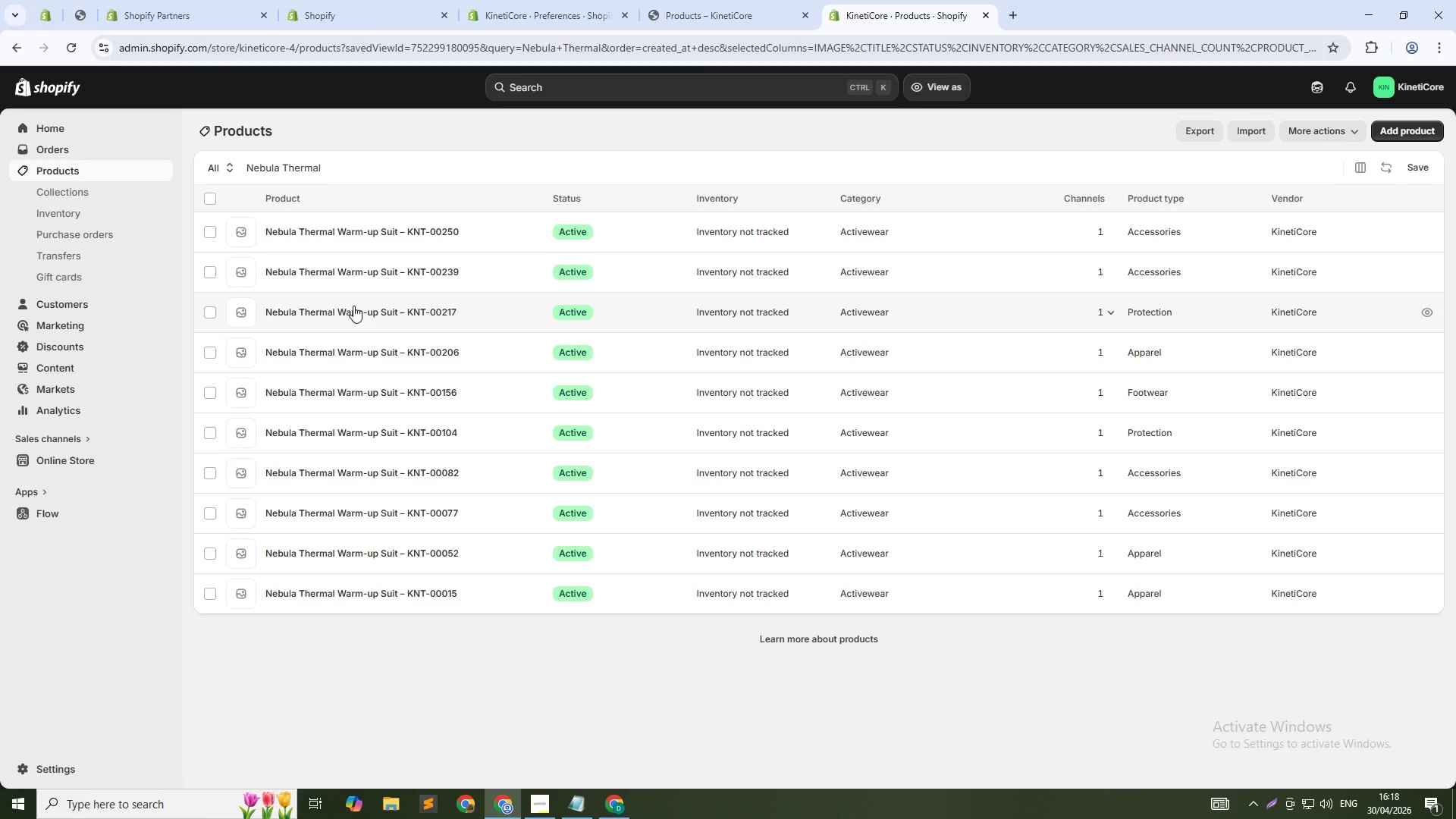 
hold_key(key=ControlLeft, duration=1.51)
left_click([389, 588])
 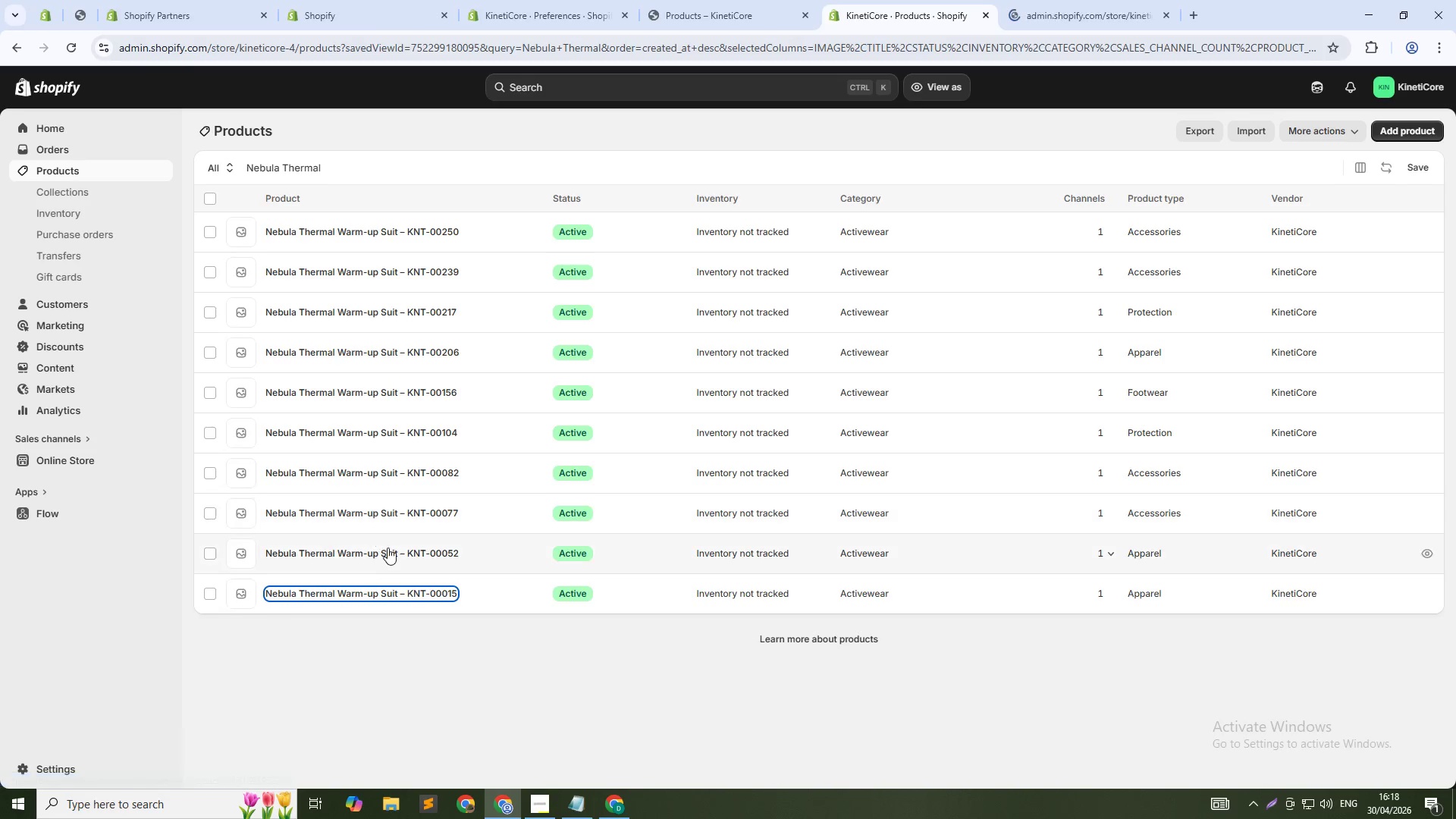 
hold_key(key=ControlLeft, duration=1.52)
left_click([388, 549])
 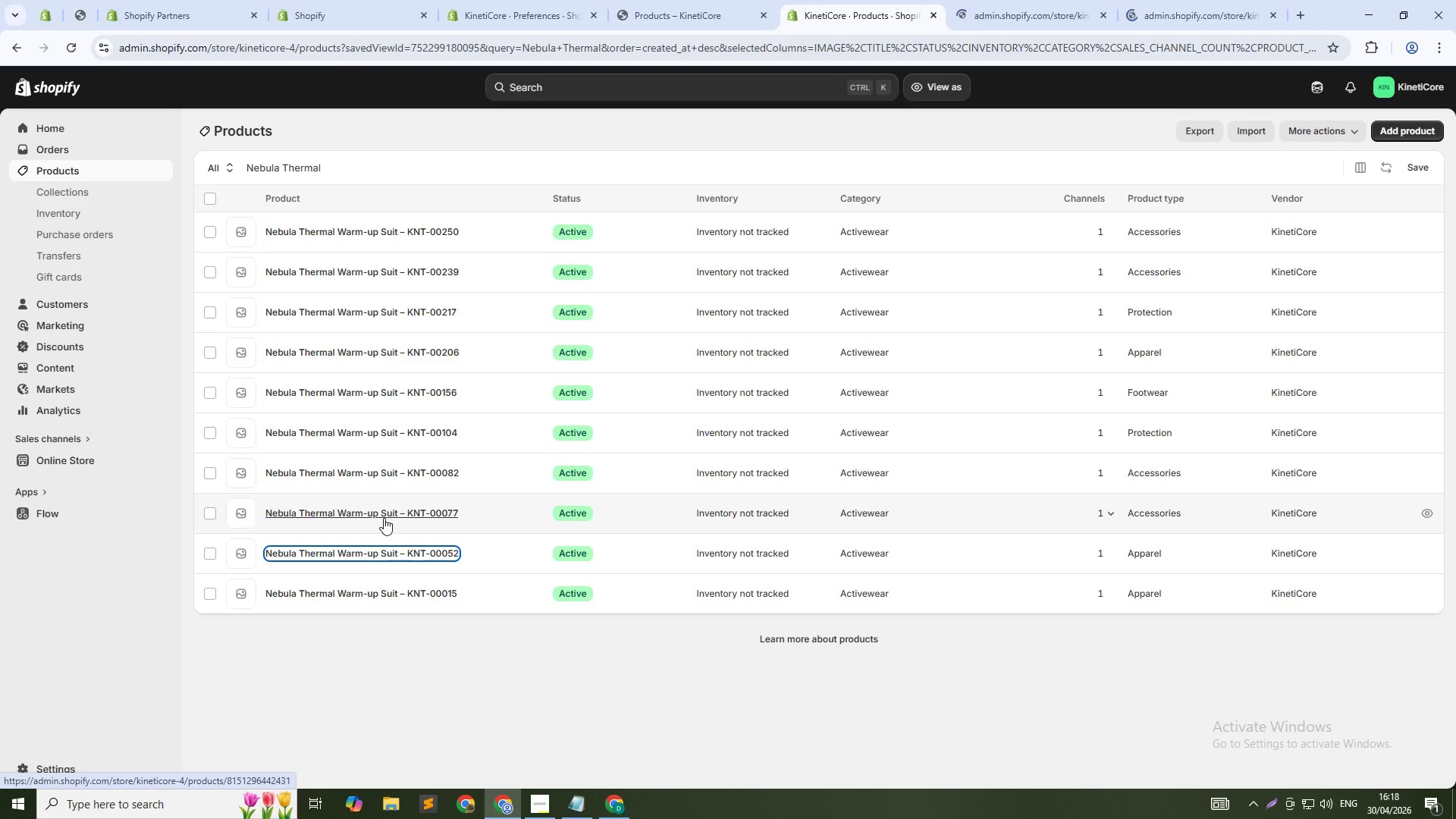 
left_click([384, 518])
 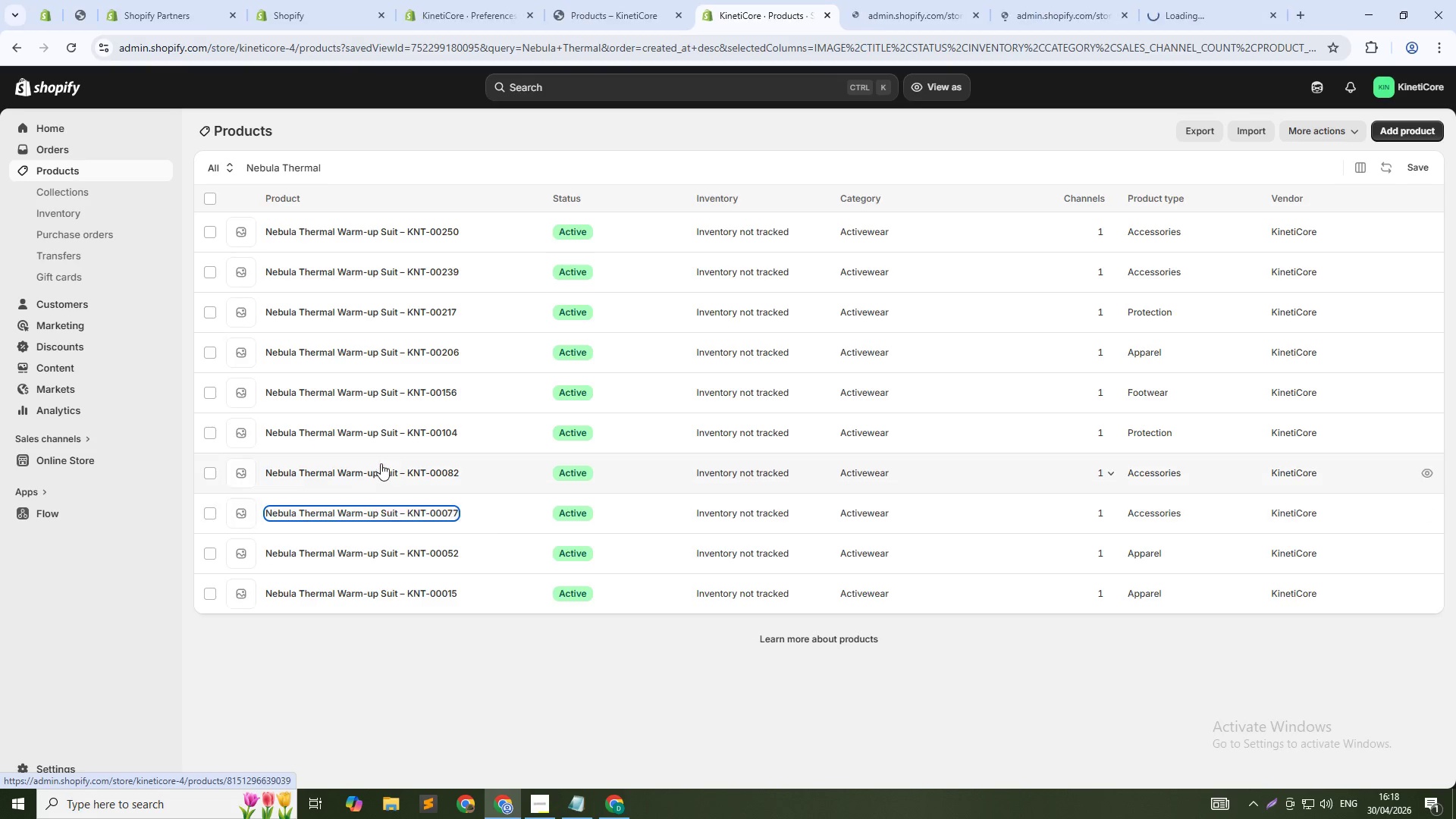 
hold_key(key=ControlLeft, duration=1.5)
left_click([384, 472])
 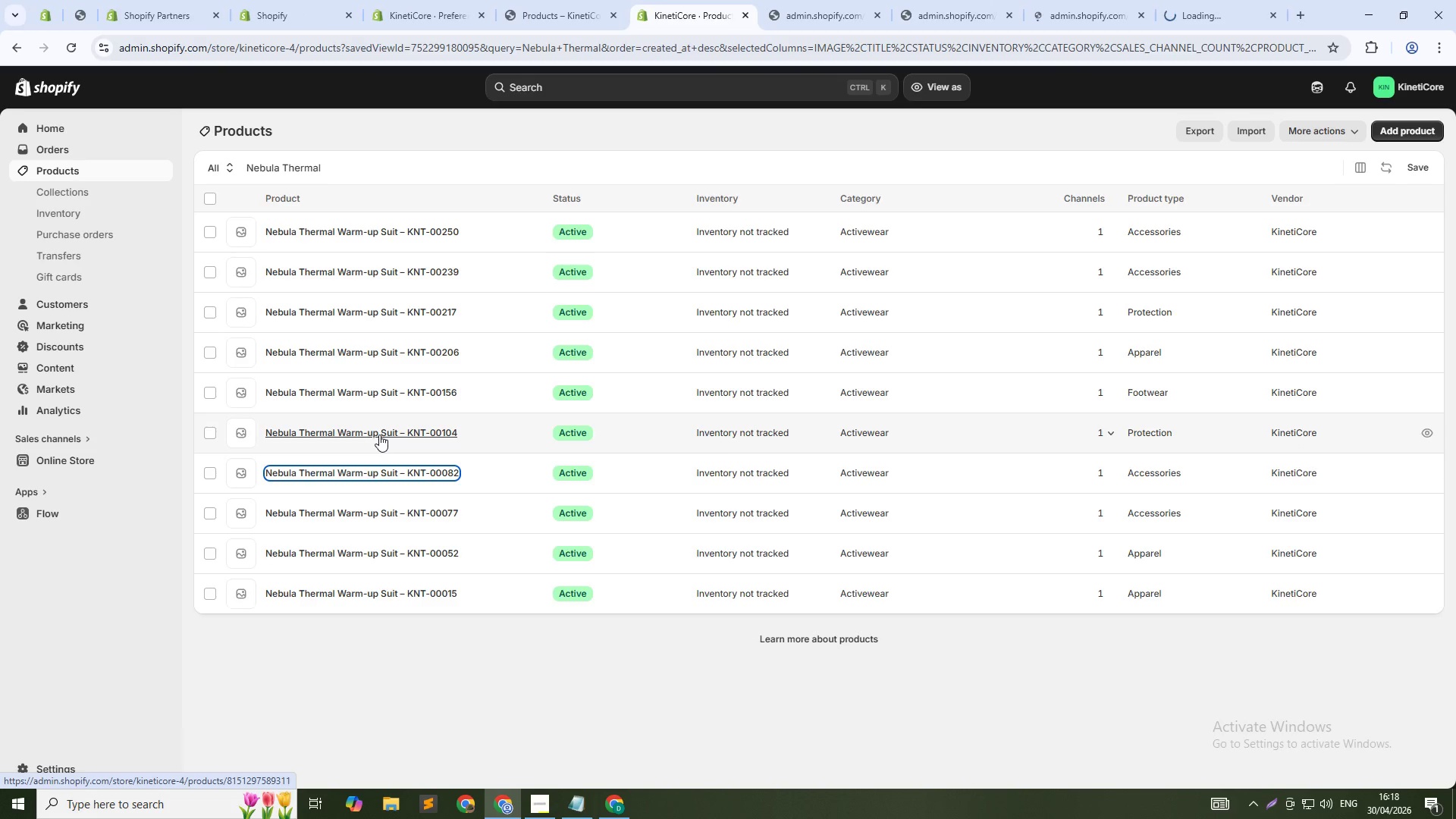 
left_click([379, 435])
 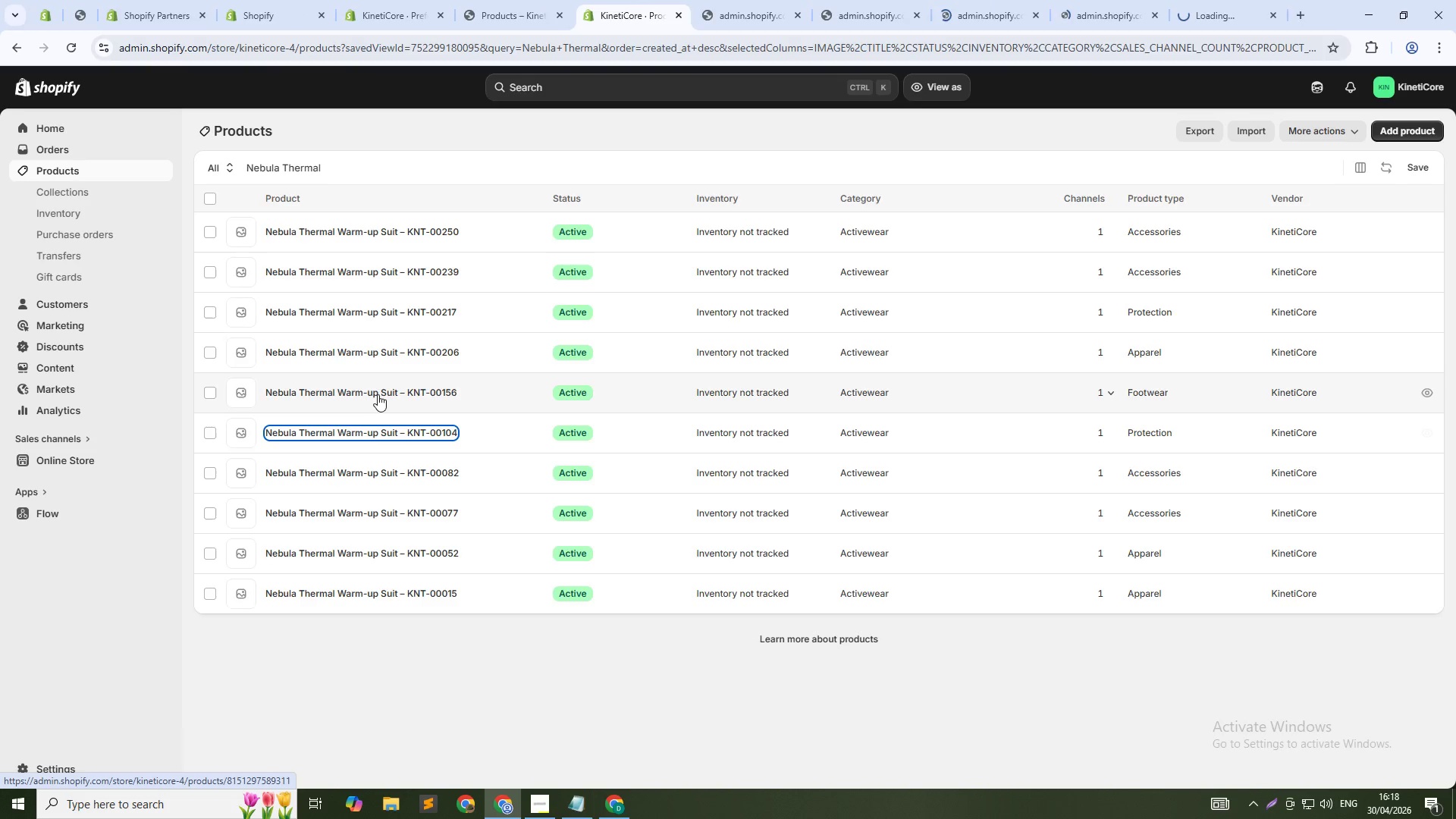 
hold_key(key=ControlLeft, duration=1.51)
left_click([378, 392])
 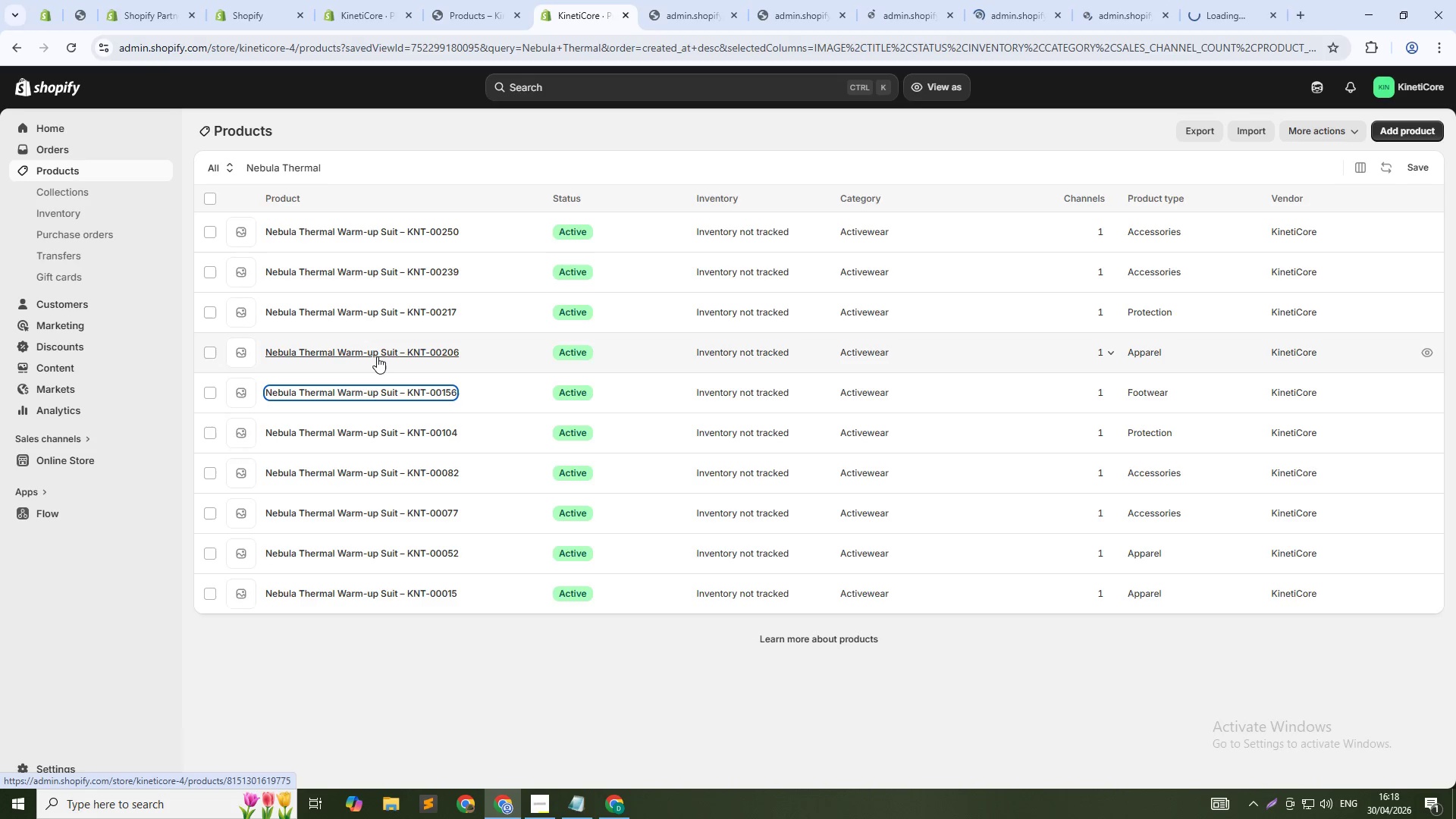 
left_click([377, 356])
 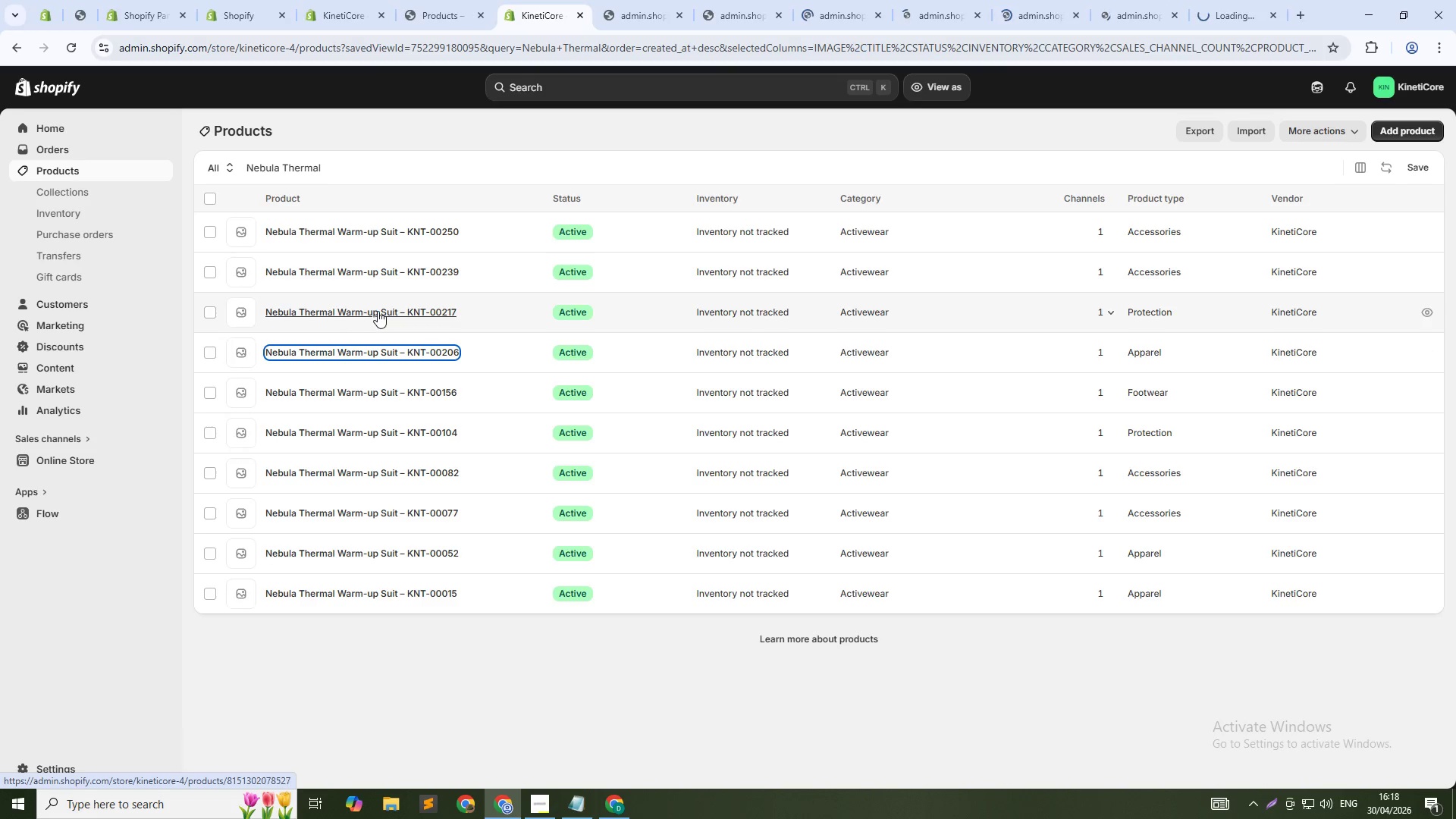 
hold_key(key=ControlLeft, duration=1.52)
left_click([378, 311])
 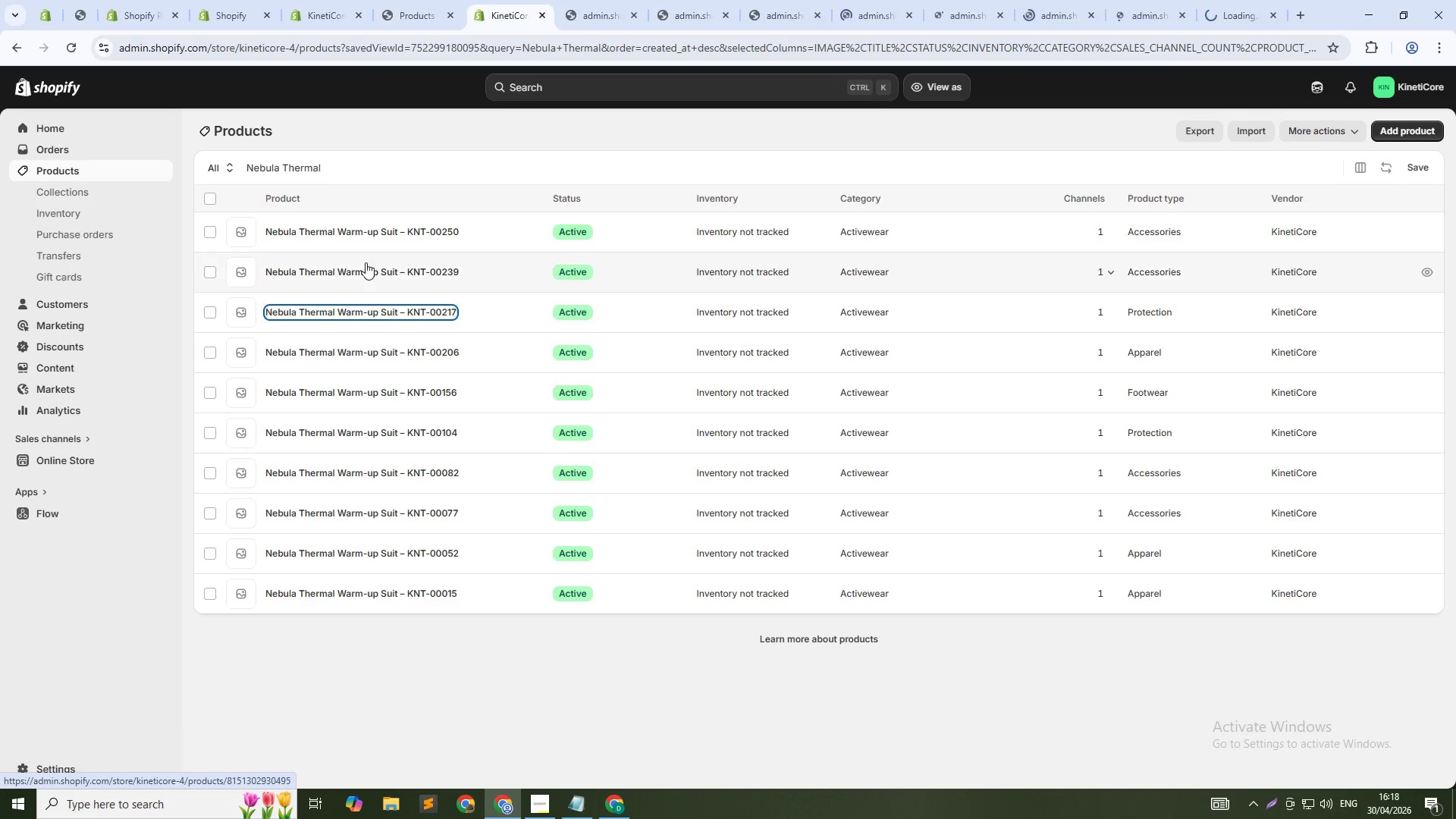 
left_click_drag(start_coordinate=[366, 262], to_coordinate=[369, 269])
 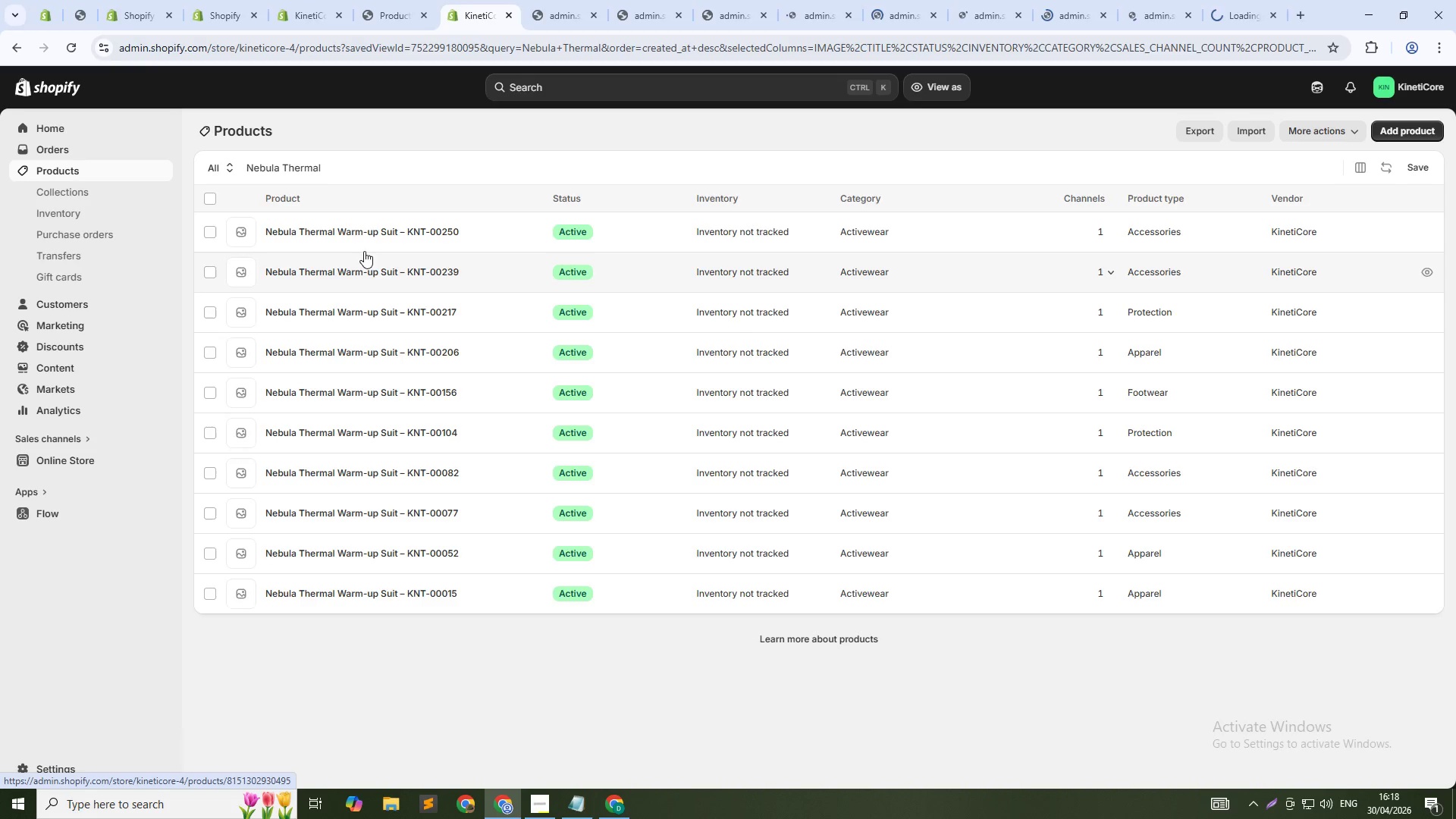 
hold_key(key=ControlLeft, duration=0.95)
left_click([359, 231])
 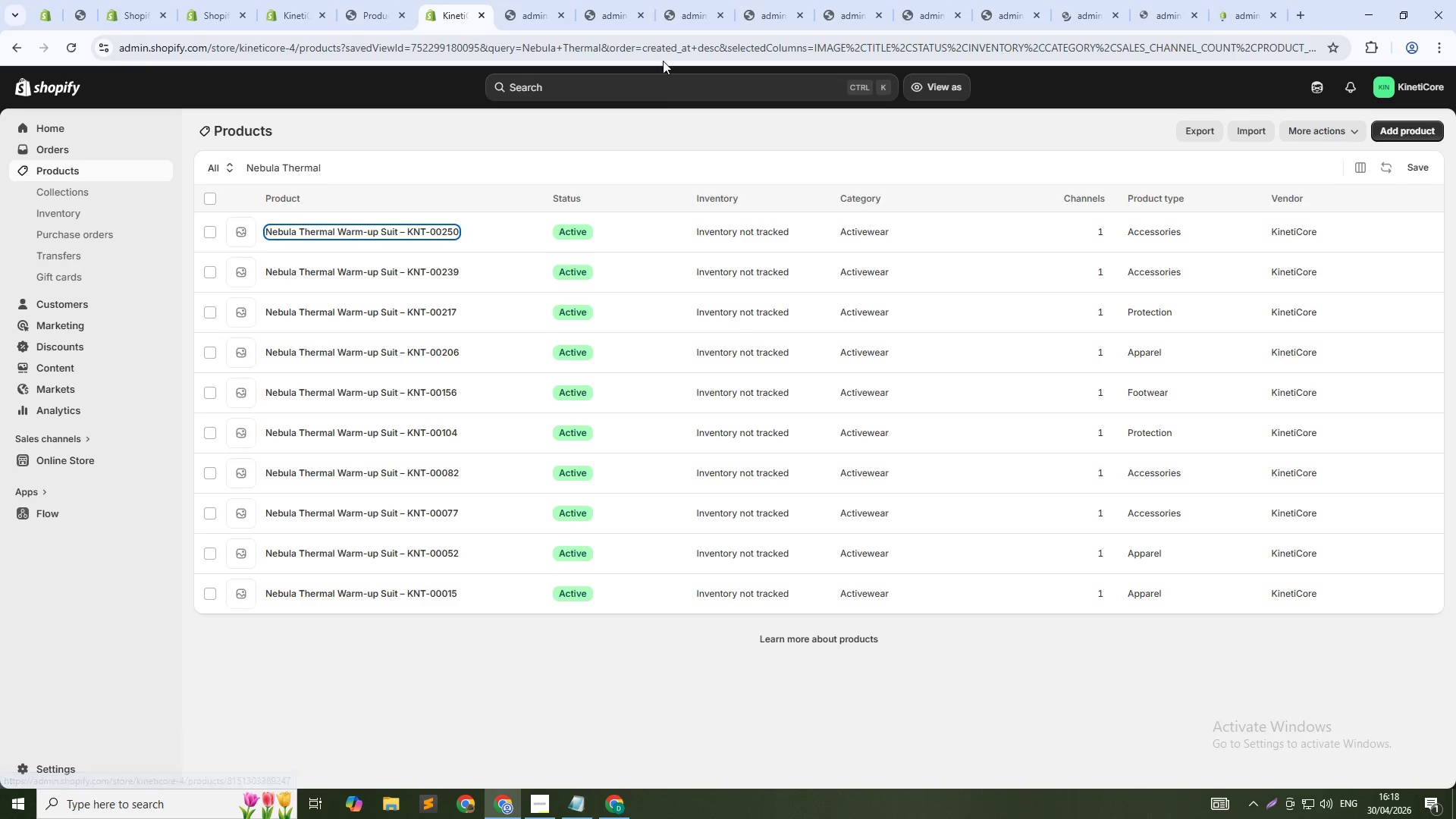 
left_click([507, 0])
 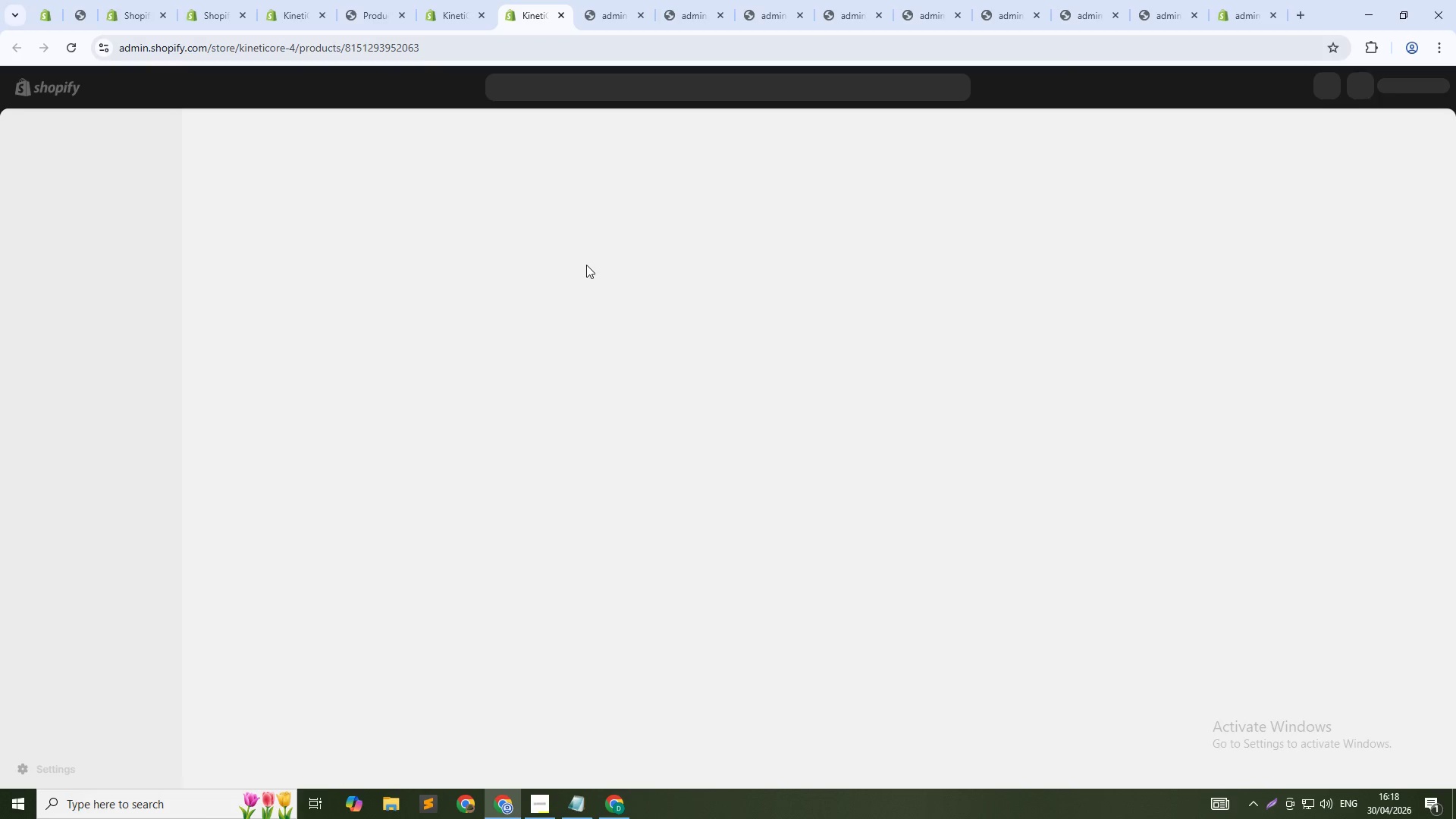 
left_click([604, 280])
 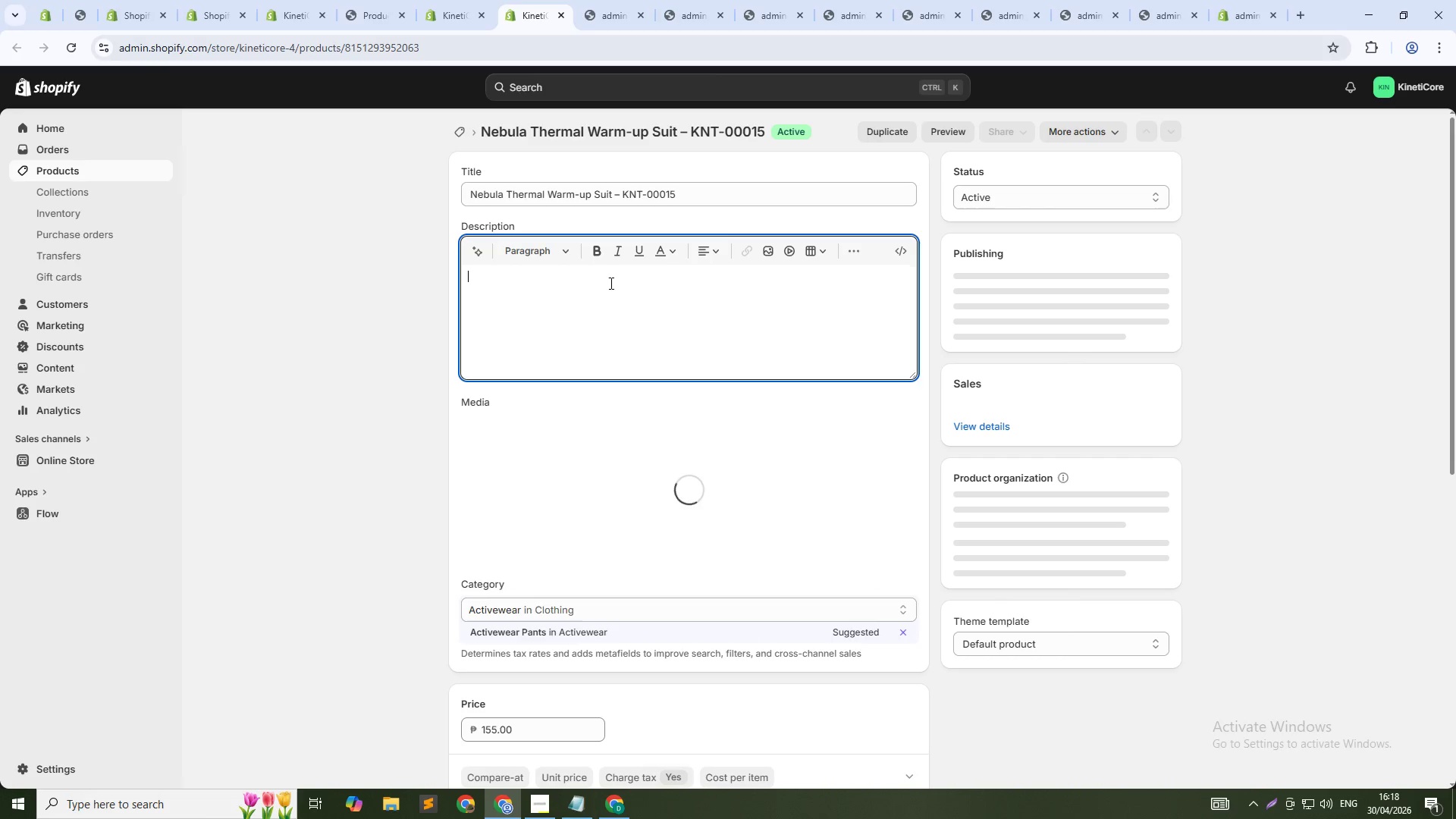 
key(Control+A)
 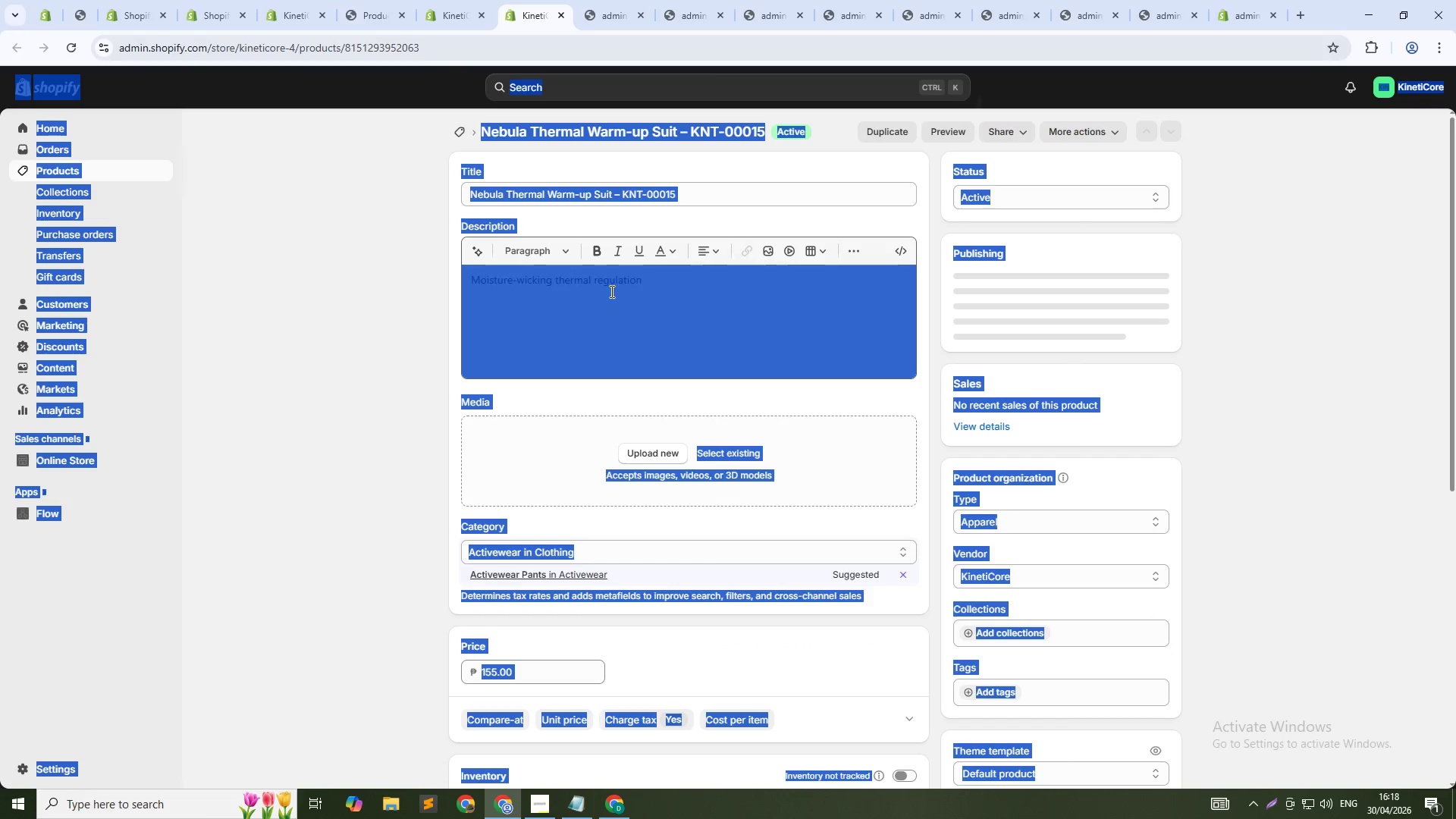 
left_click([610, 291])
 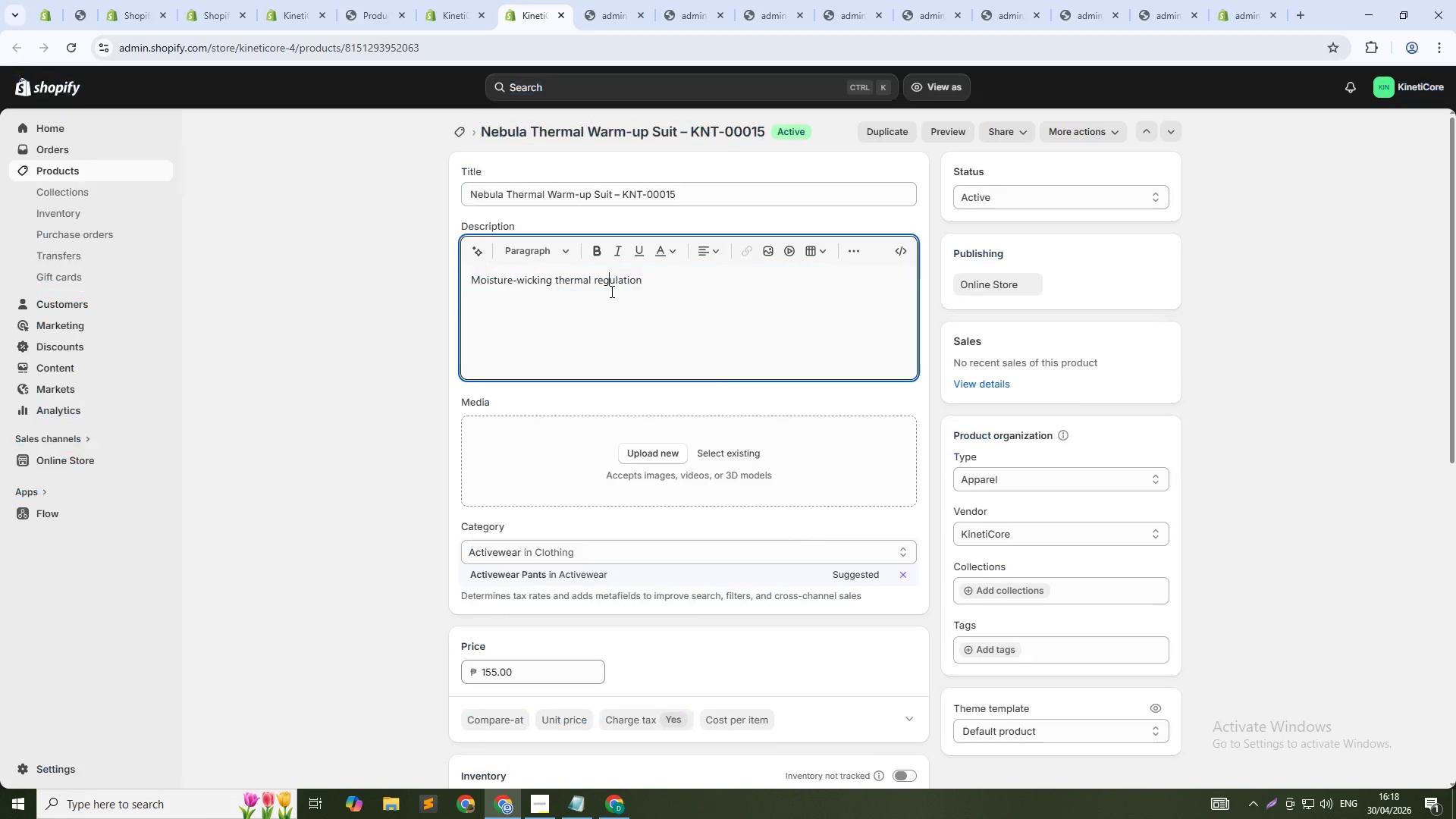 
key(Control+A)
 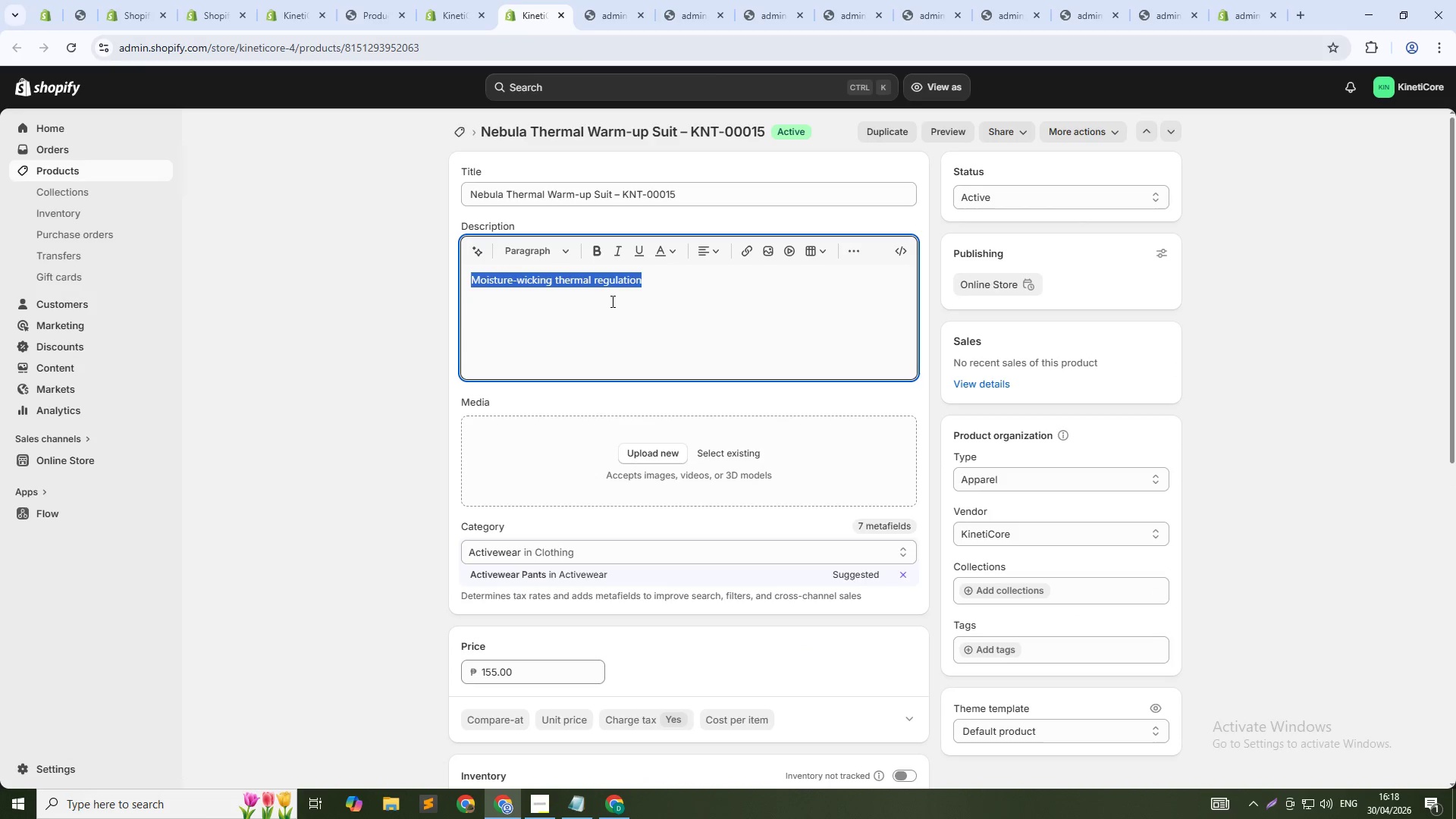 
type(Nebula THermal Warm-up Suit keeps you muscles warm before training and during cool-downs. The thermal )
key(Backspace)
type(-regulating fabric adapts to your bd)
key(Backspace)
type(ody)
 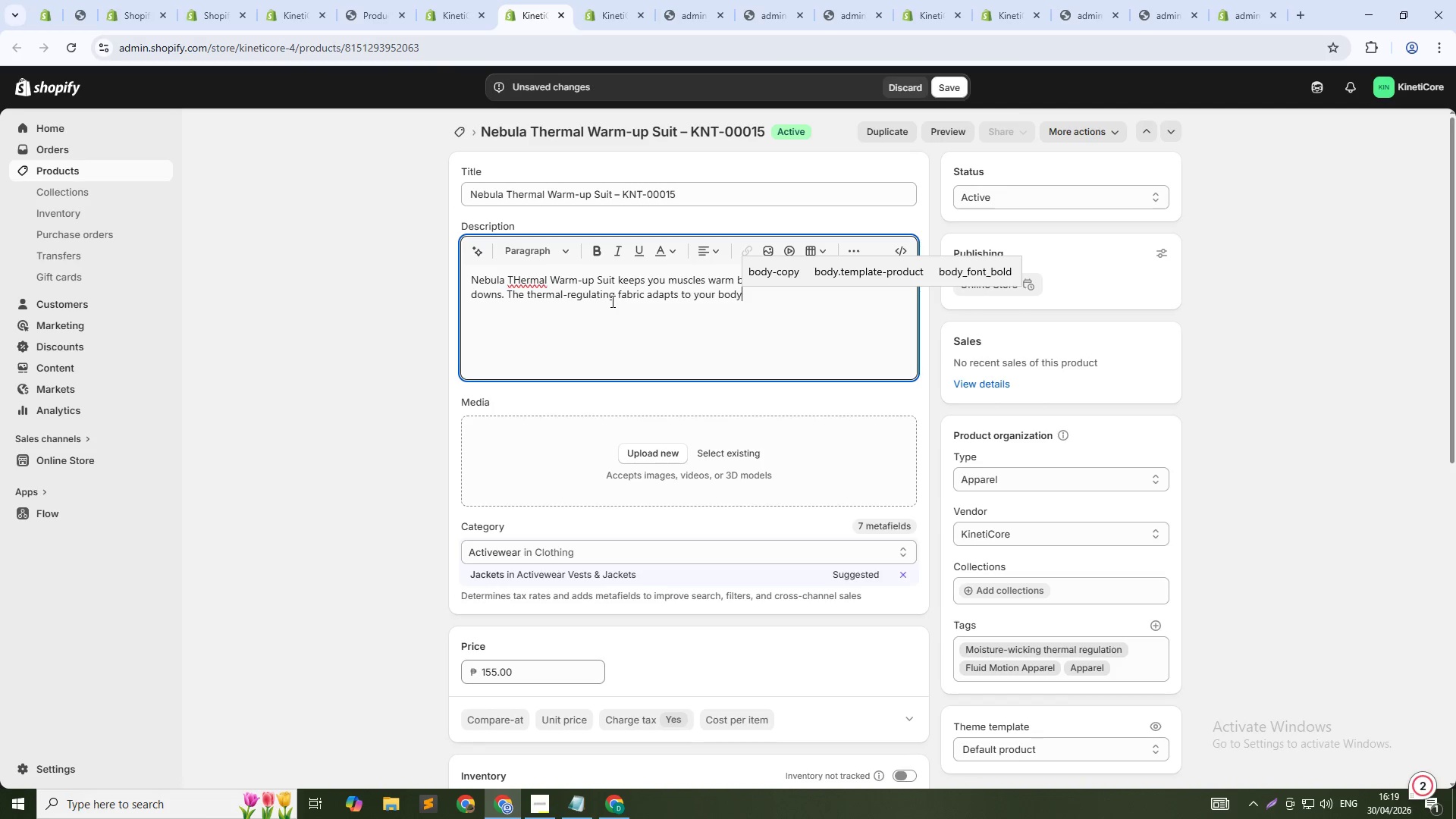 
hold_key(key=ArrowLeft, duration=1.53)
 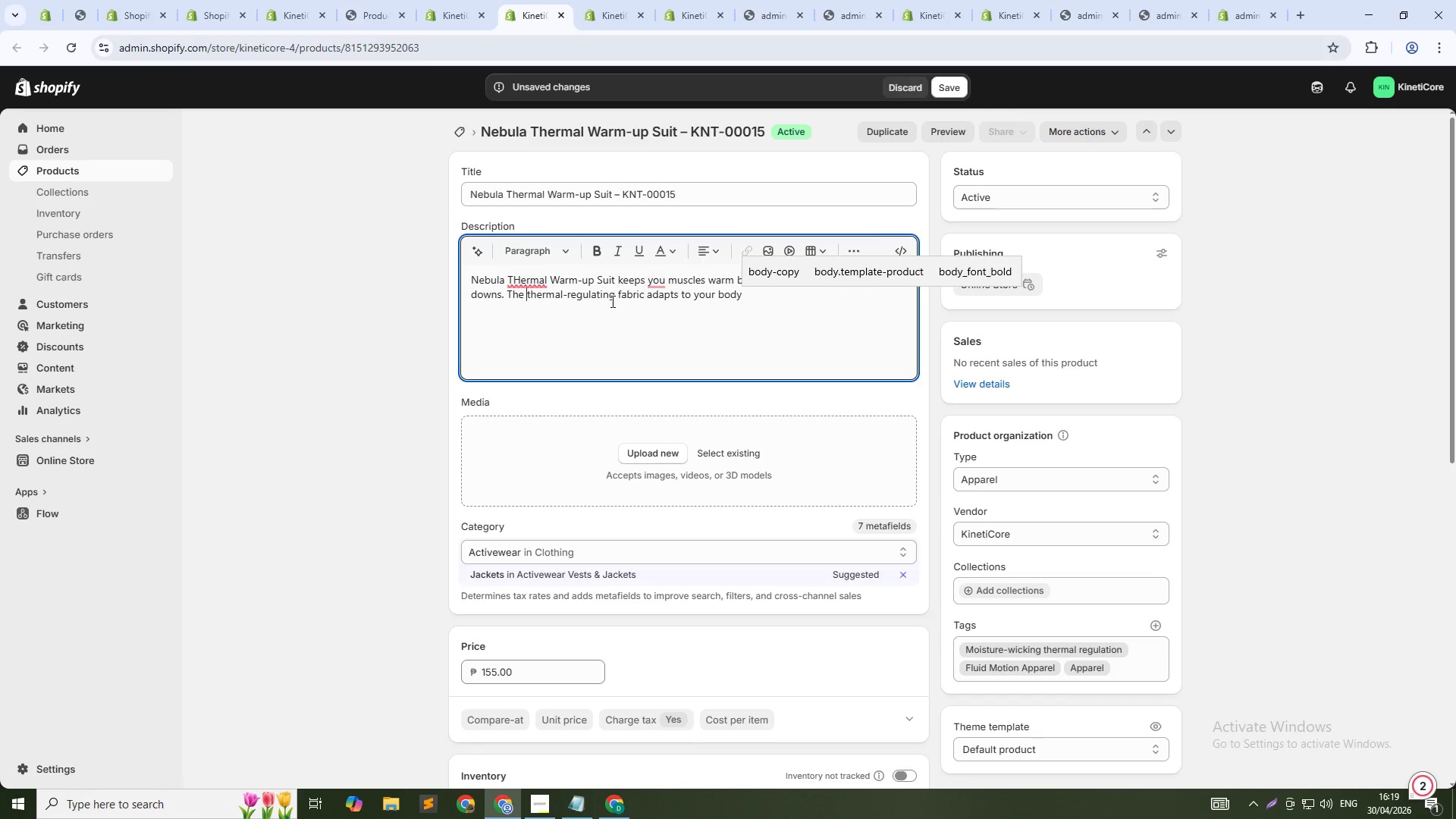 
hold_key(key=ArrowLeft, duration=0.48)
 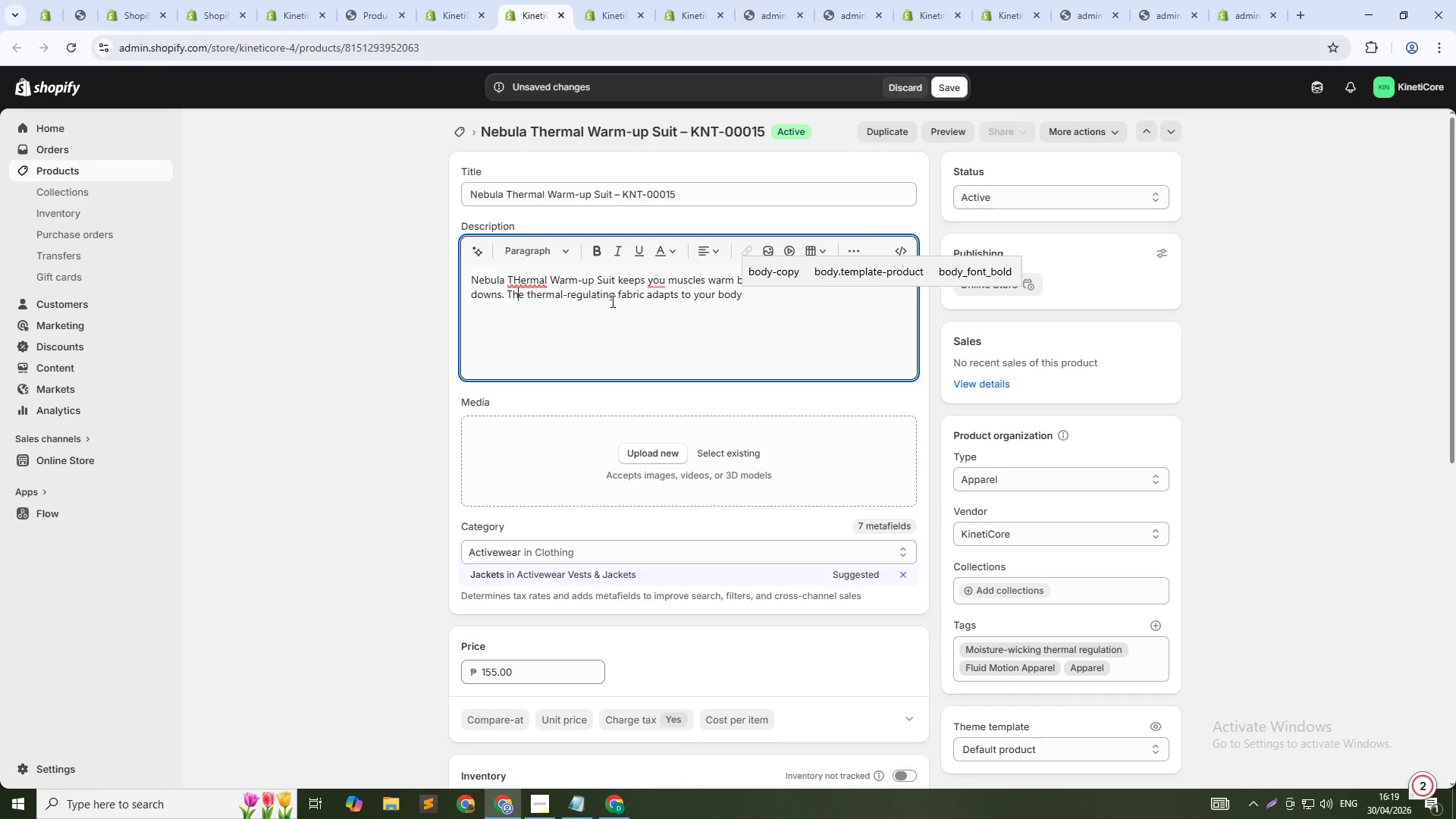 
key(ArrowLeft)
 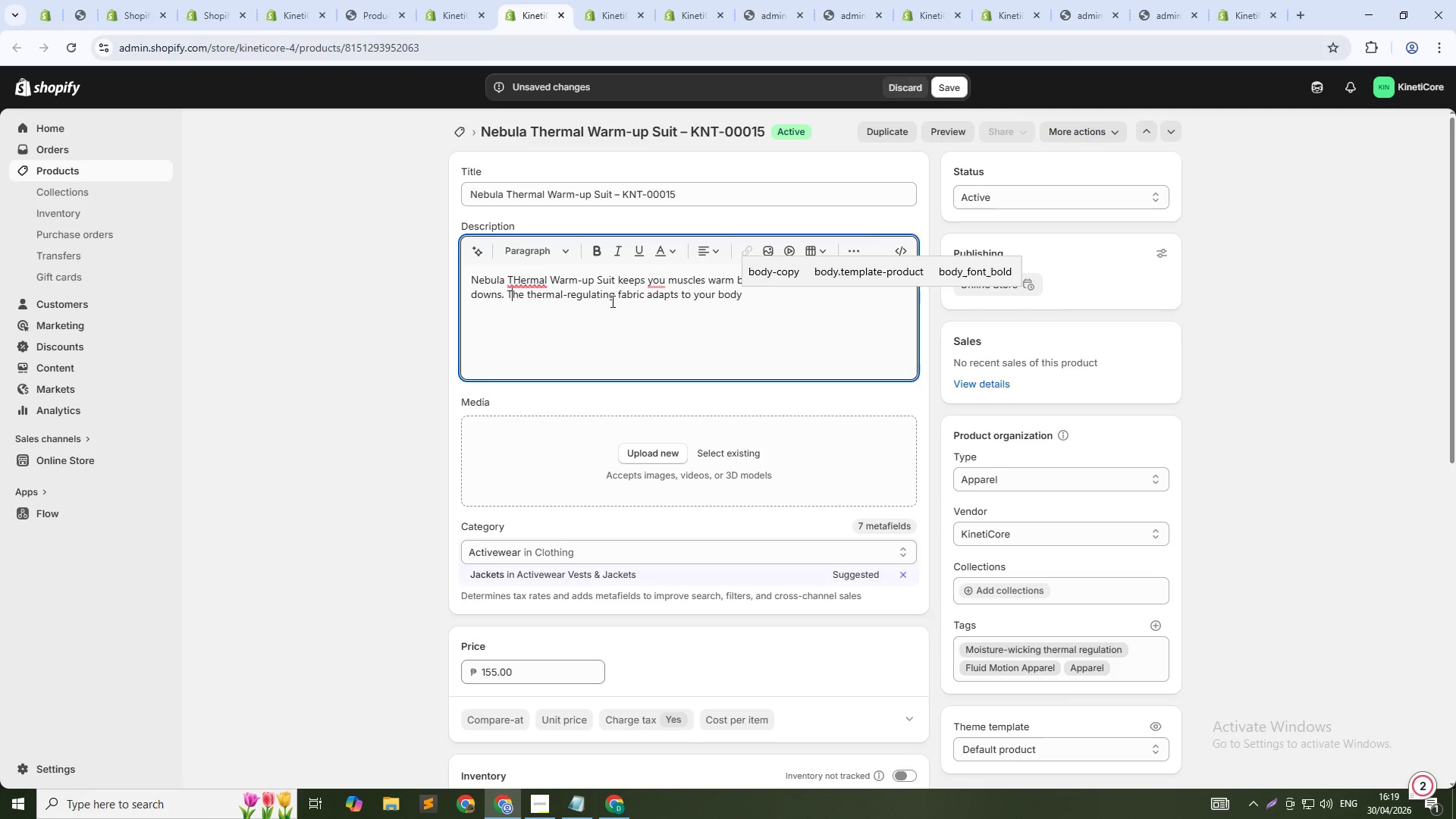 
key(ArrowUp)
 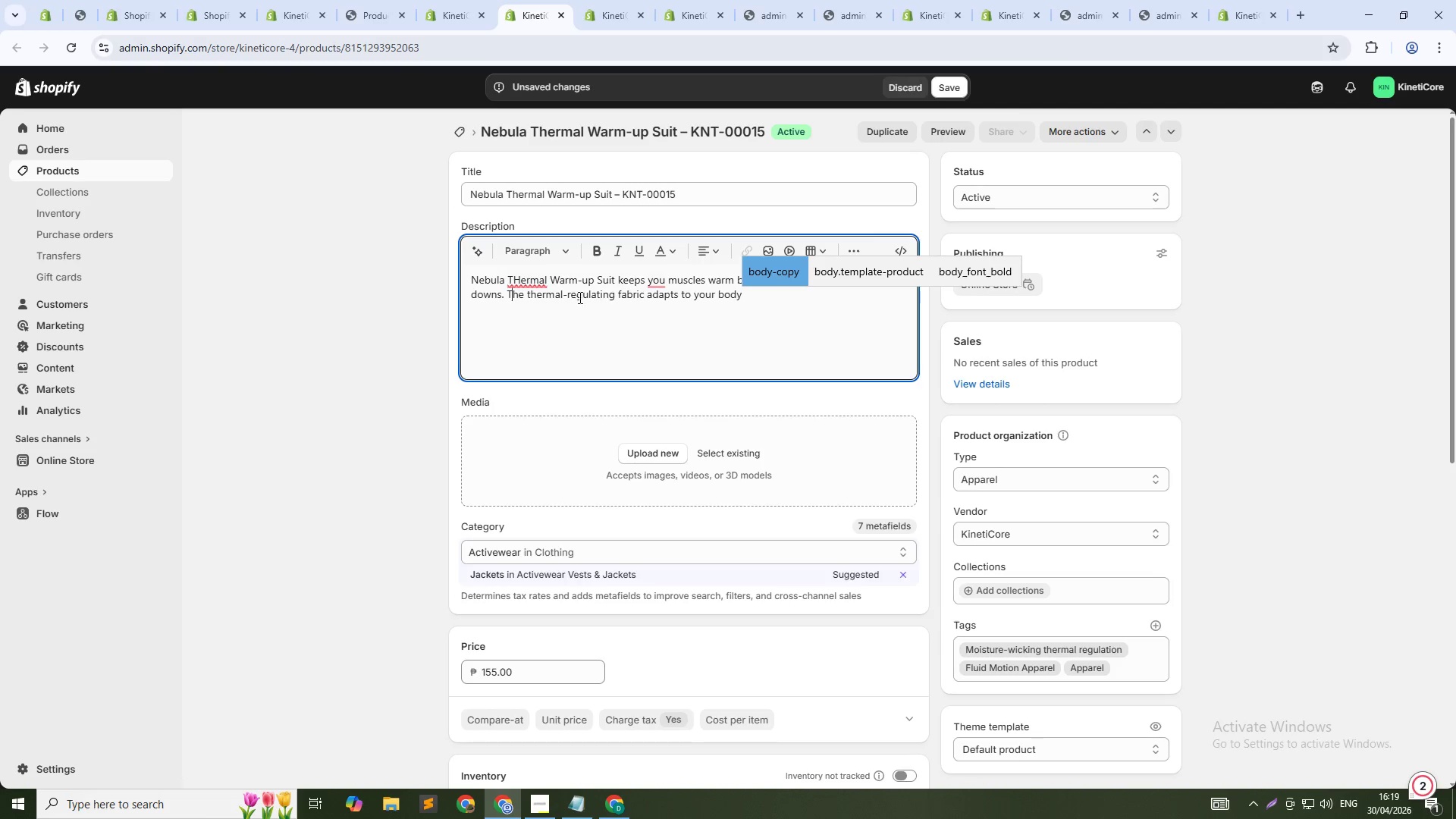 
left_click([531, 283])
 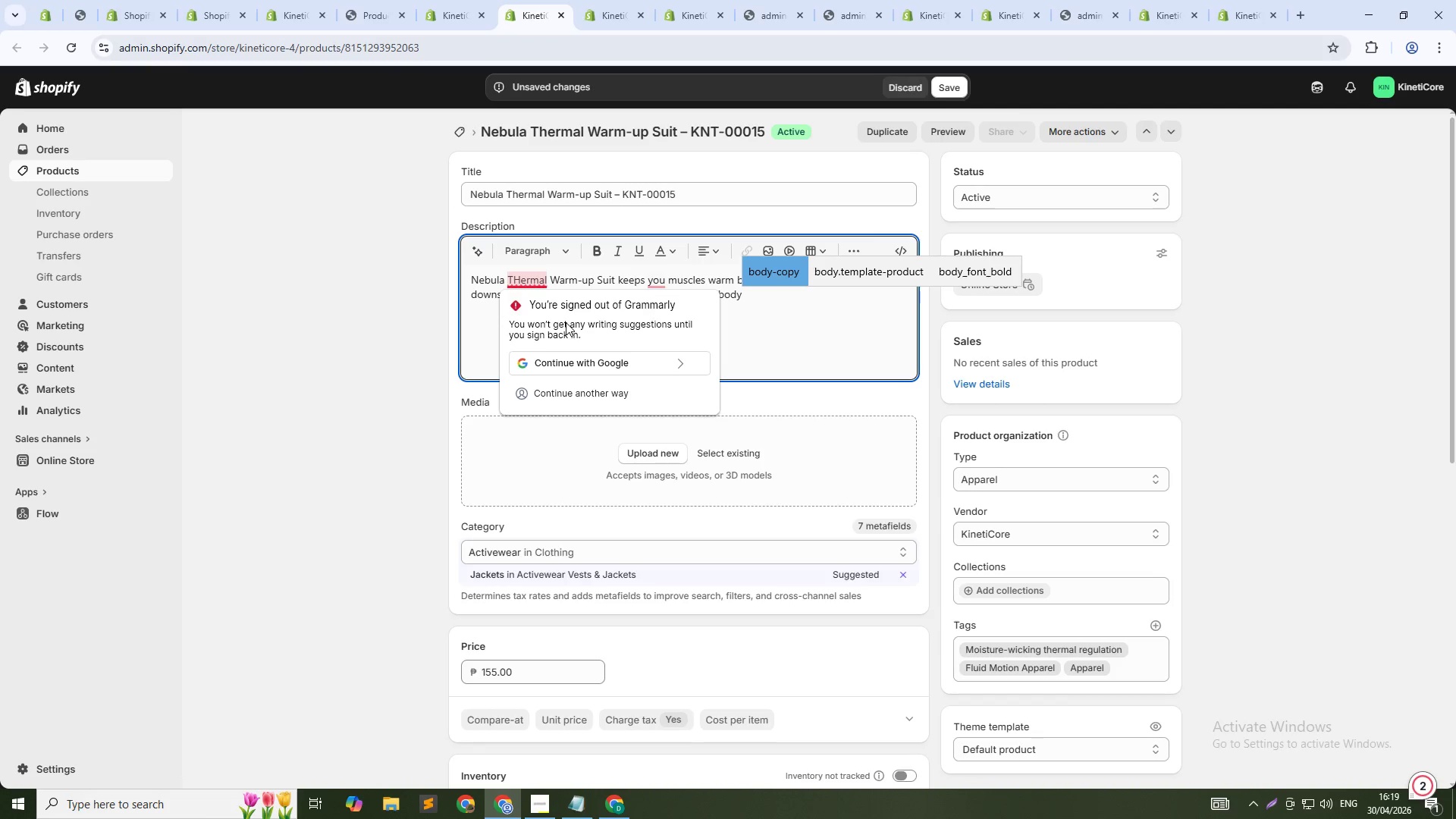 
key(ArrowLeft)
 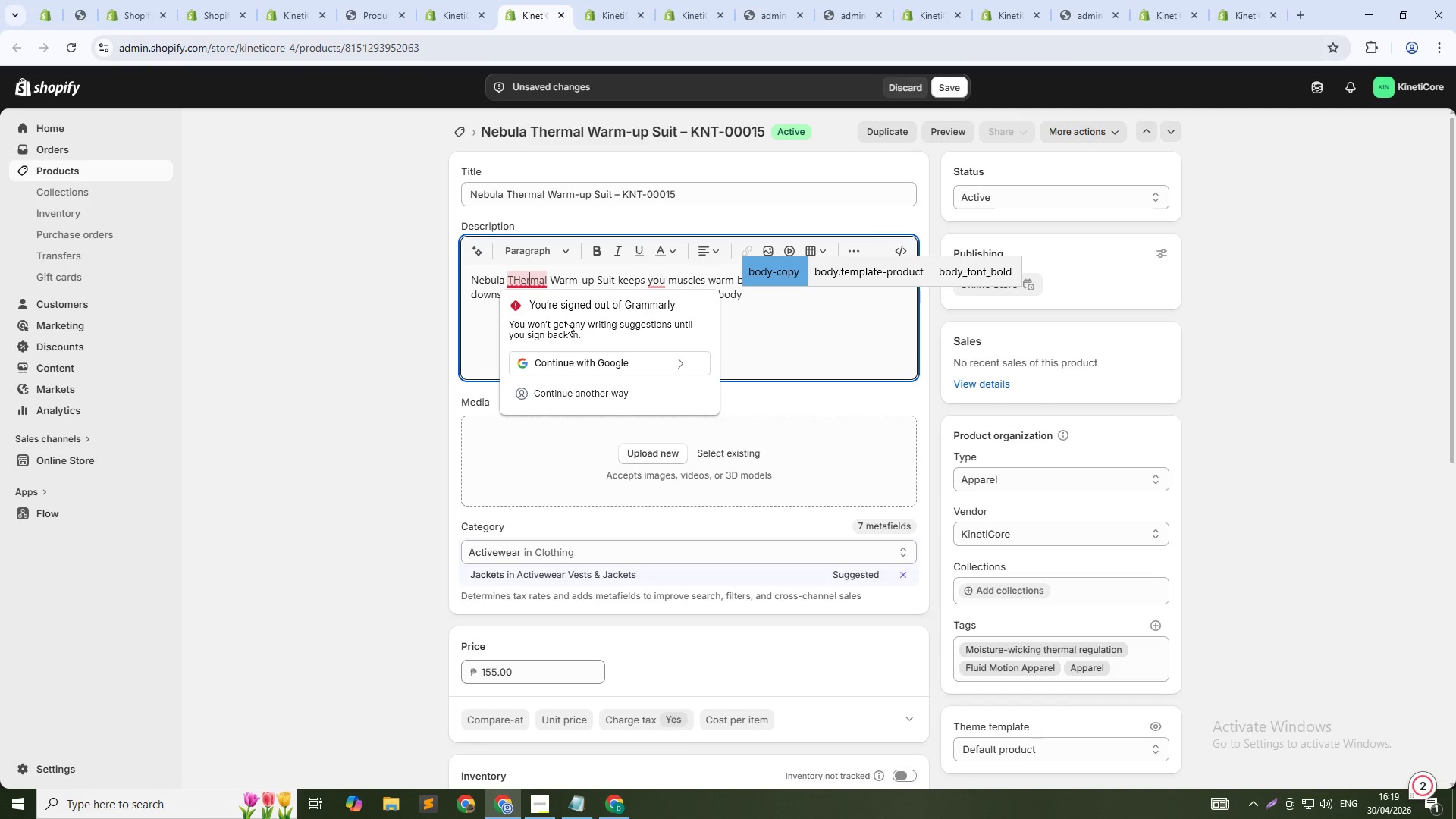 
key(ArrowLeft)
 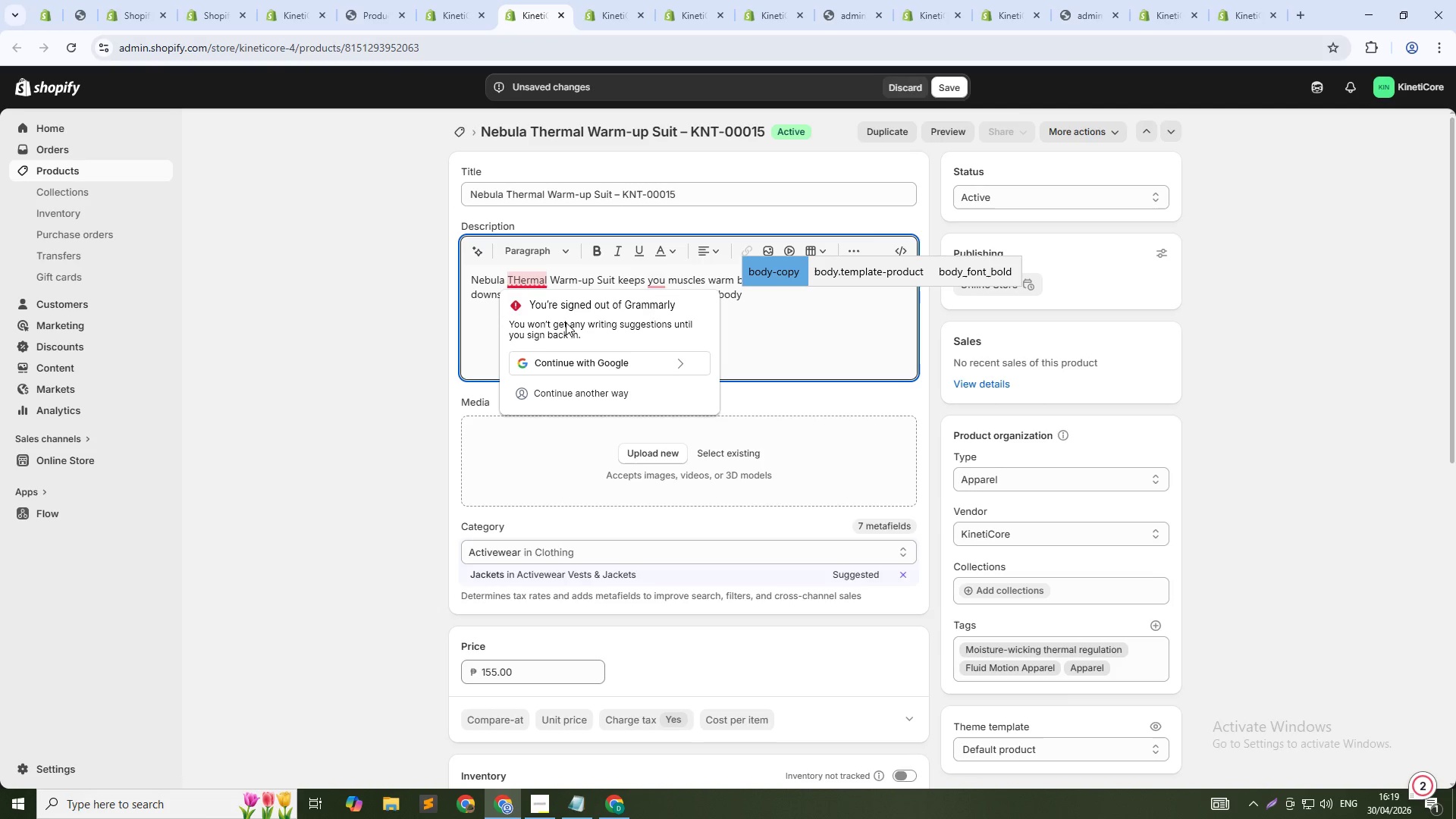 
key(ArrowLeft)
 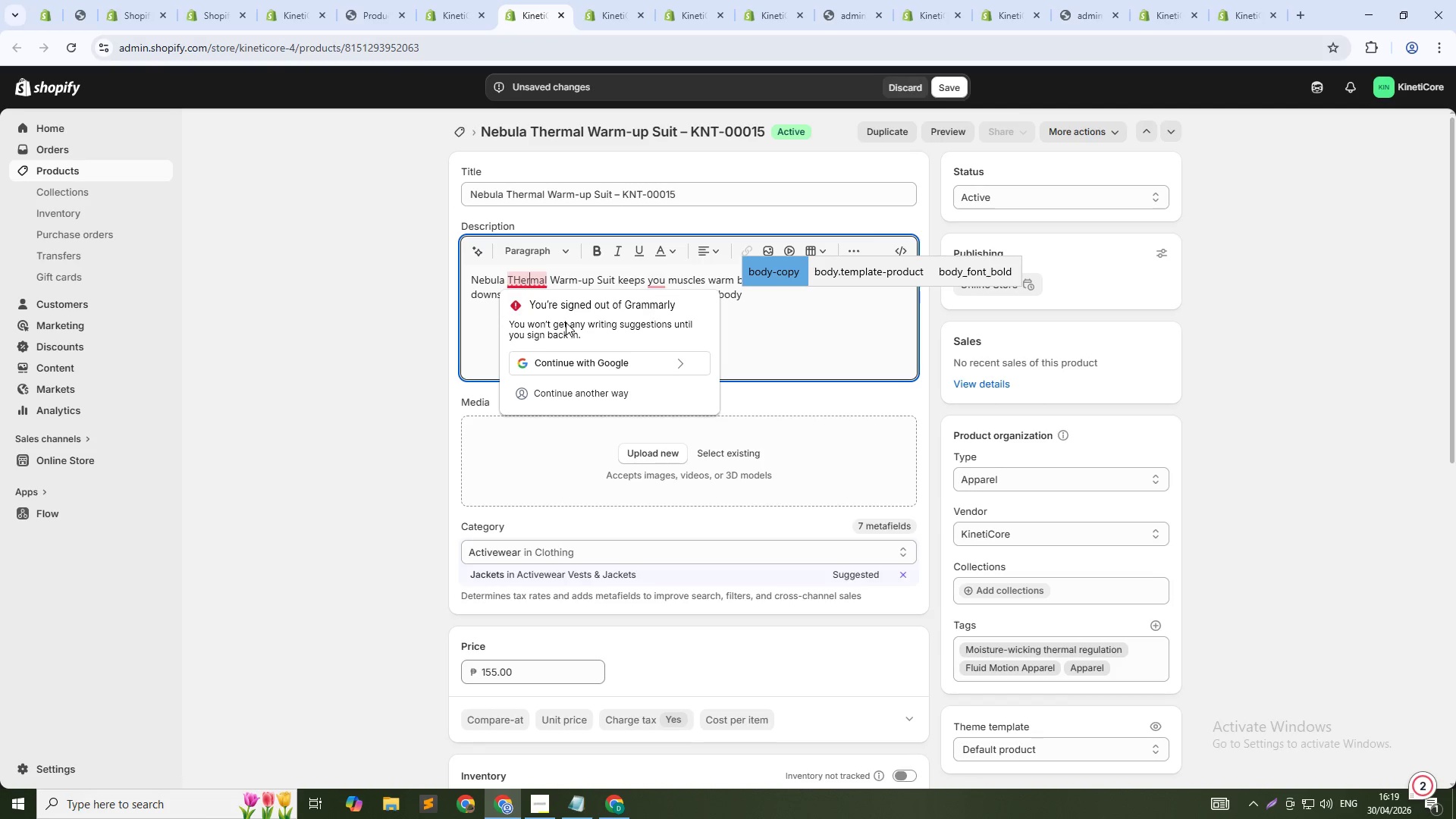 
key(ArrowLeft)
 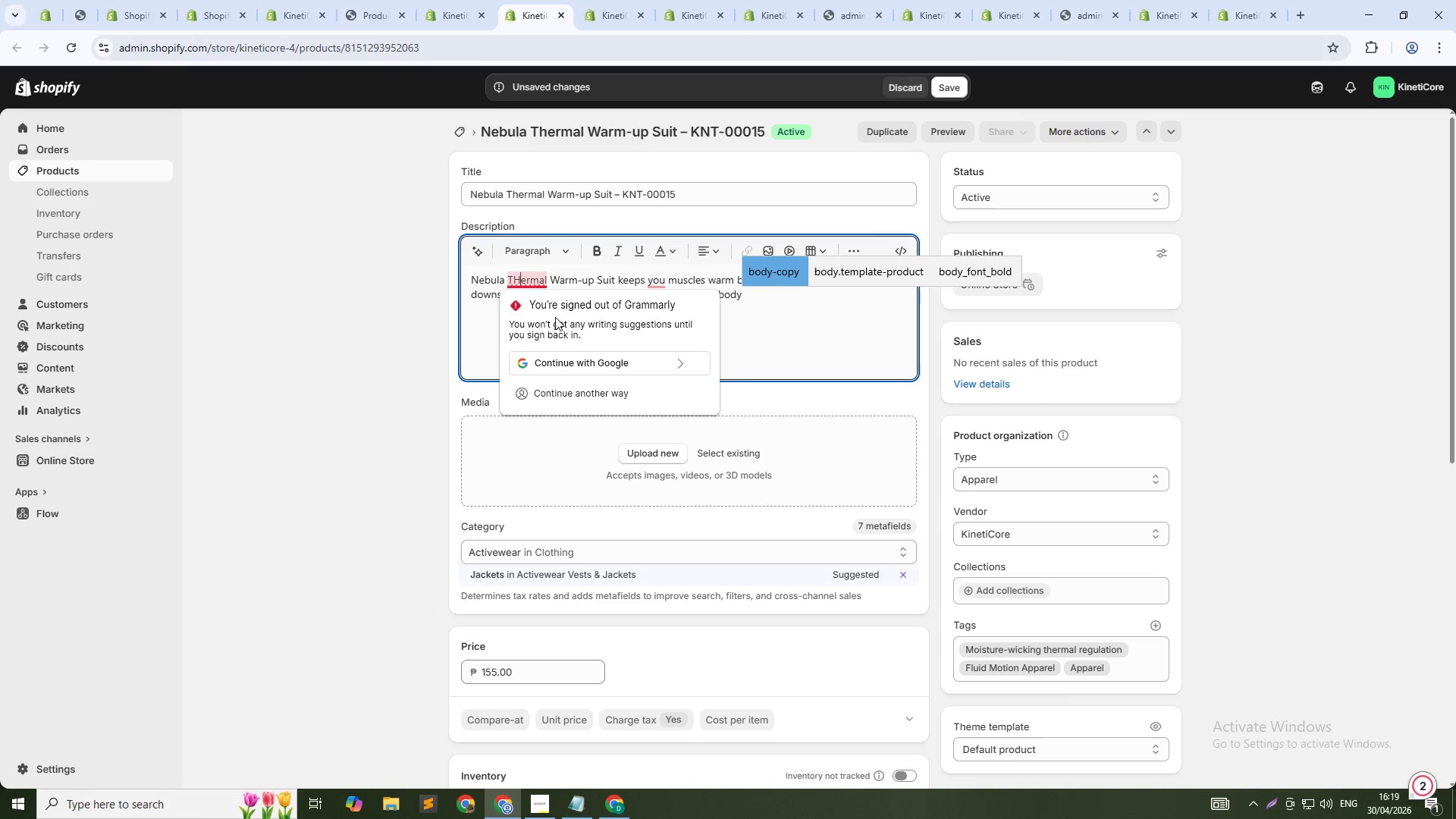 
key(Backspace)
 